 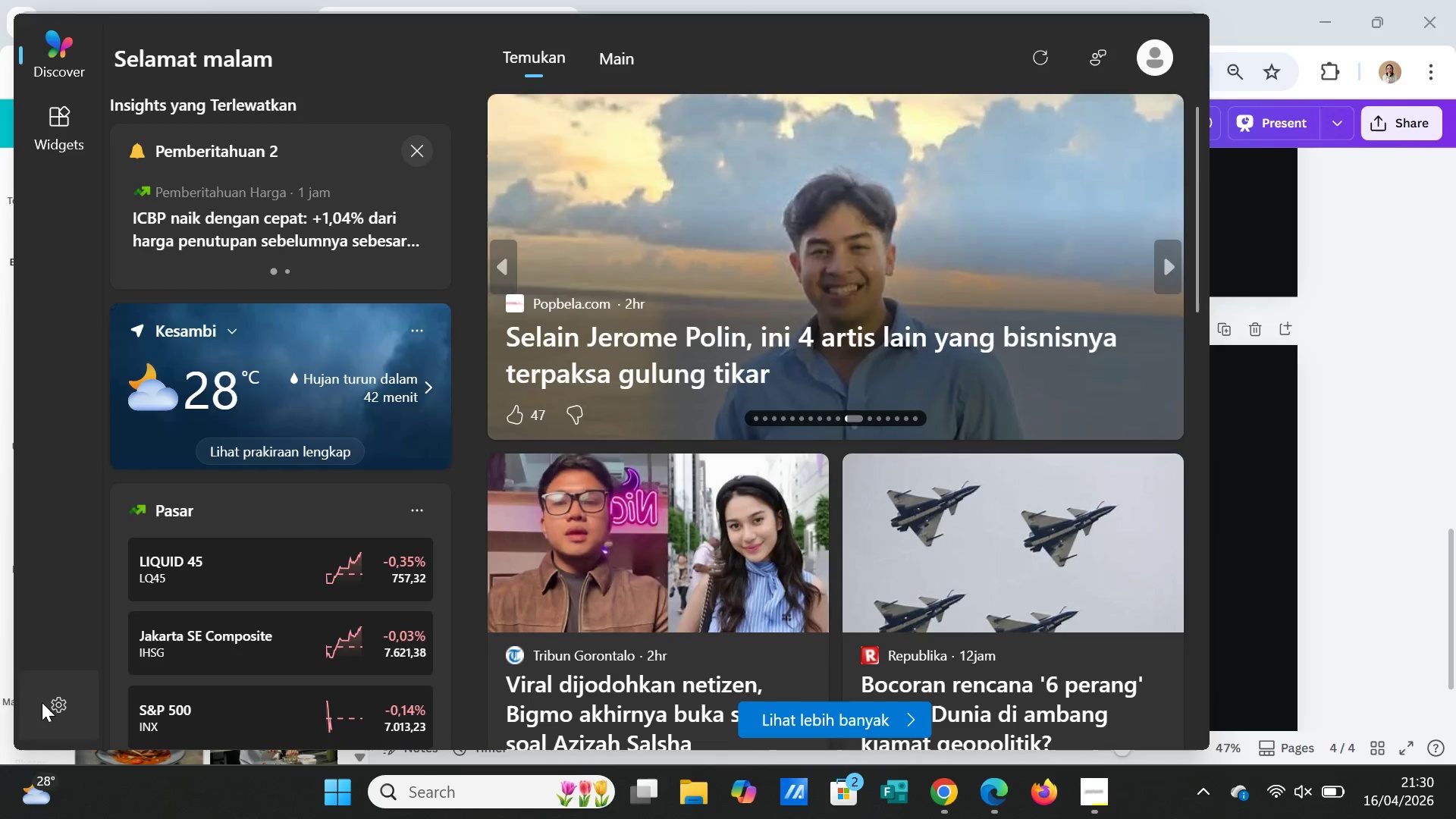 
left_click([52, 704])
 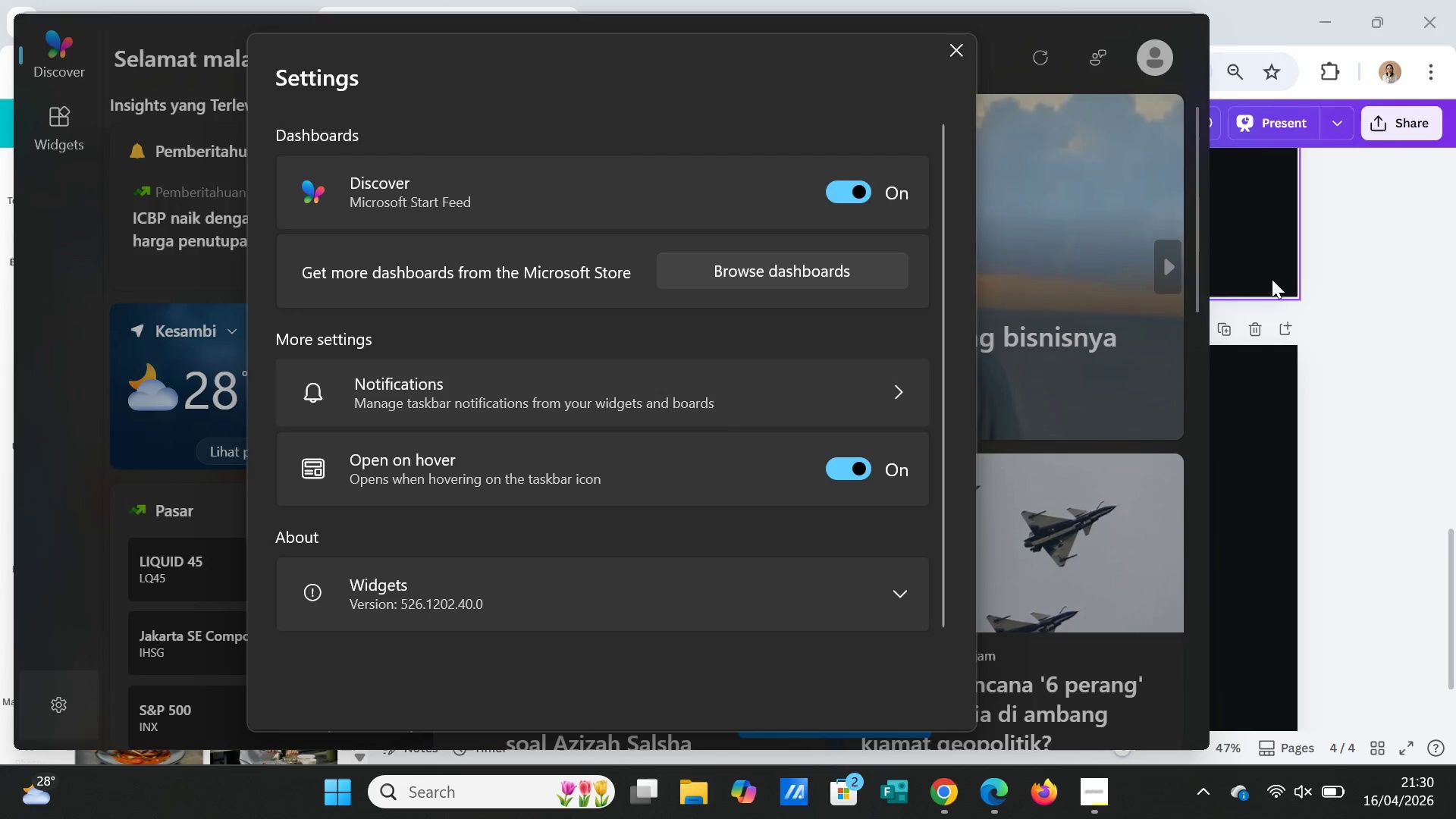 
left_click([1391, 234])
 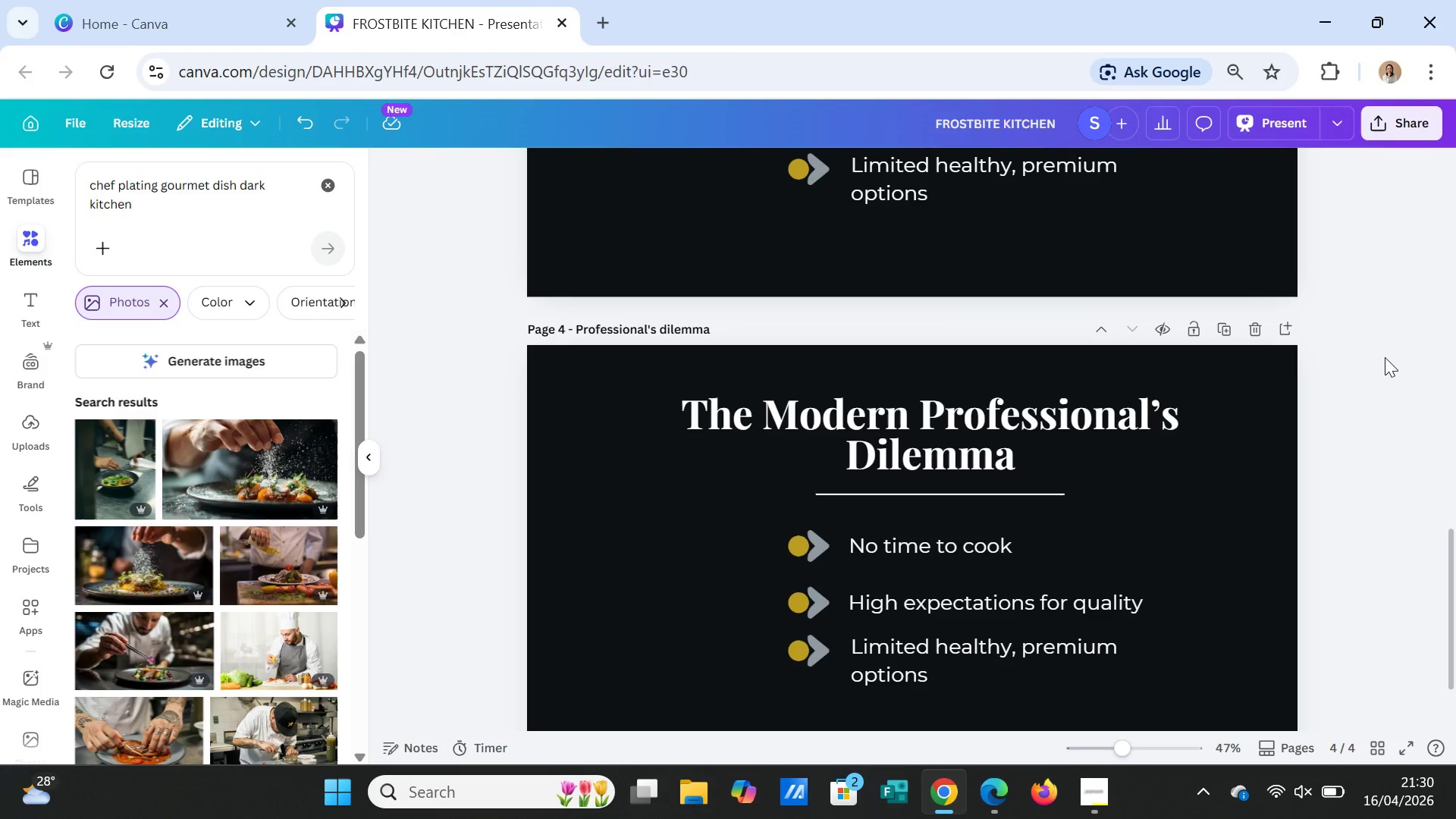 
left_click([1385, 357])
 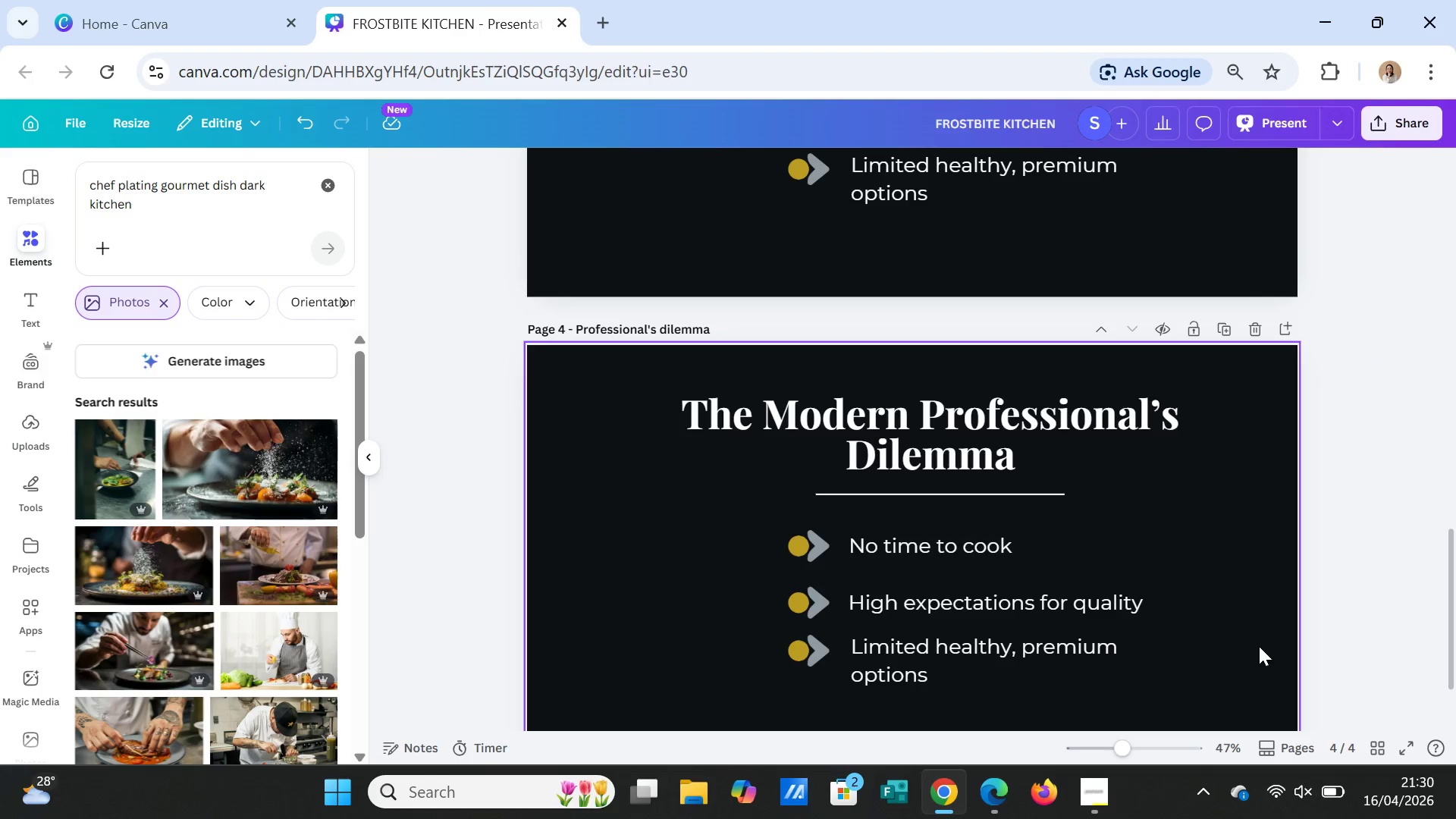 
scroll: coordinate [1363, 579], scroll_direction: up, amount: 4.0
 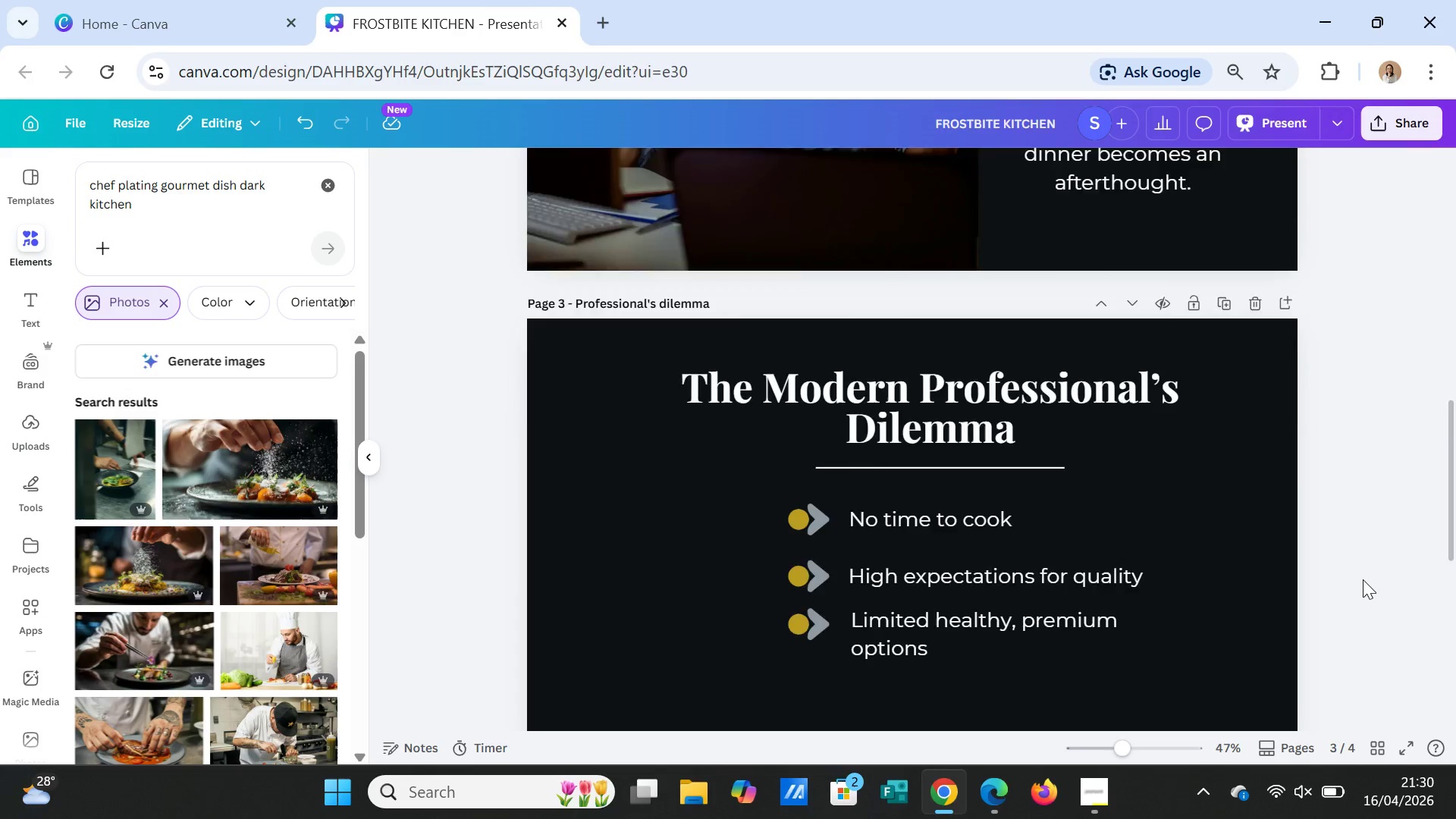 
scroll: coordinate [1363, 579], scroll_direction: down, amount: 2.0
 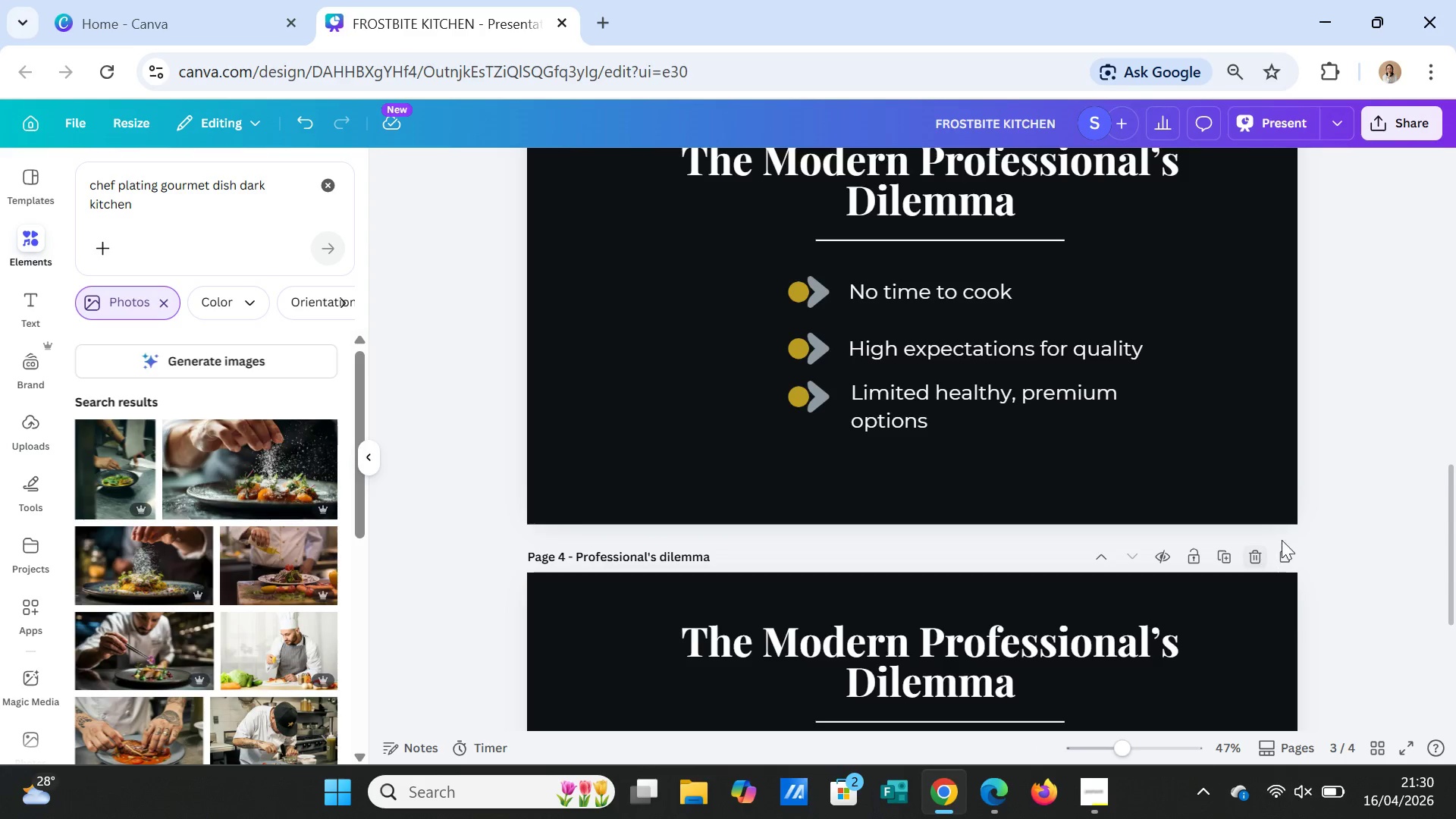 
wait(28.24)
 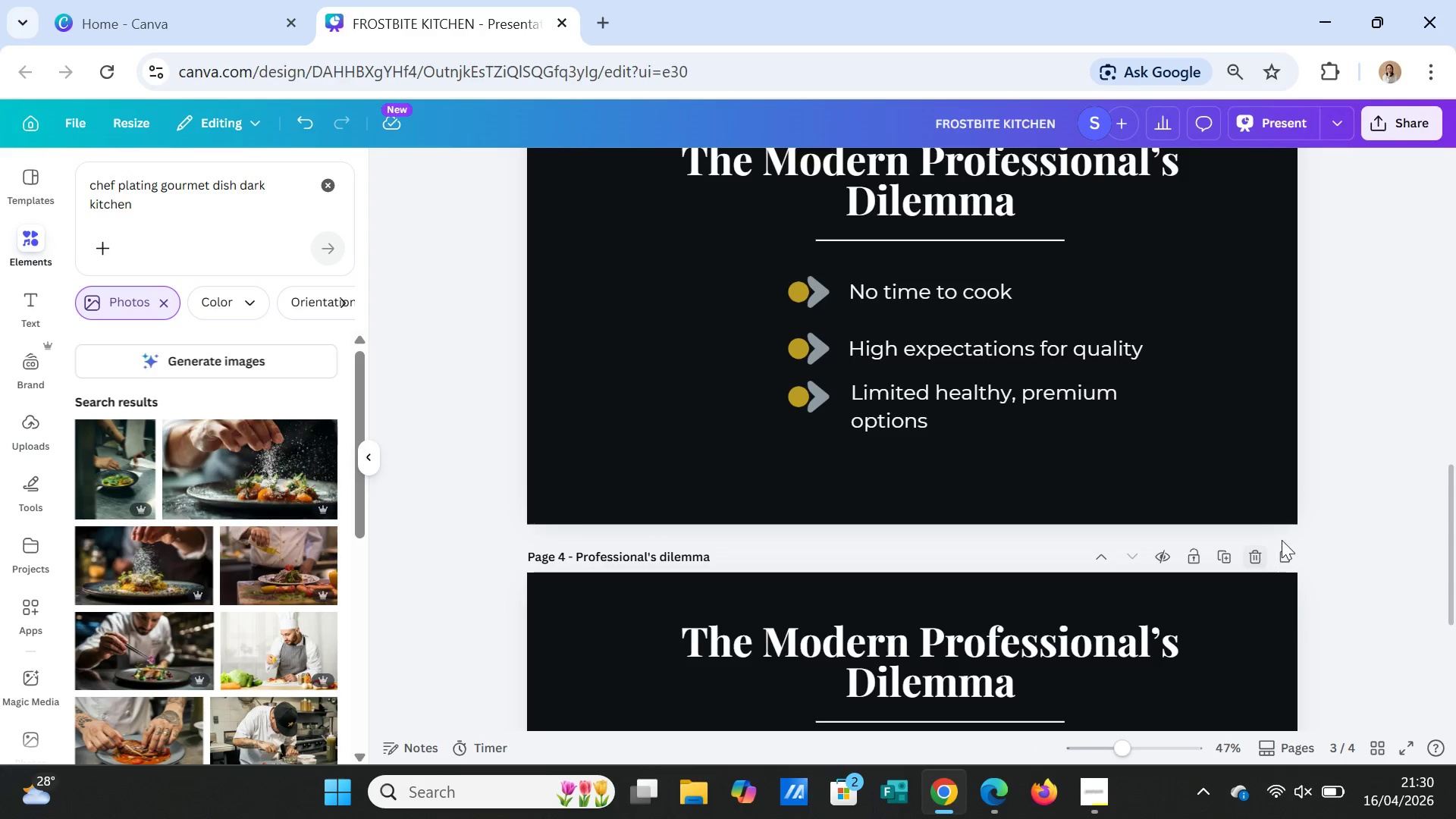 
scroll: coordinate [1271, 573], scroll_direction: down, amount: 3.0
 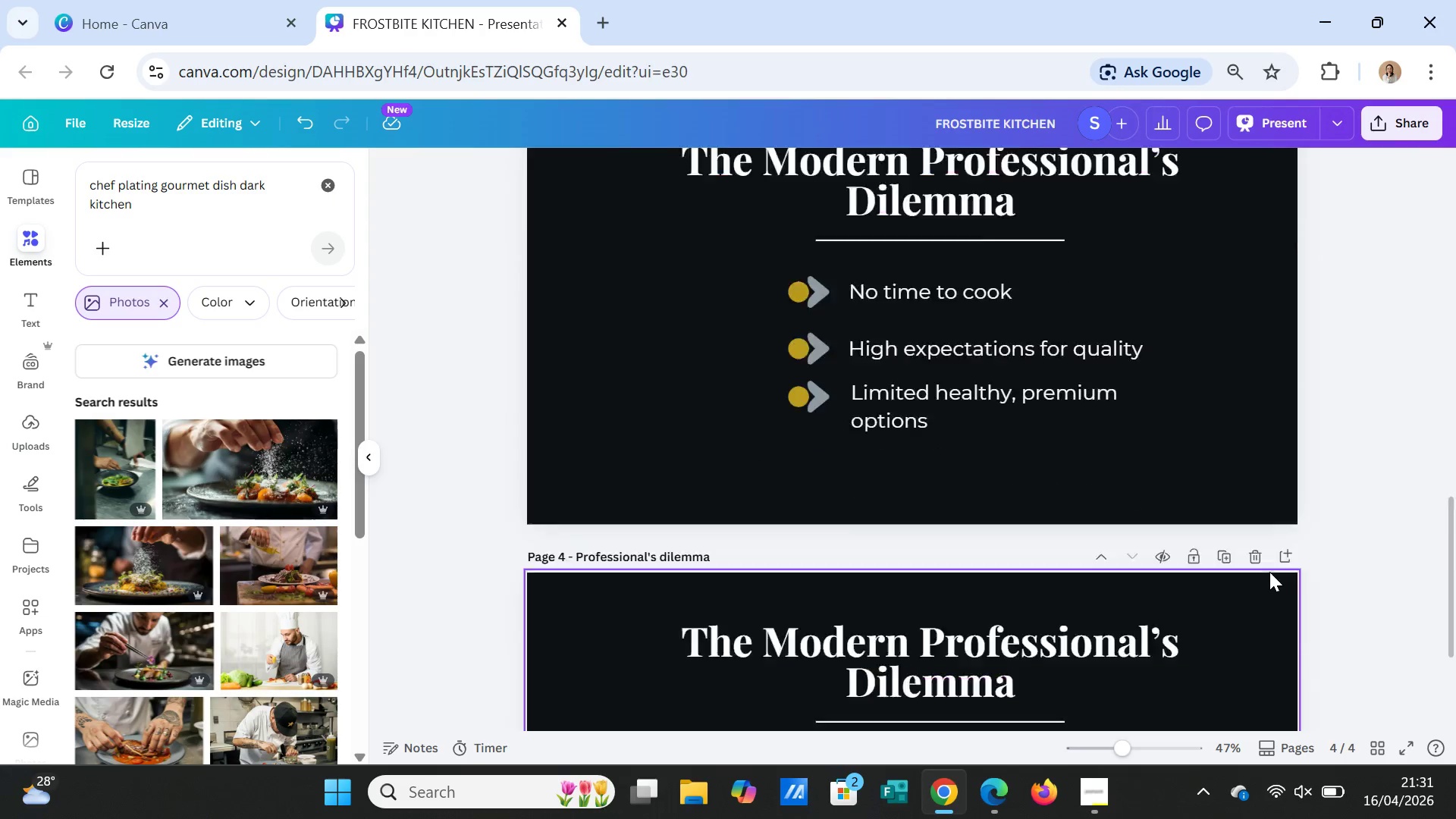 
scroll: coordinate [1269, 572], scroll_direction: up, amount: 4.0
 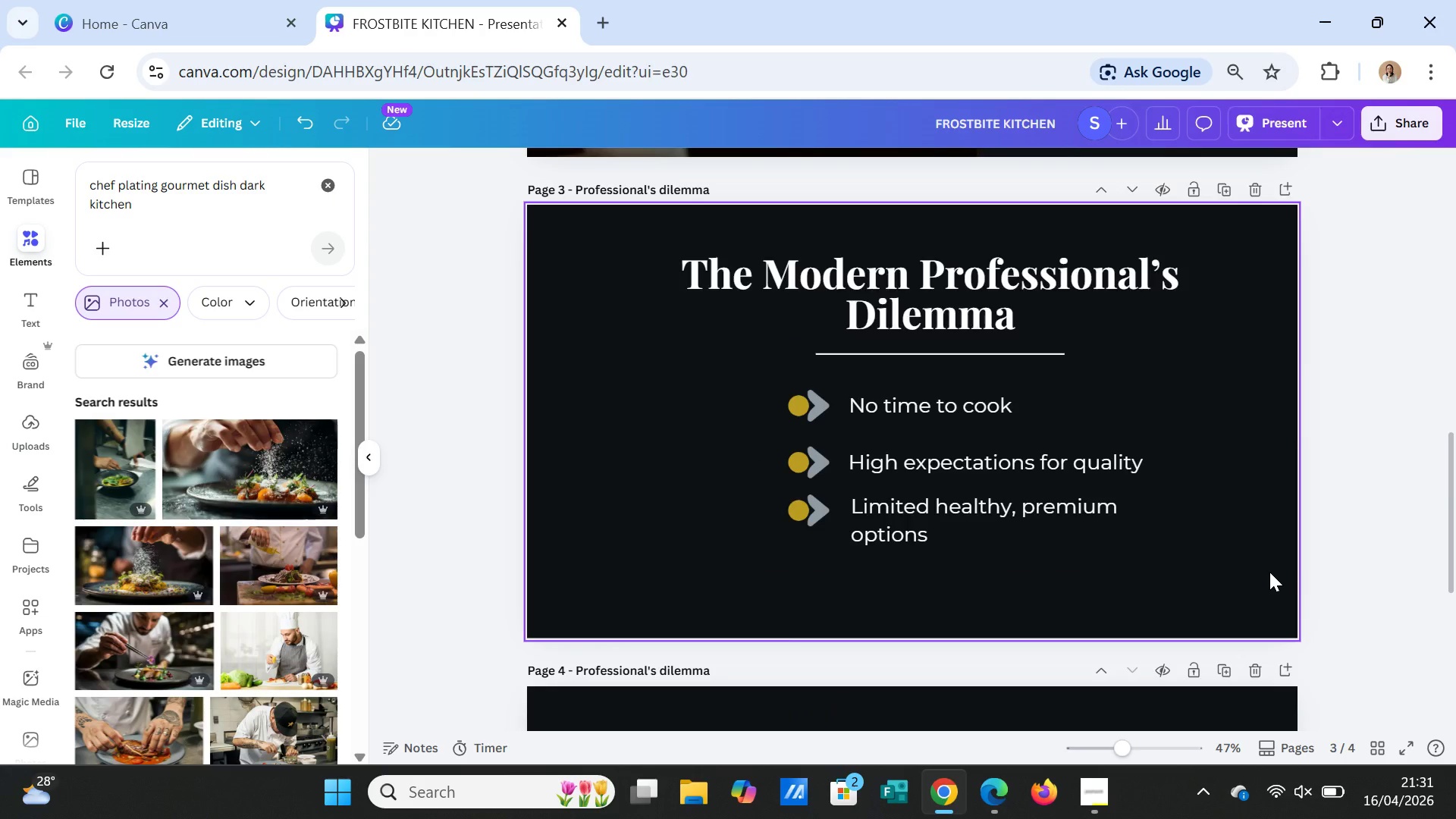 
scroll: coordinate [1269, 572], scroll_direction: down, amount: 6.0
 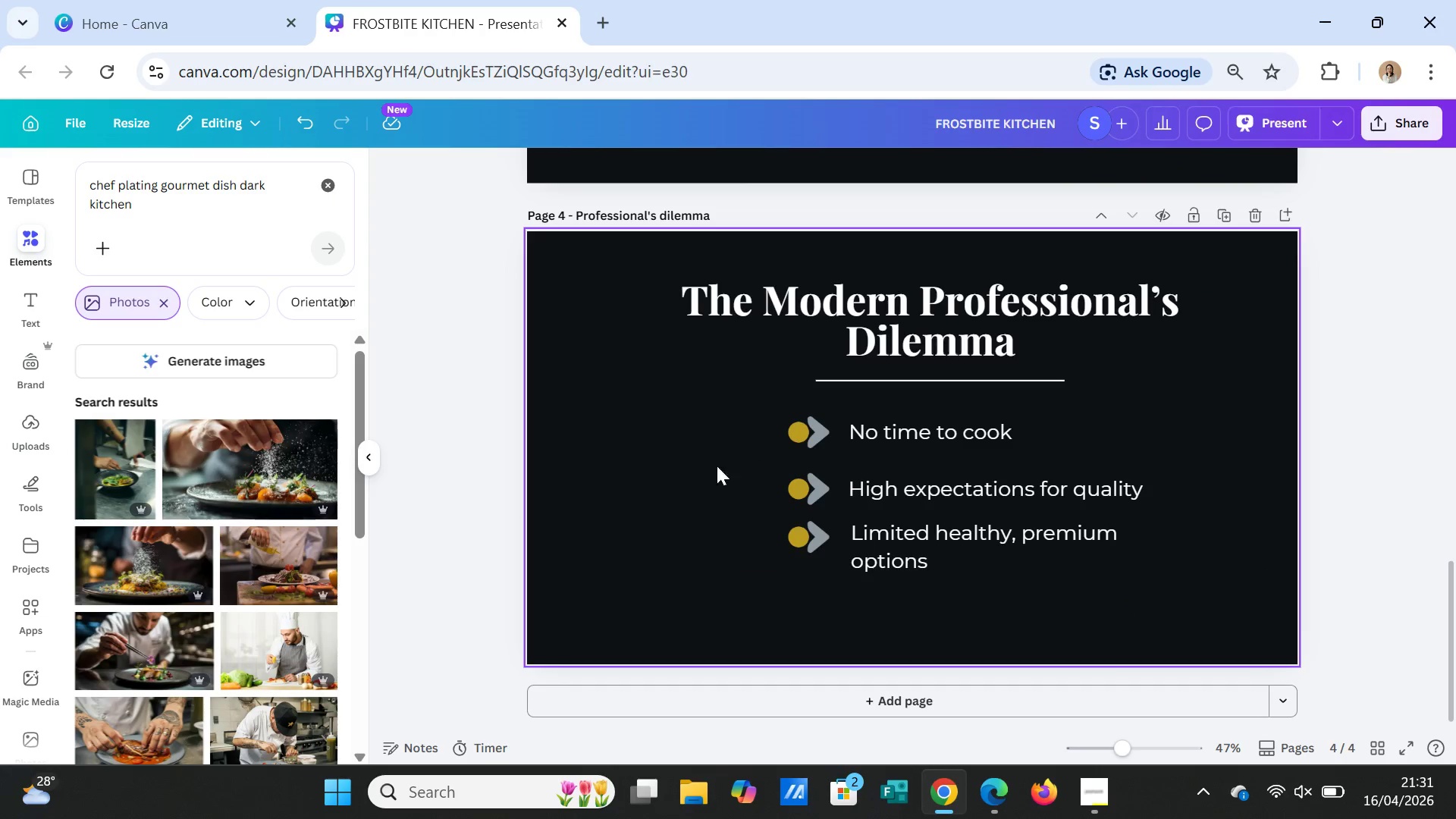 
left_click([874, 444])
 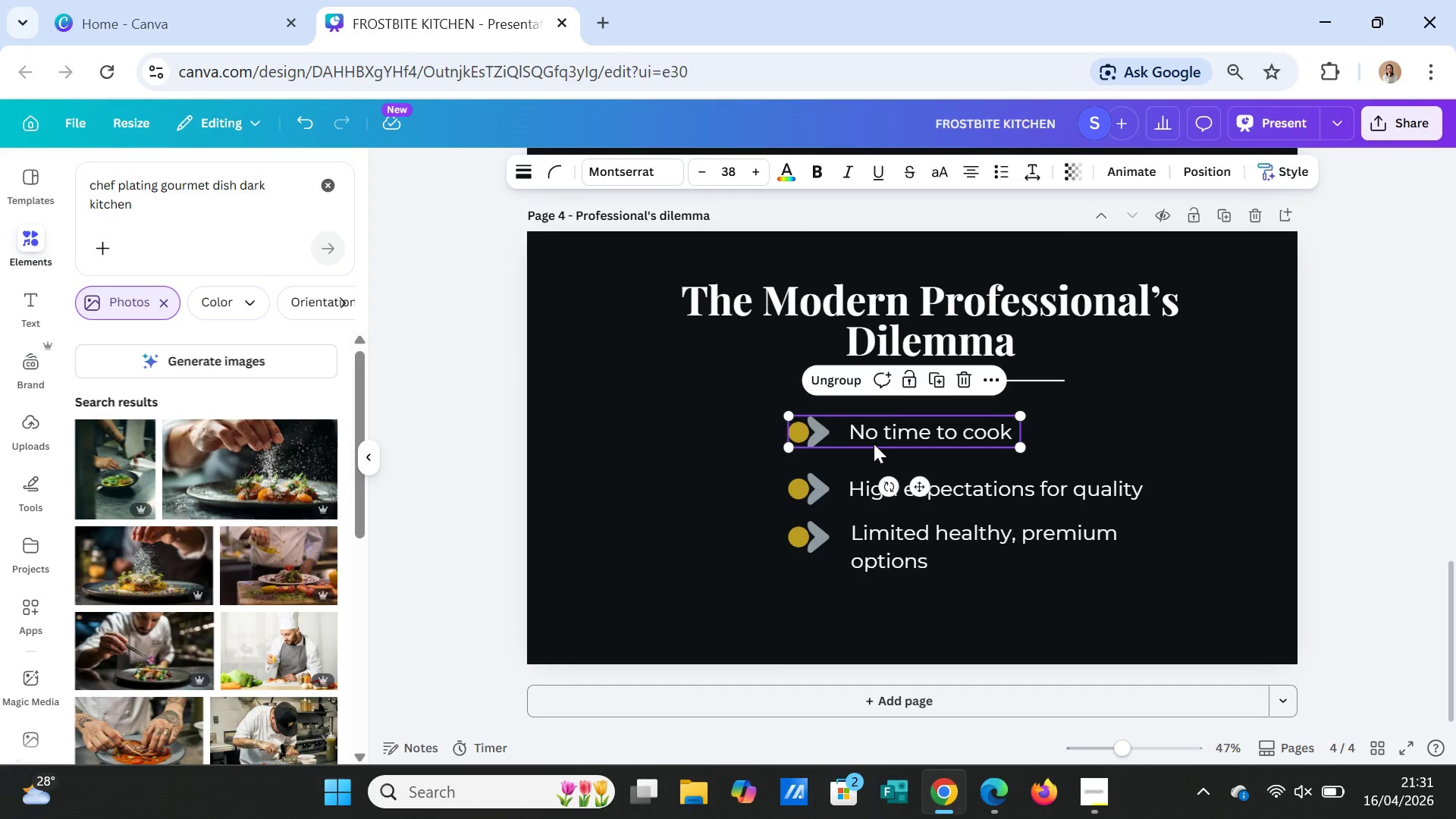 
key(Delete)
 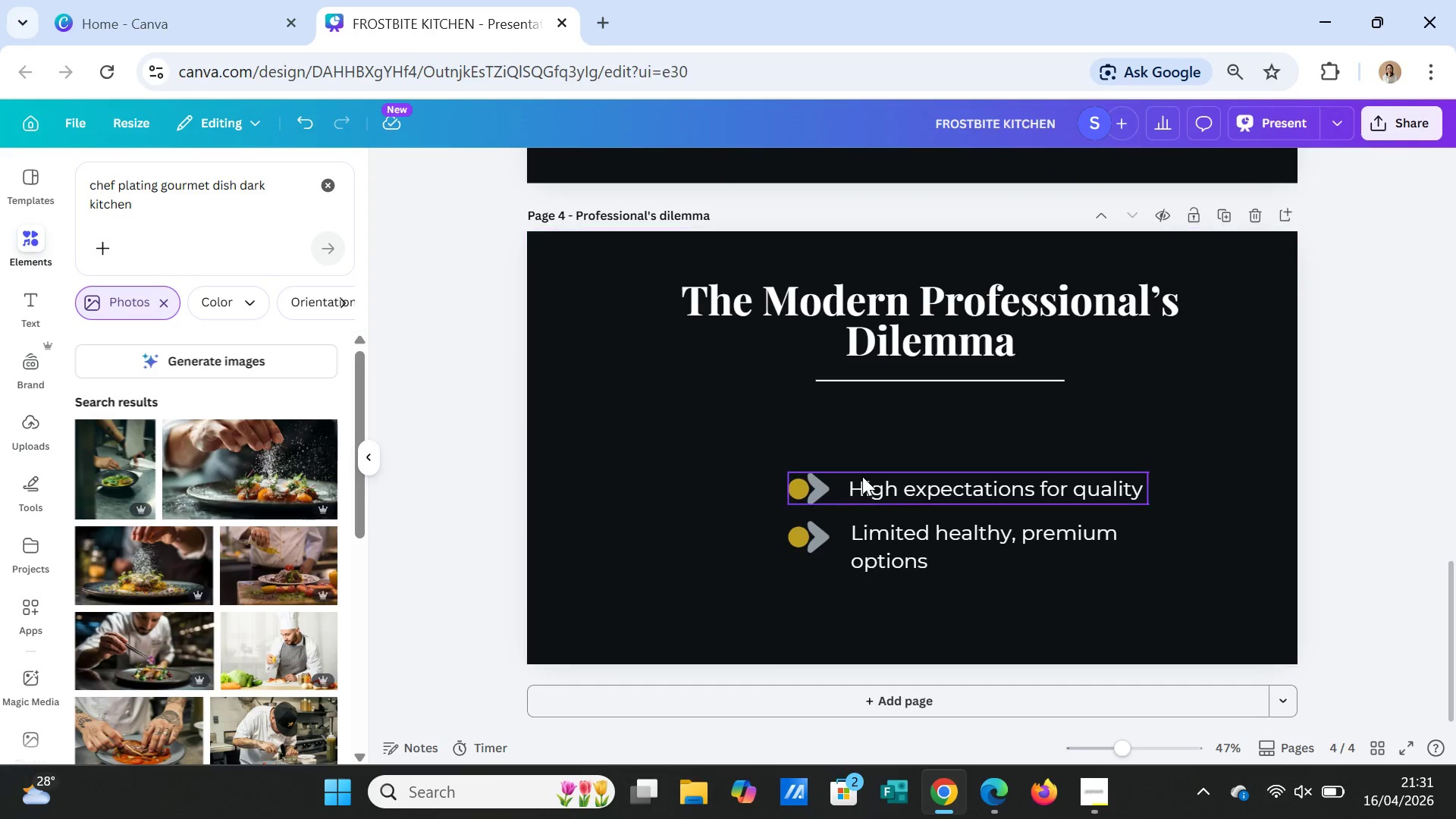 
left_click([862, 476])
 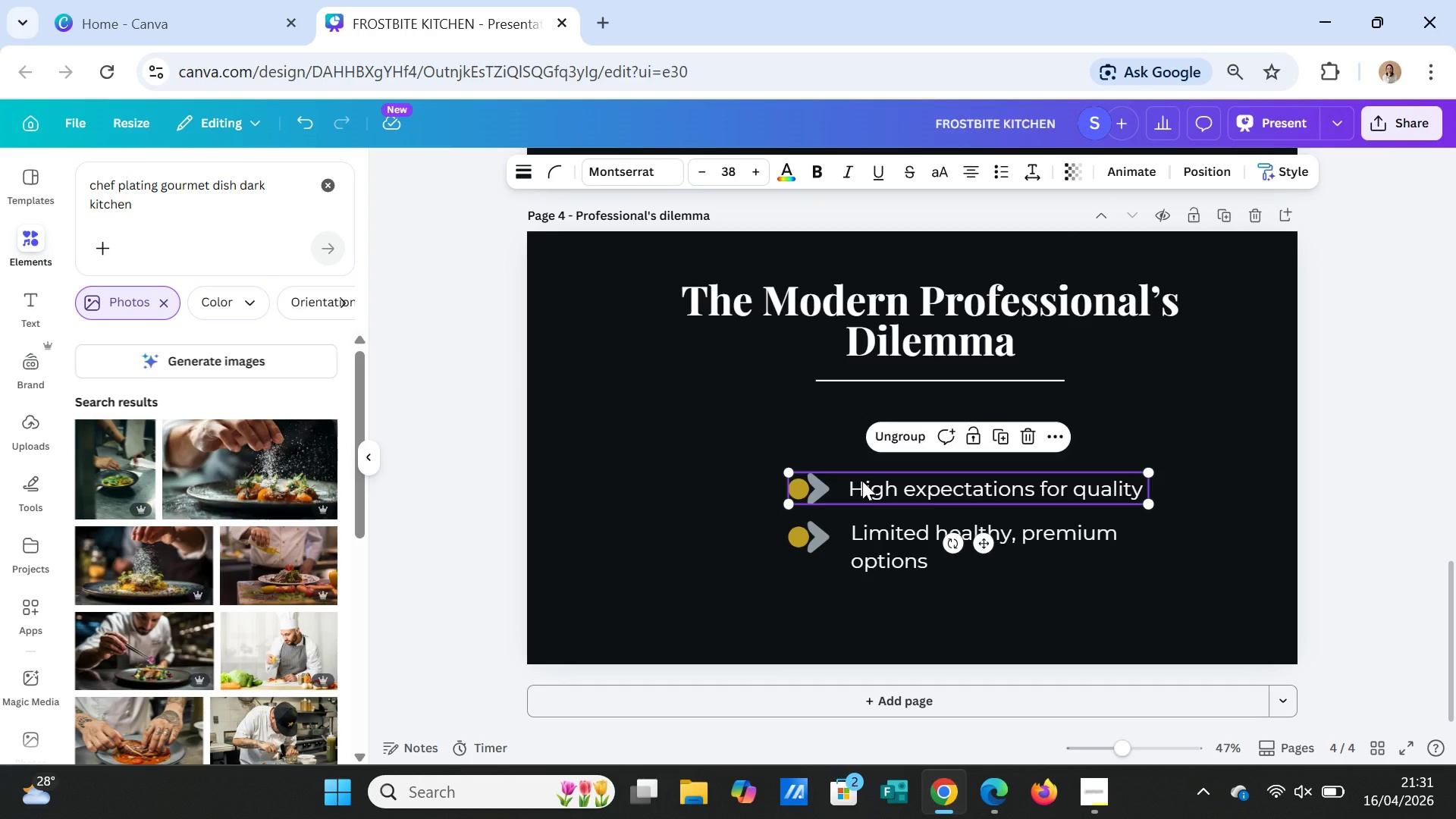 
key(Delete)
 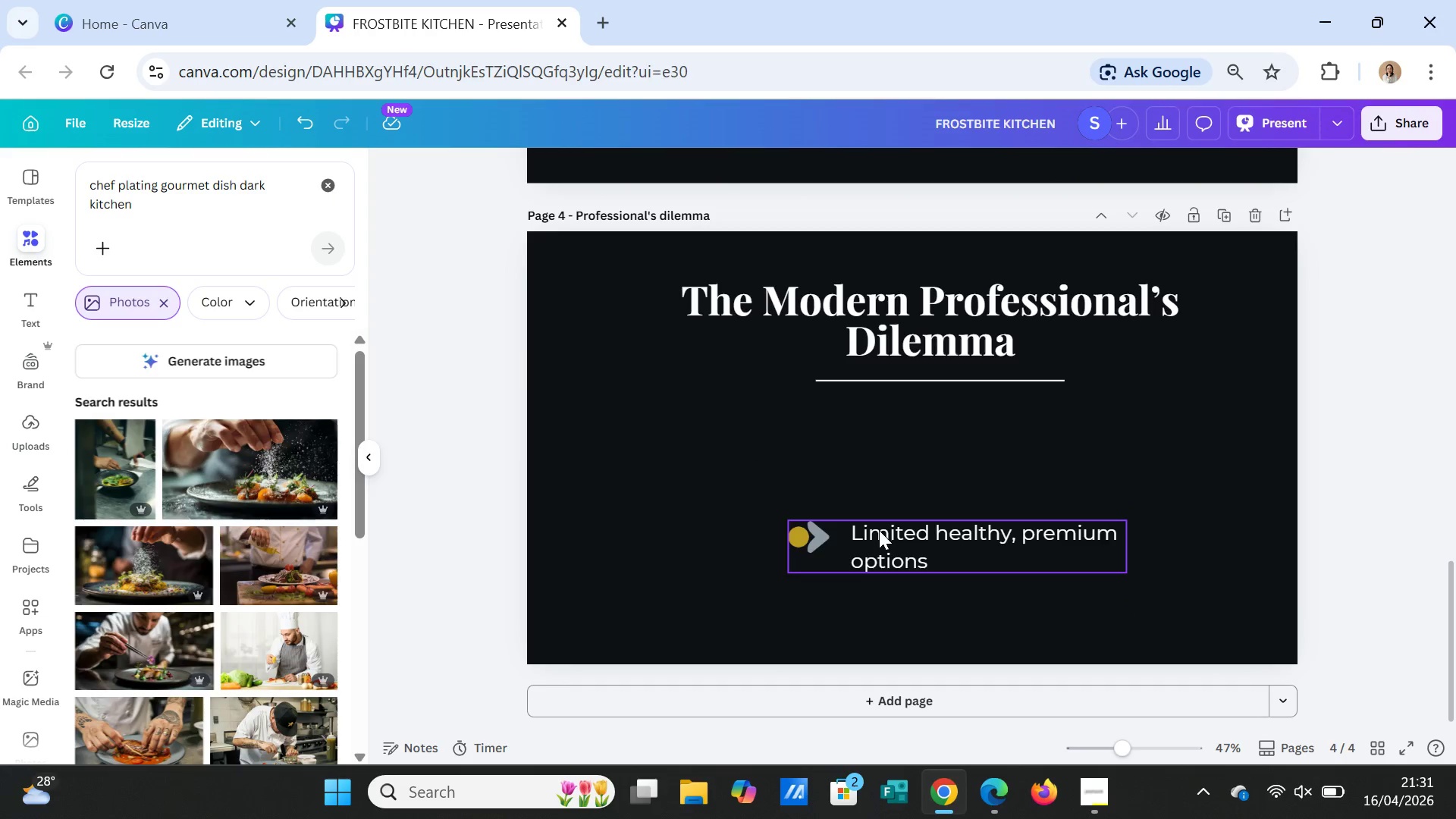 
left_click([879, 530])
 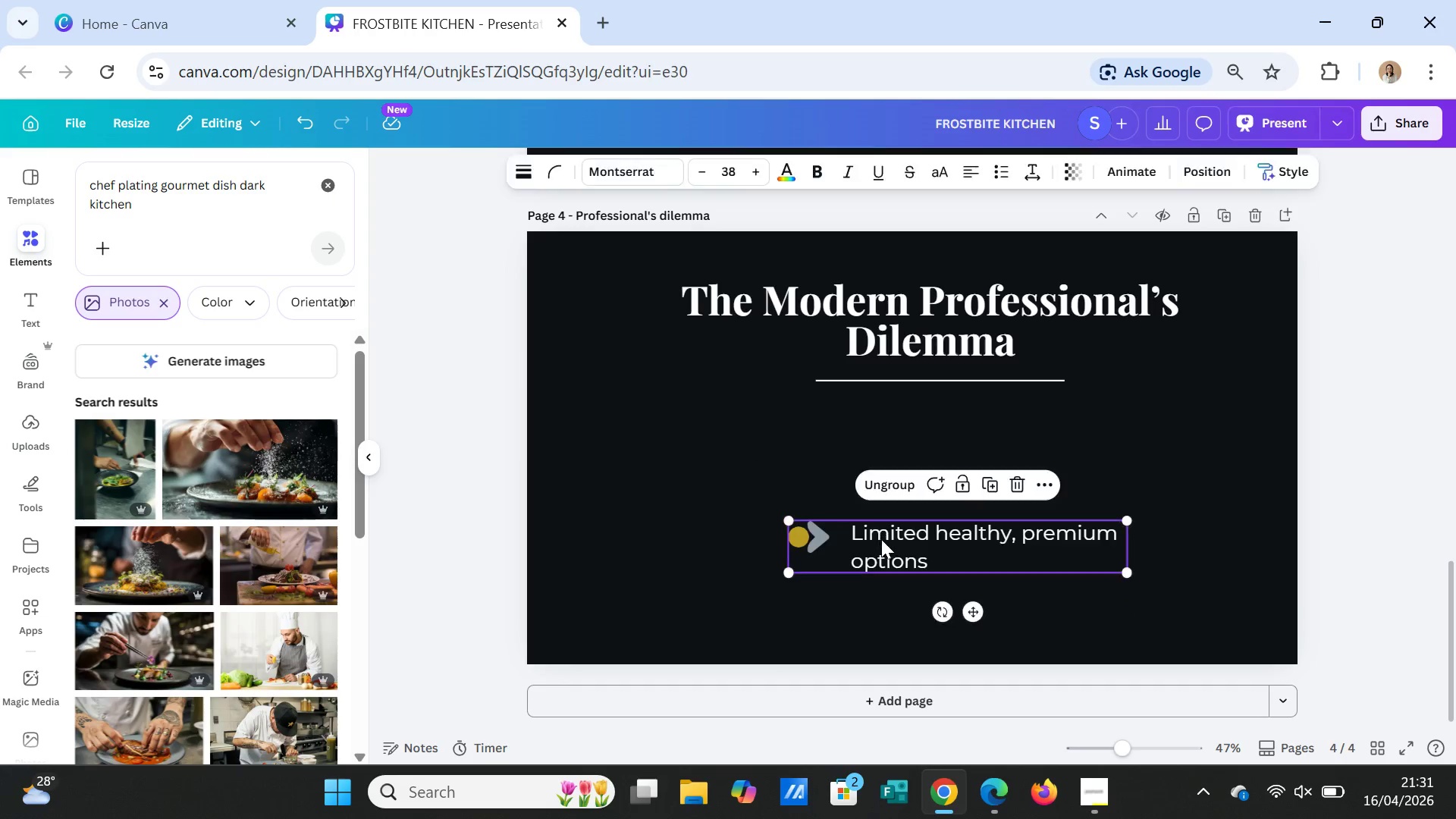 
key(Delete)
 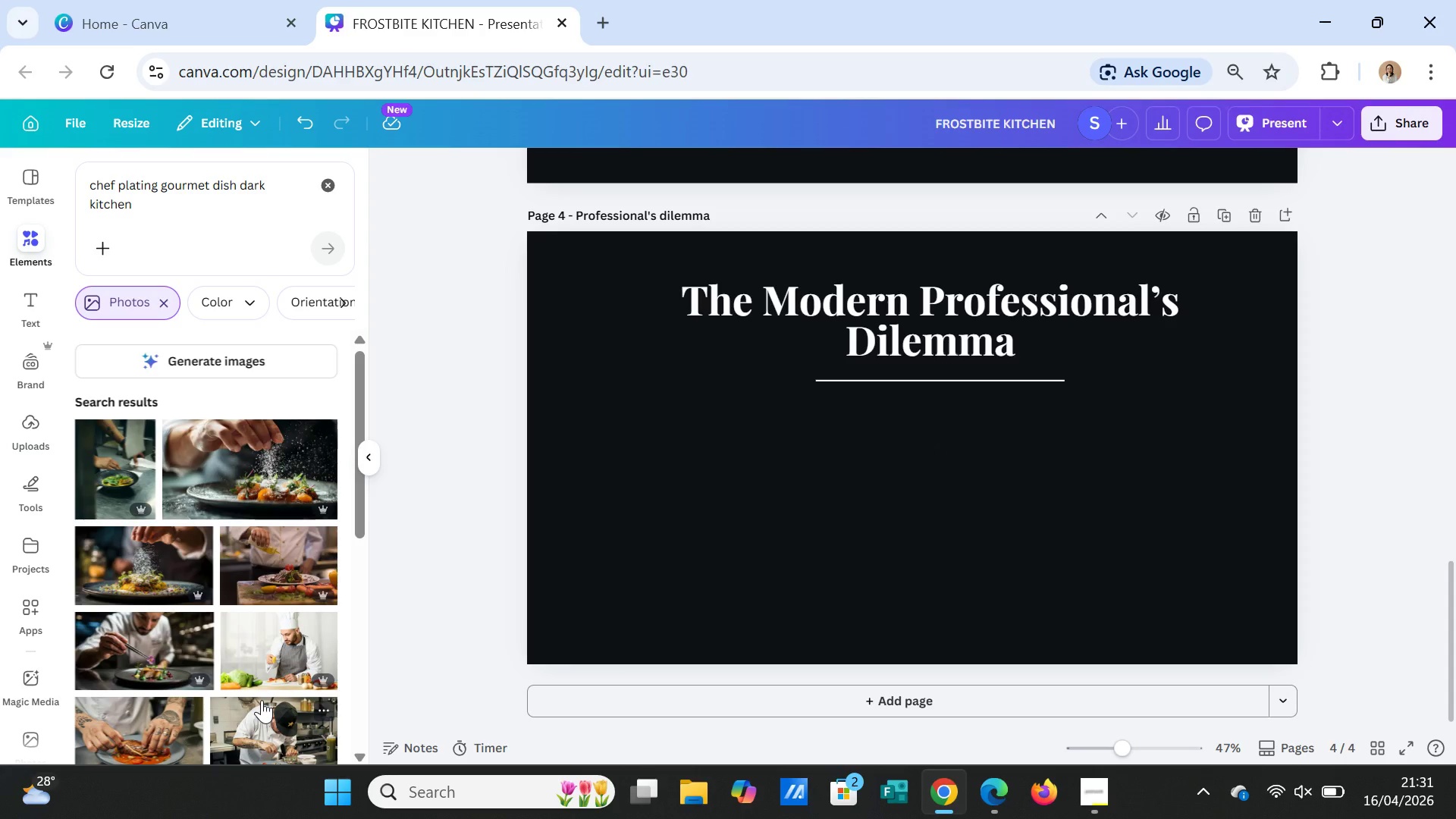 
wait(5.71)
 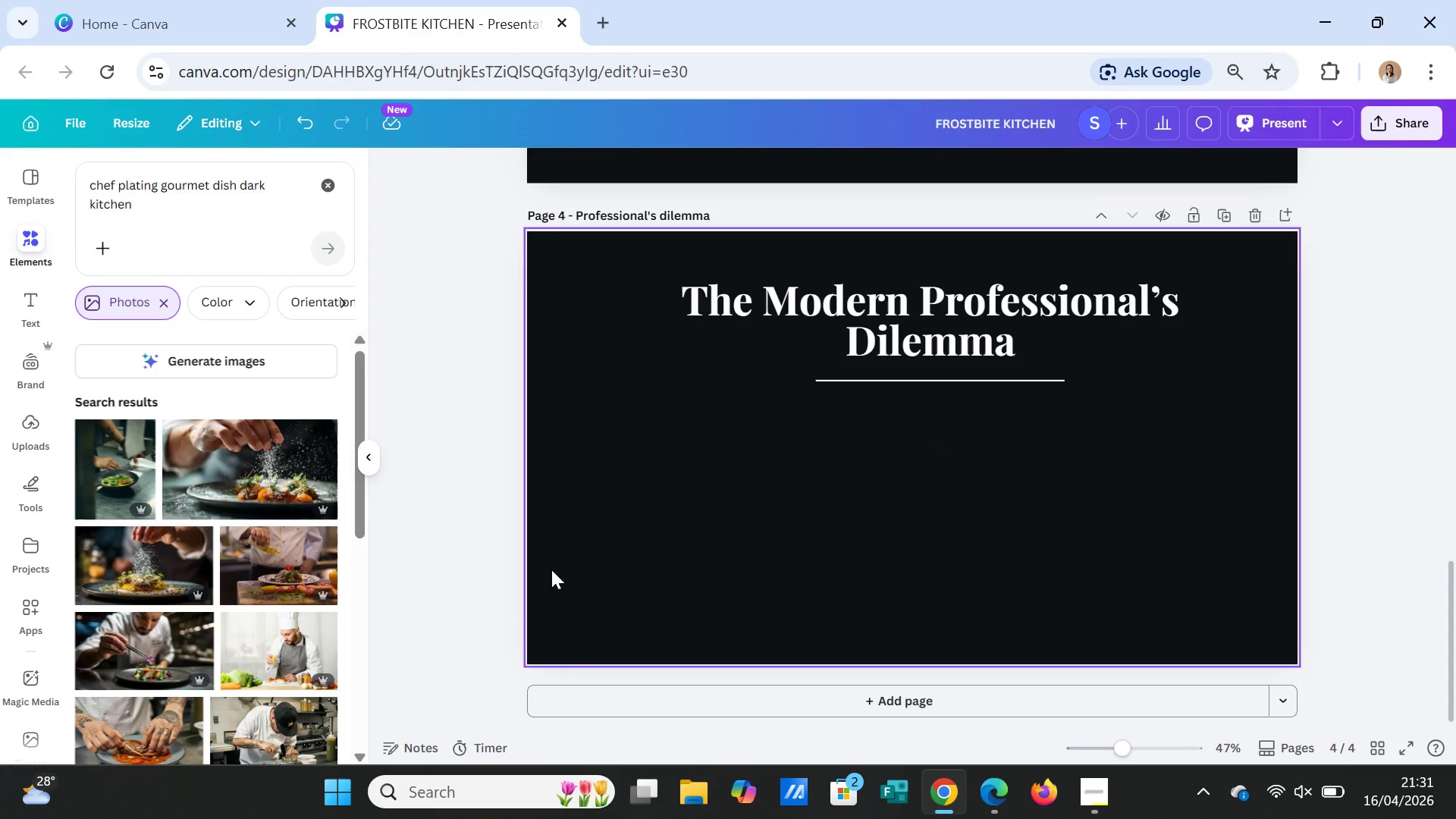 
mouse_move([249, 708])
 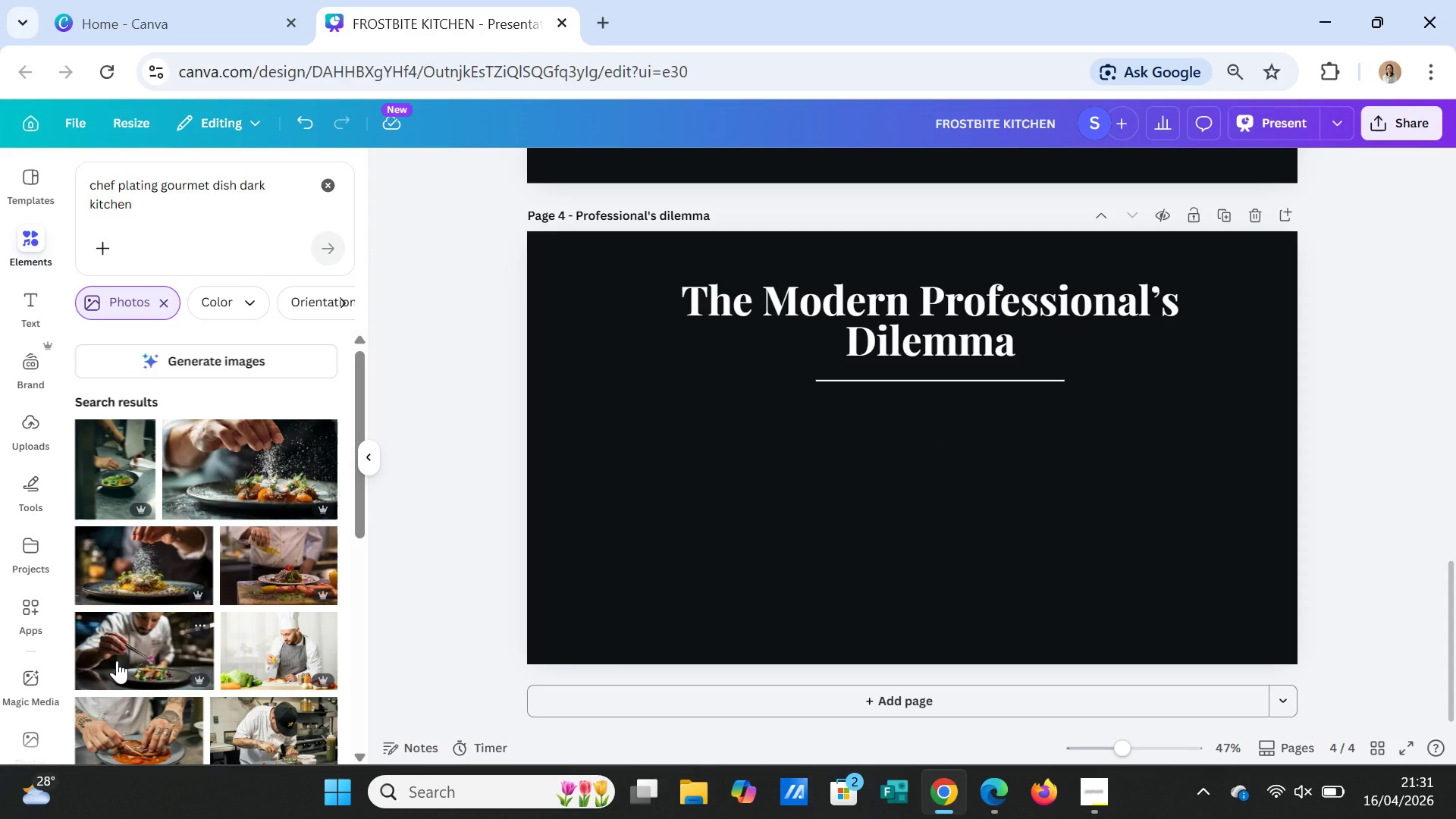 
left_click([117, 661])
 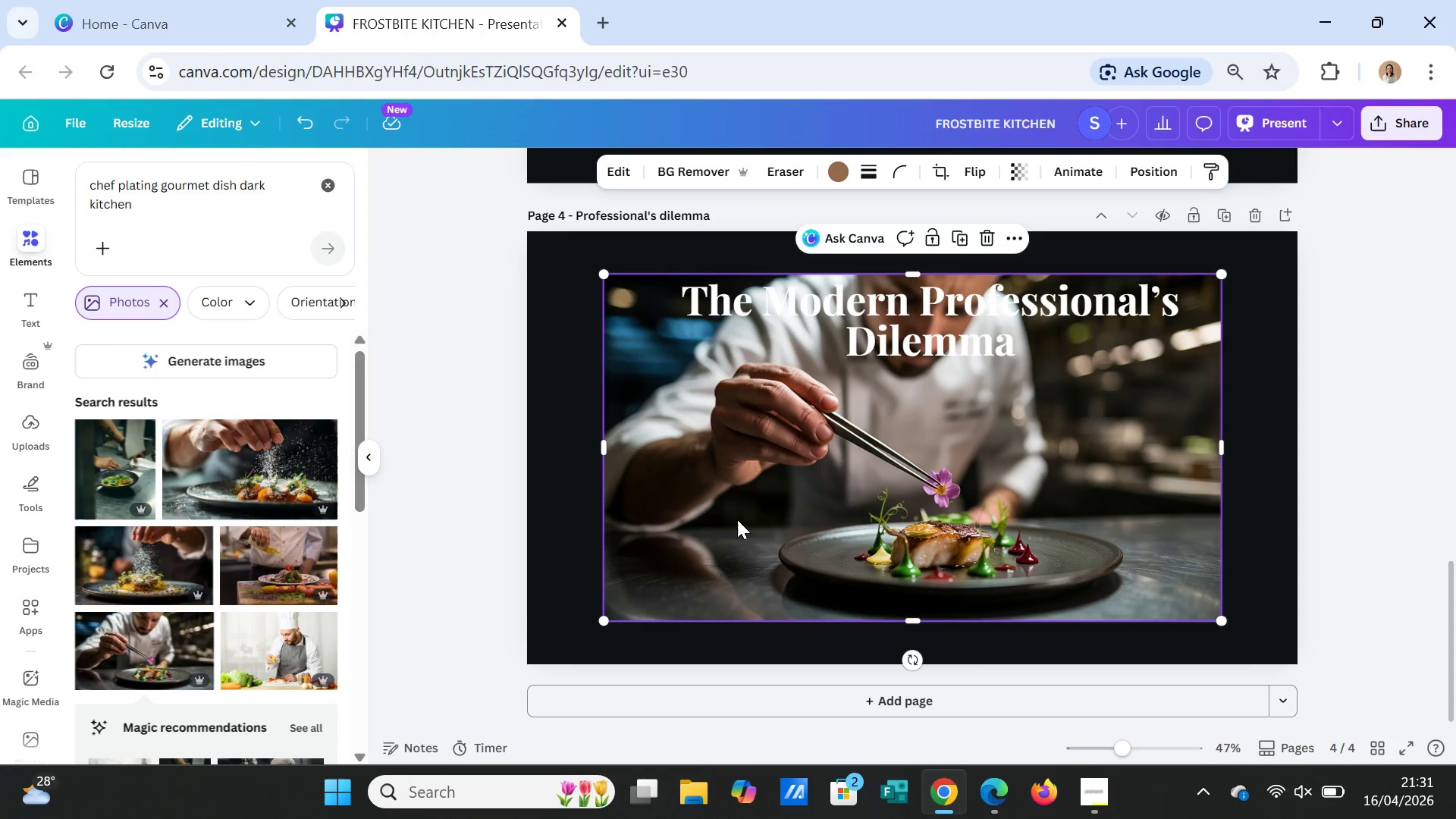 
scroll: coordinate [278, 603], scroll_direction: down, amount: 7.0
 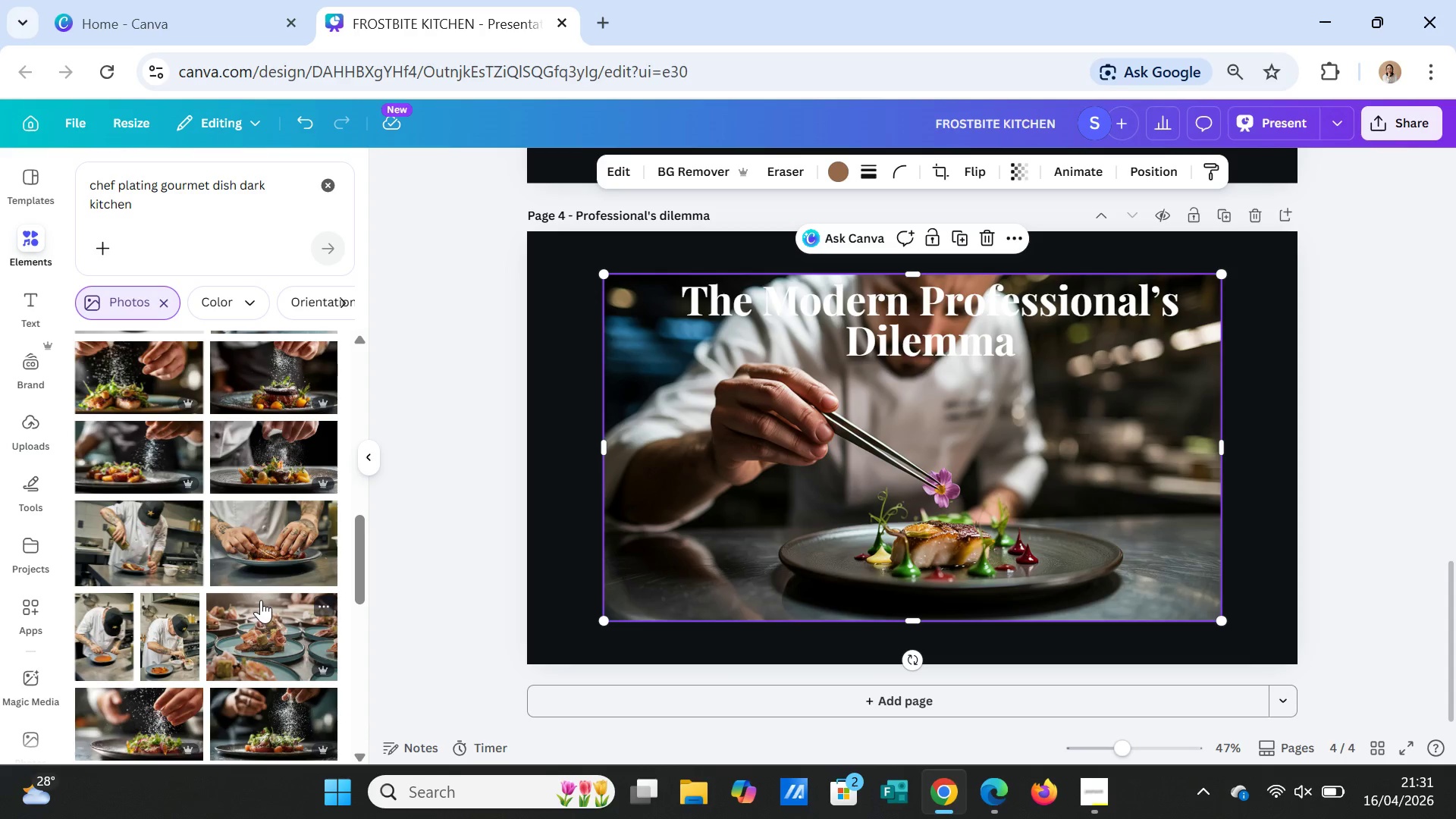 
scroll: coordinate [278, 578], scroll_direction: down, amount: 5.0
 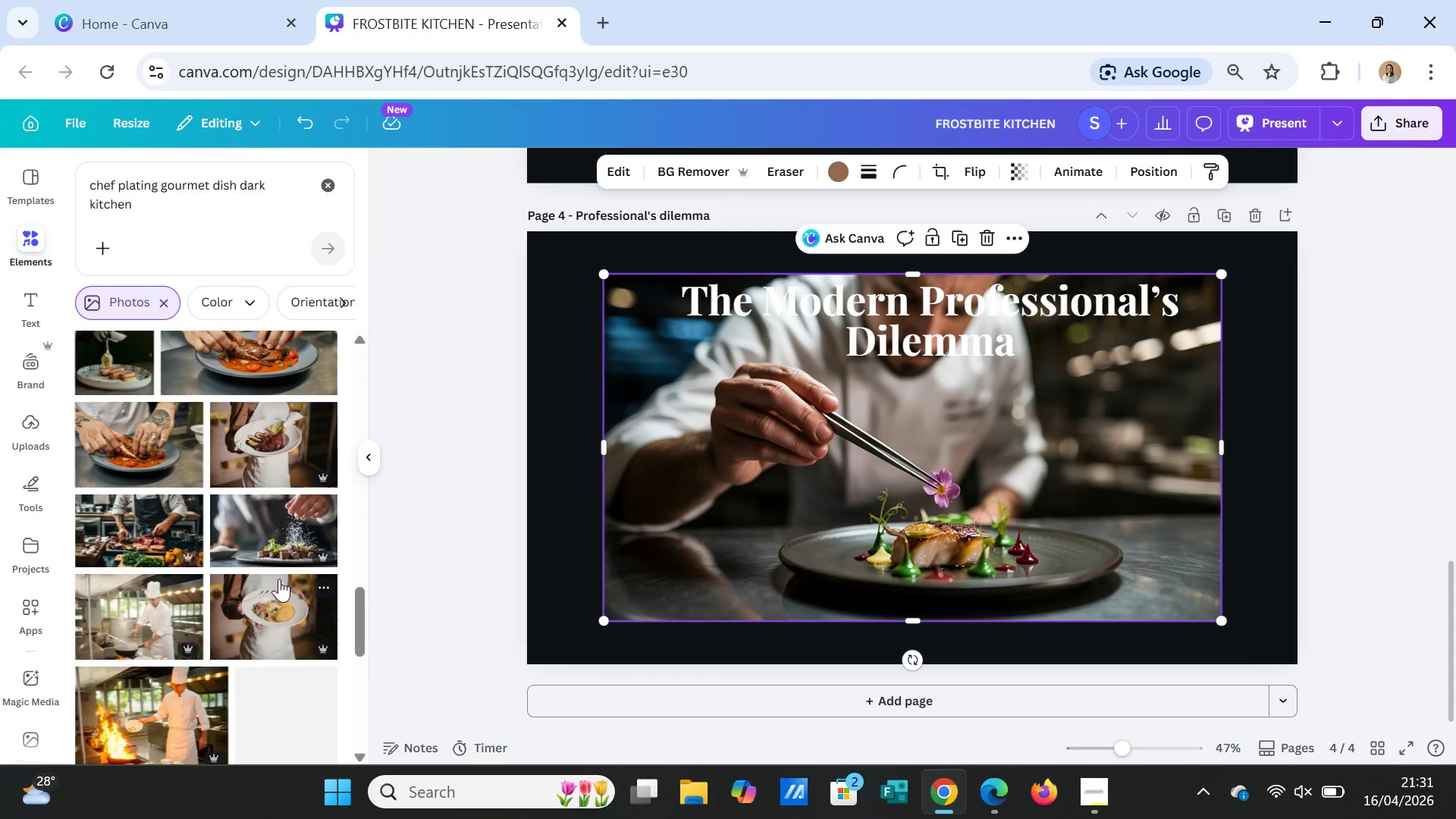 
scroll: coordinate [280, 579], scroll_direction: down, amount: 3.0
 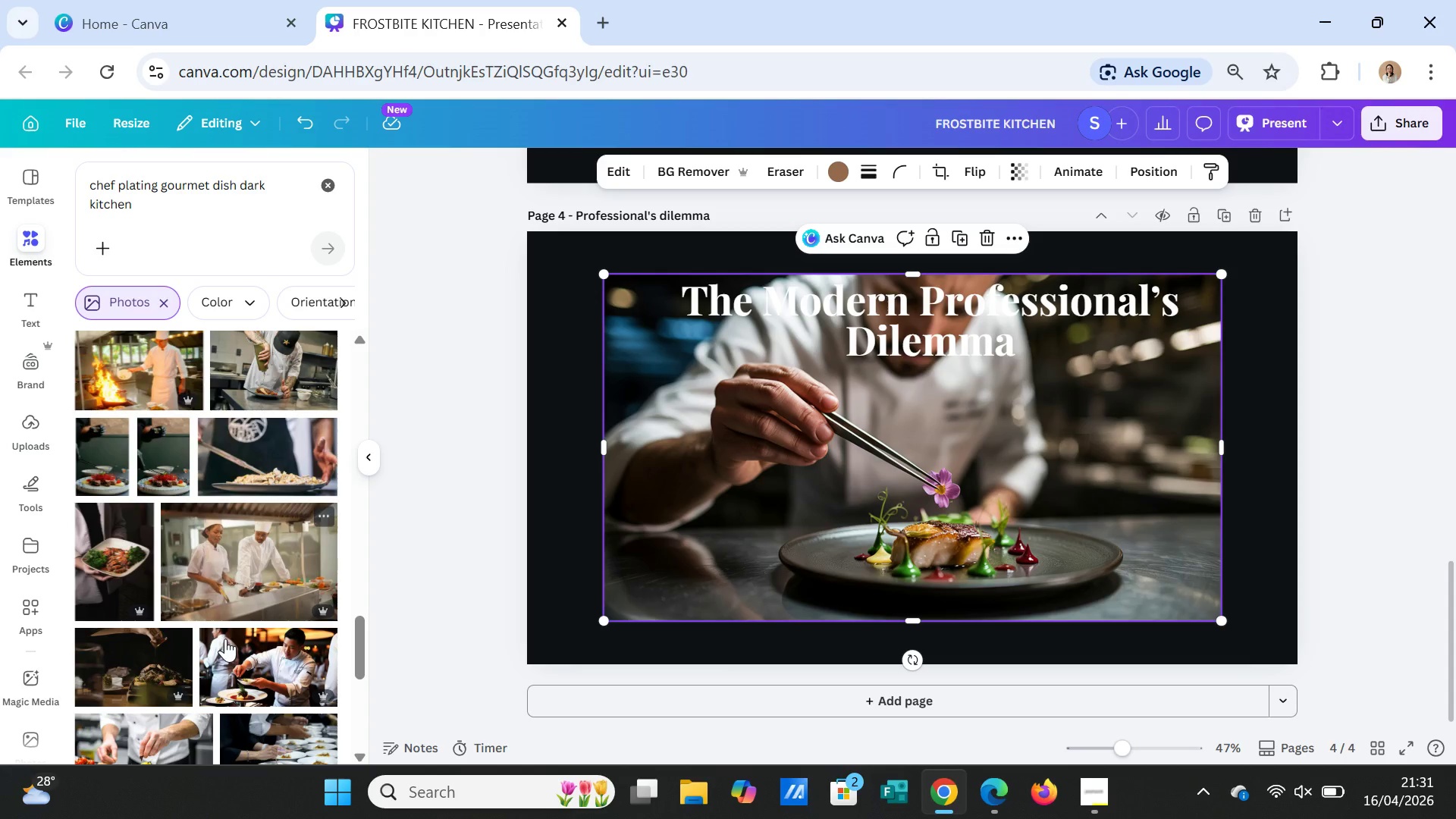 
left_click([165, 660])
 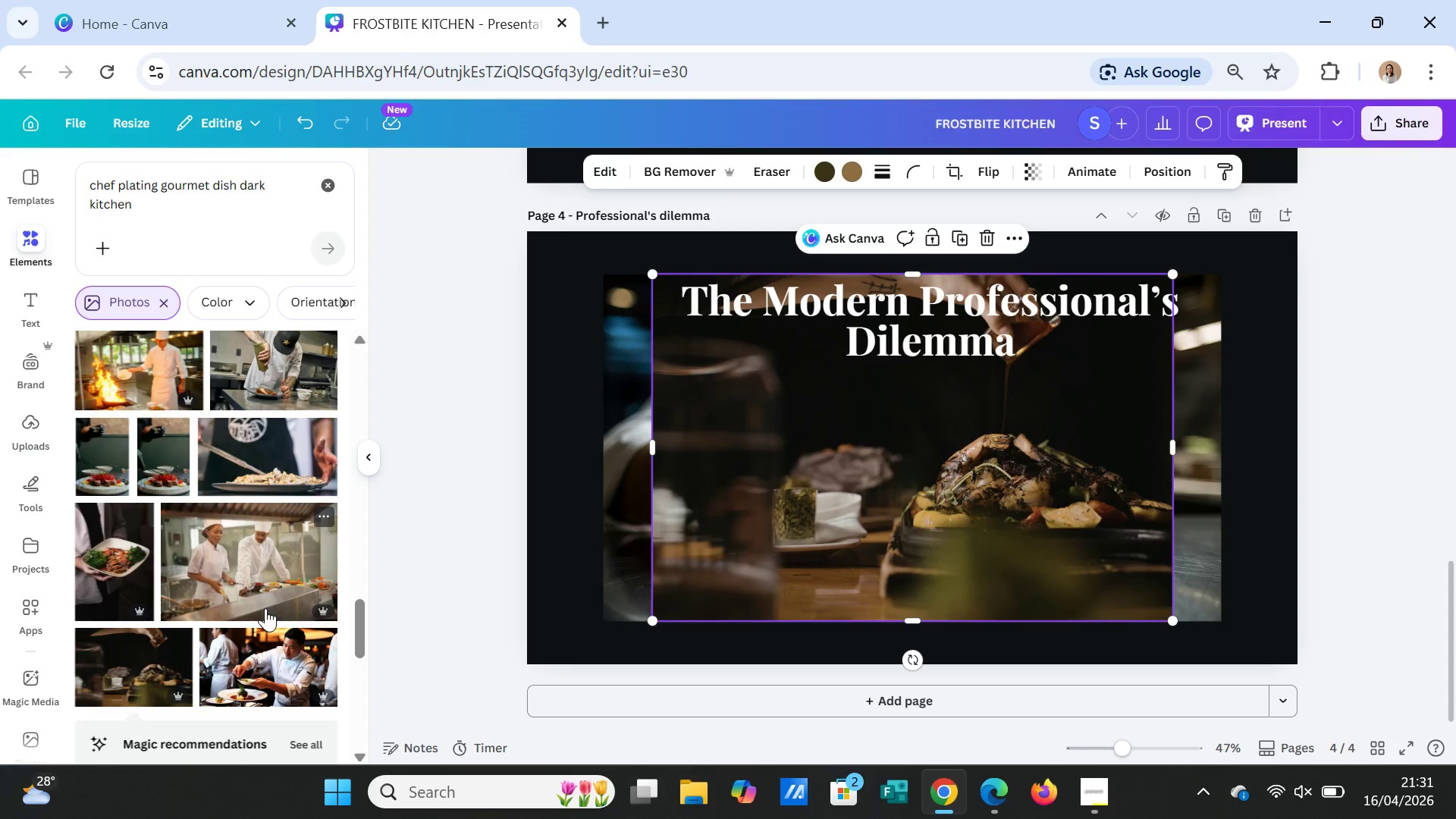 
key(Delete)
 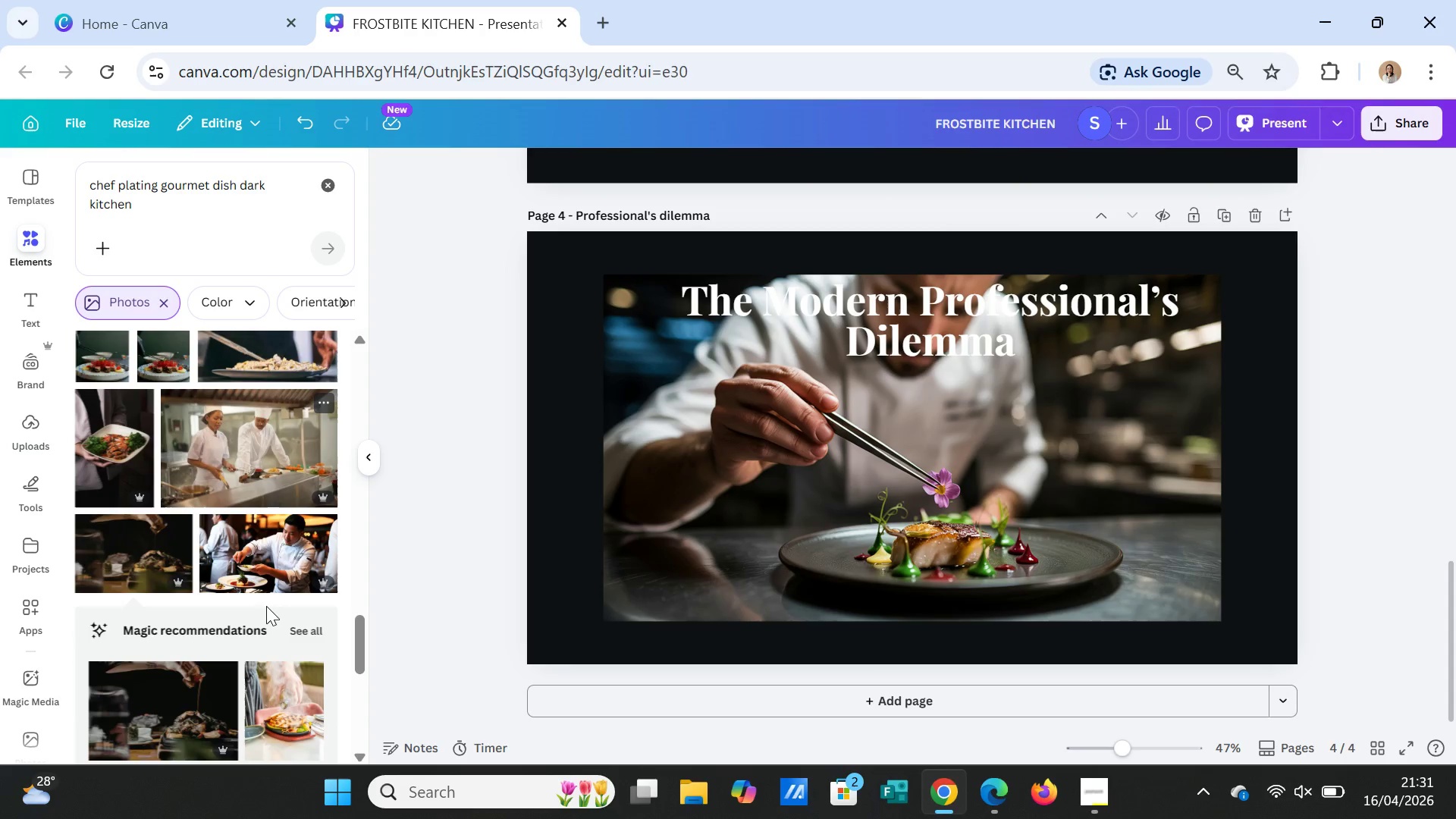 
scroll: coordinate [266, 606], scroll_direction: down, amount: 1.0
 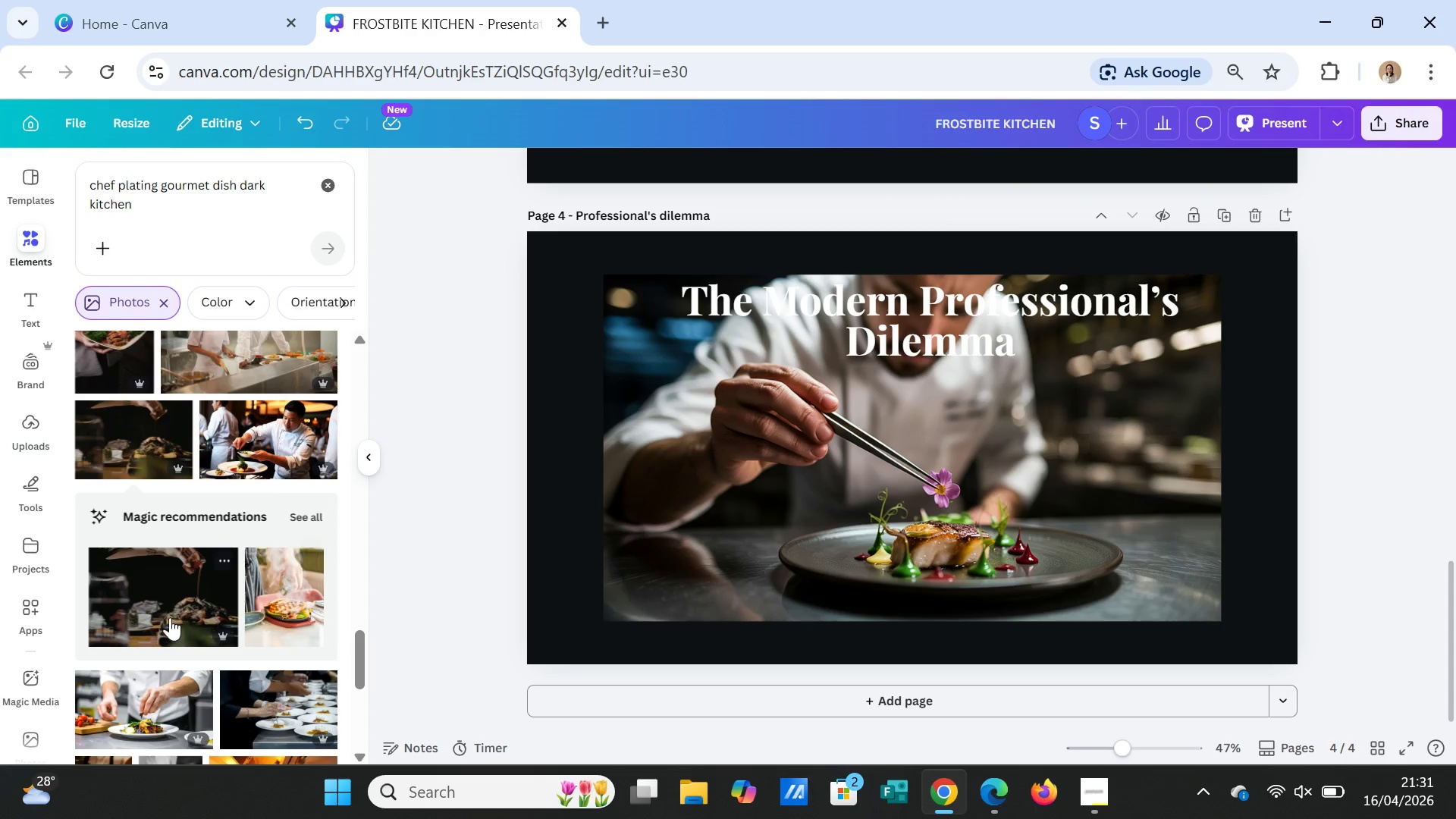 
left_click([169, 617])
 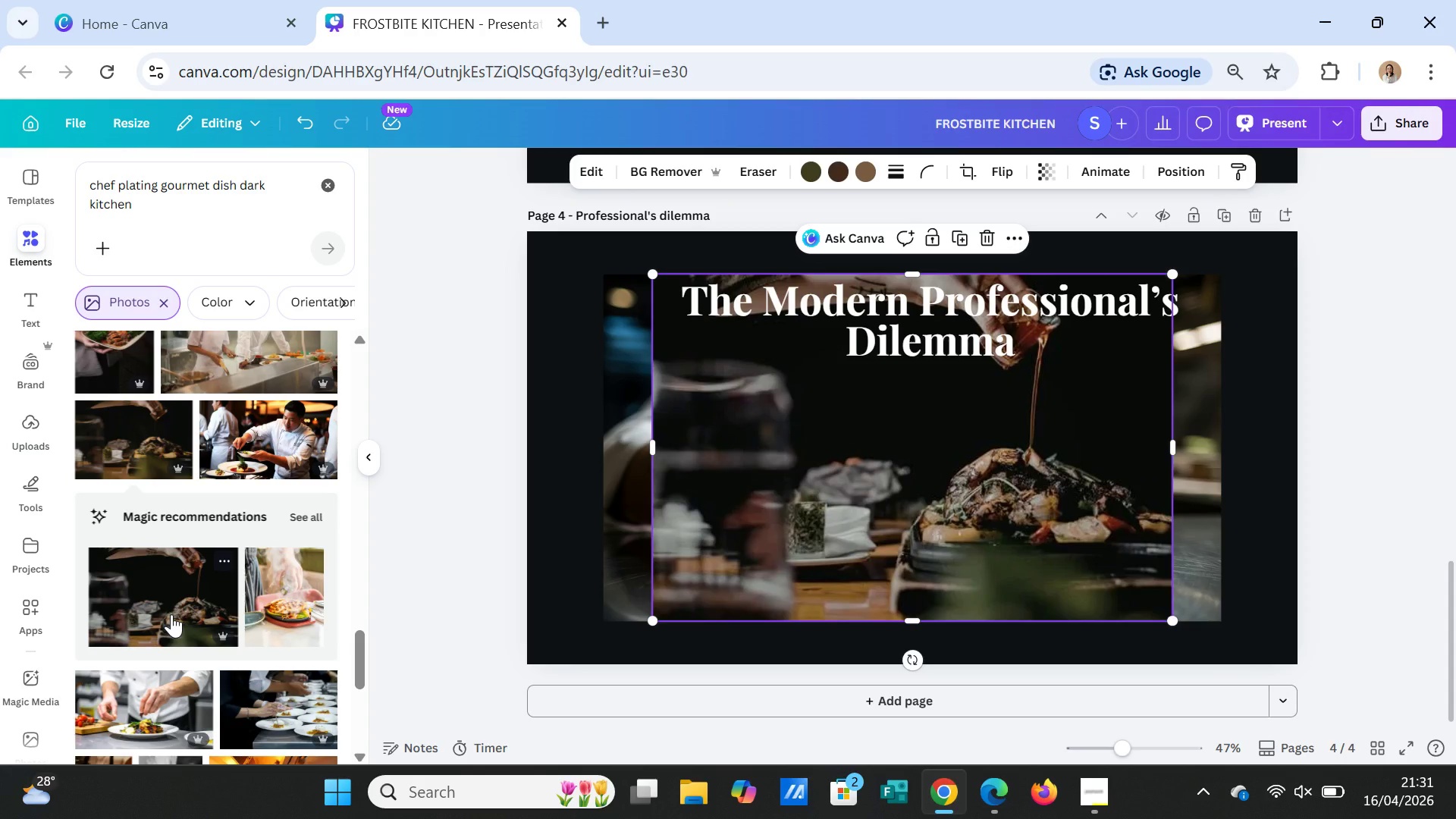 
key(Delete)
 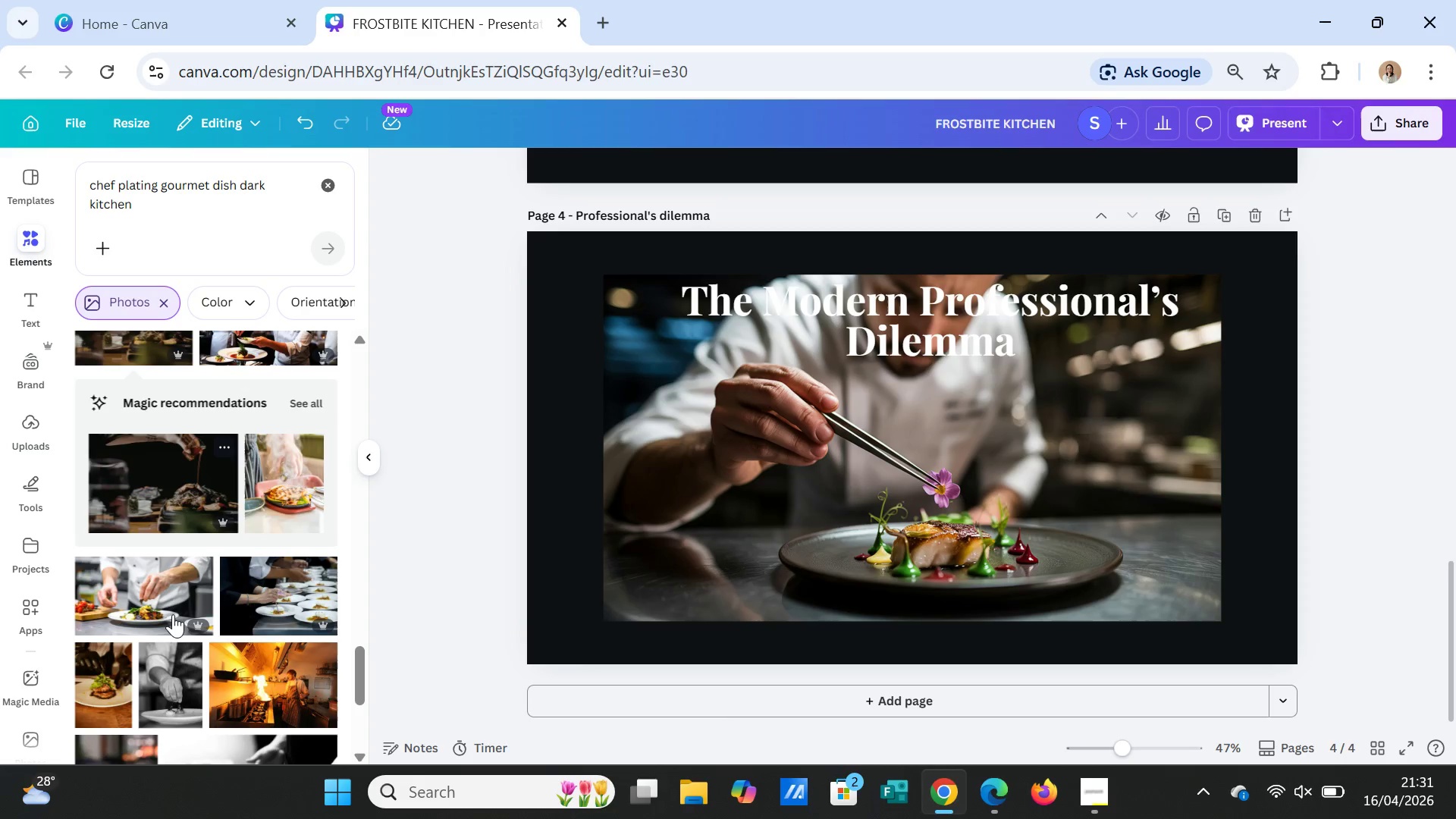 
scroll: coordinate [180, 617], scroll_direction: down, amount: 8.0
 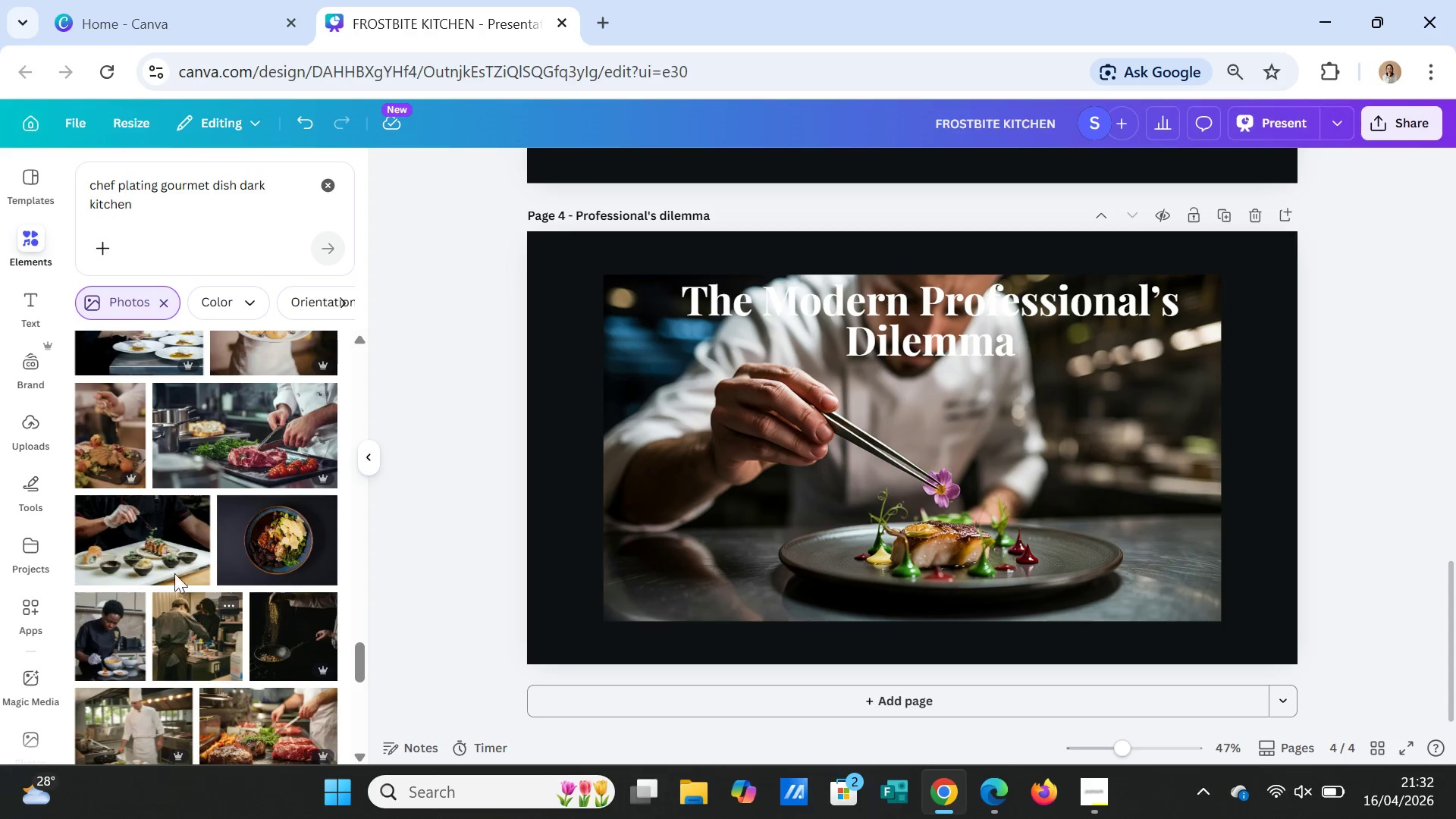 
left_click([159, 543])
 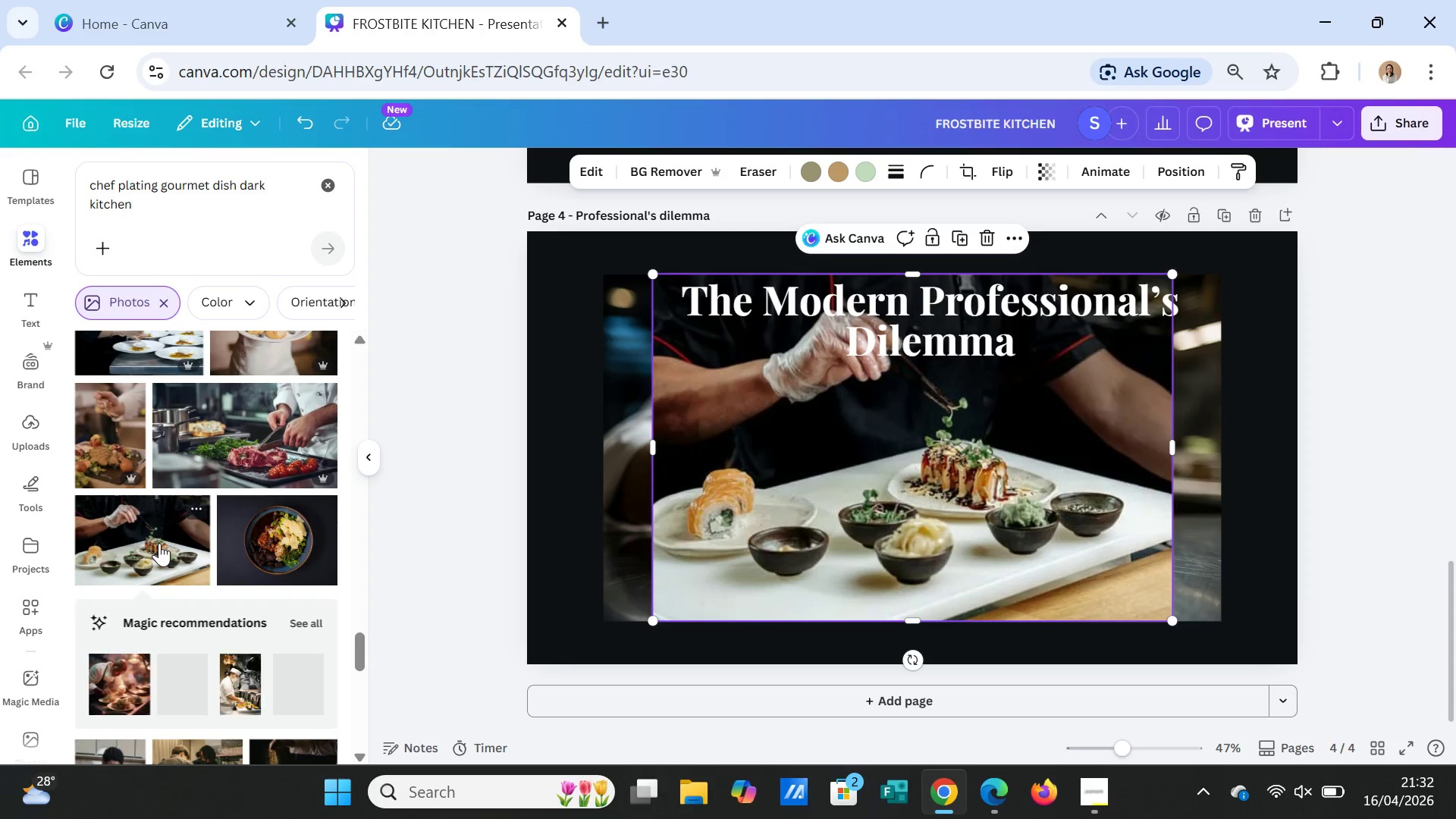 
key(Delete)
 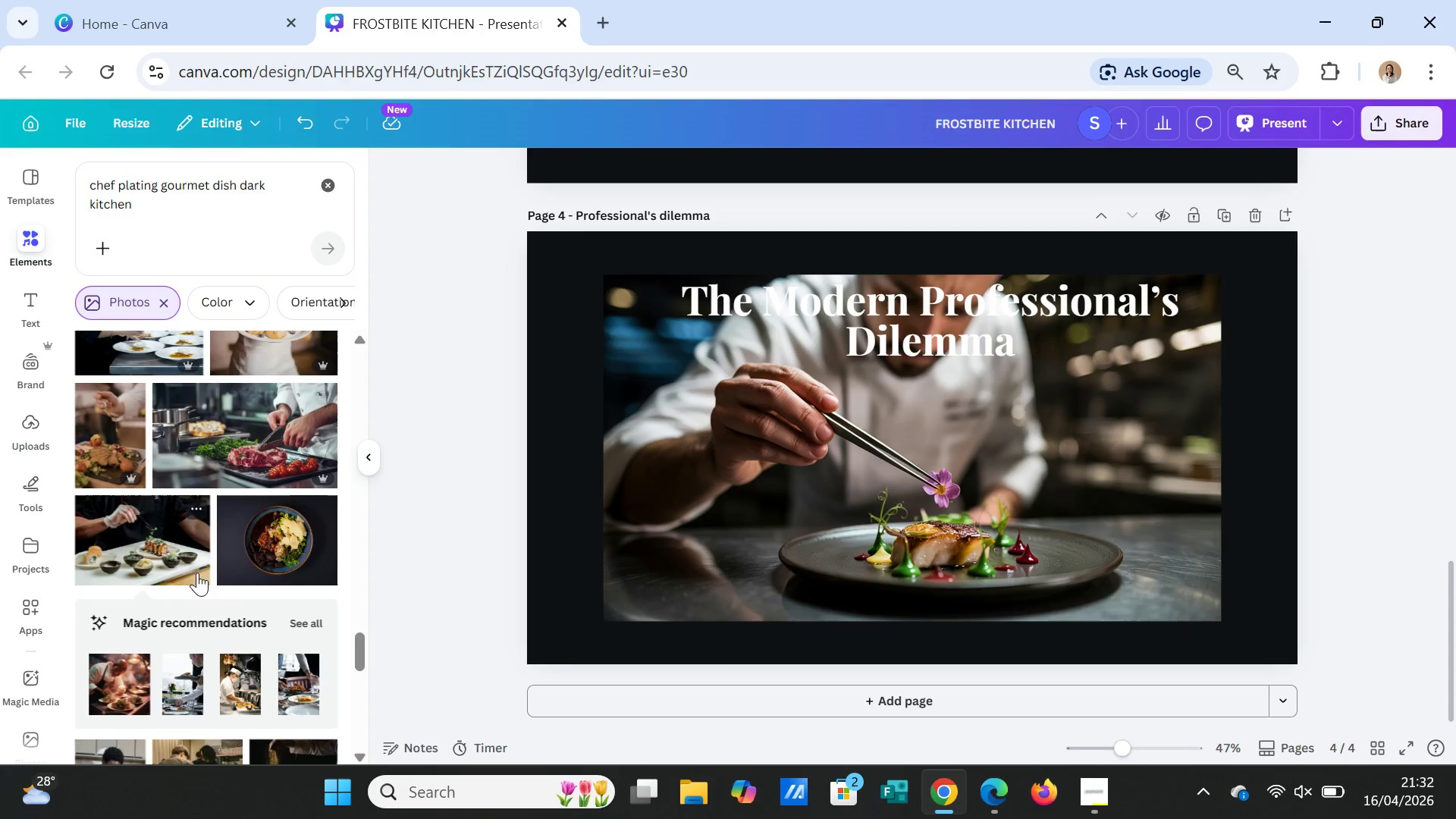 
scroll: coordinate [251, 615], scroll_direction: down, amount: 1.0
 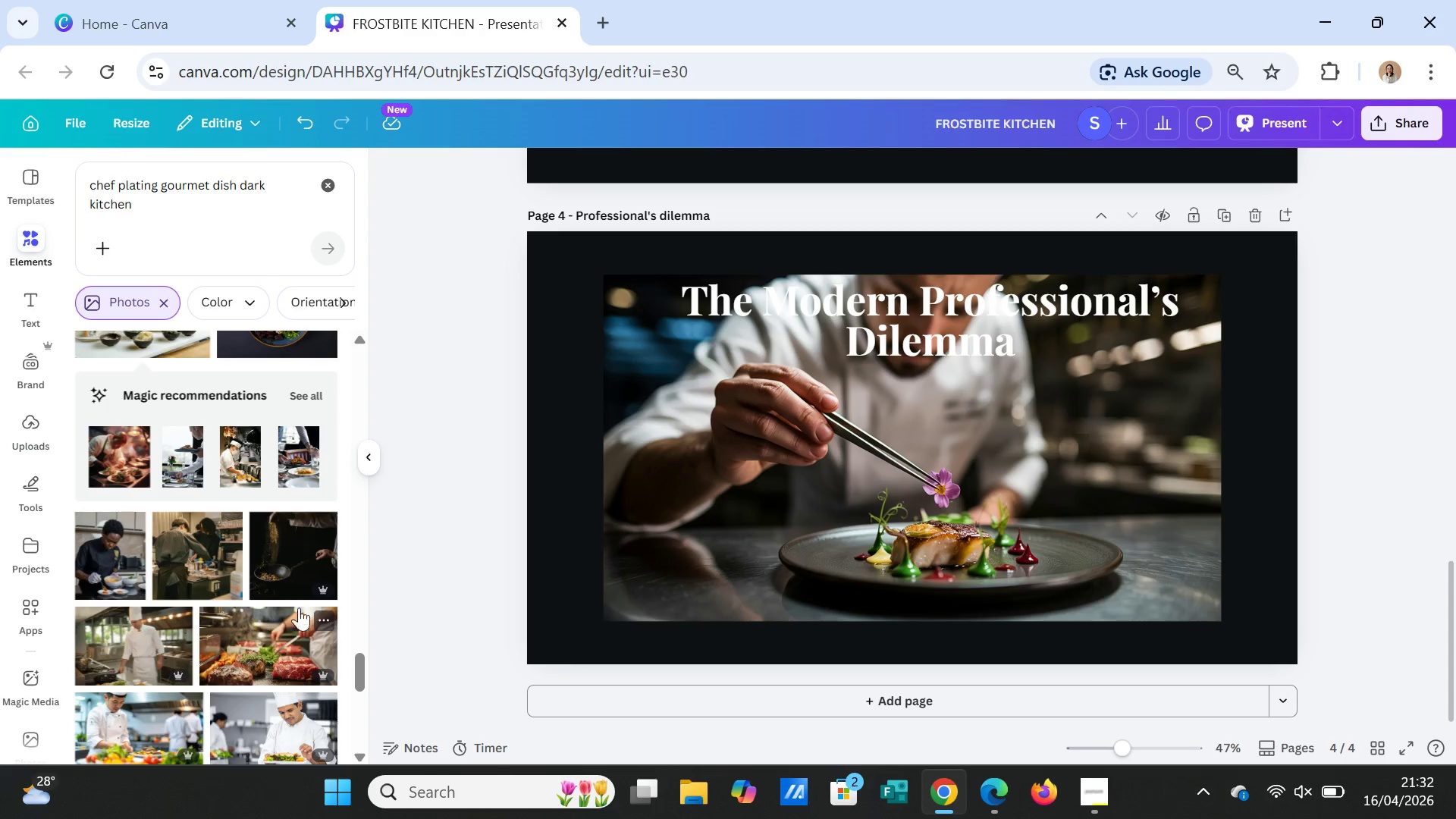 
left_click([294, 572])
 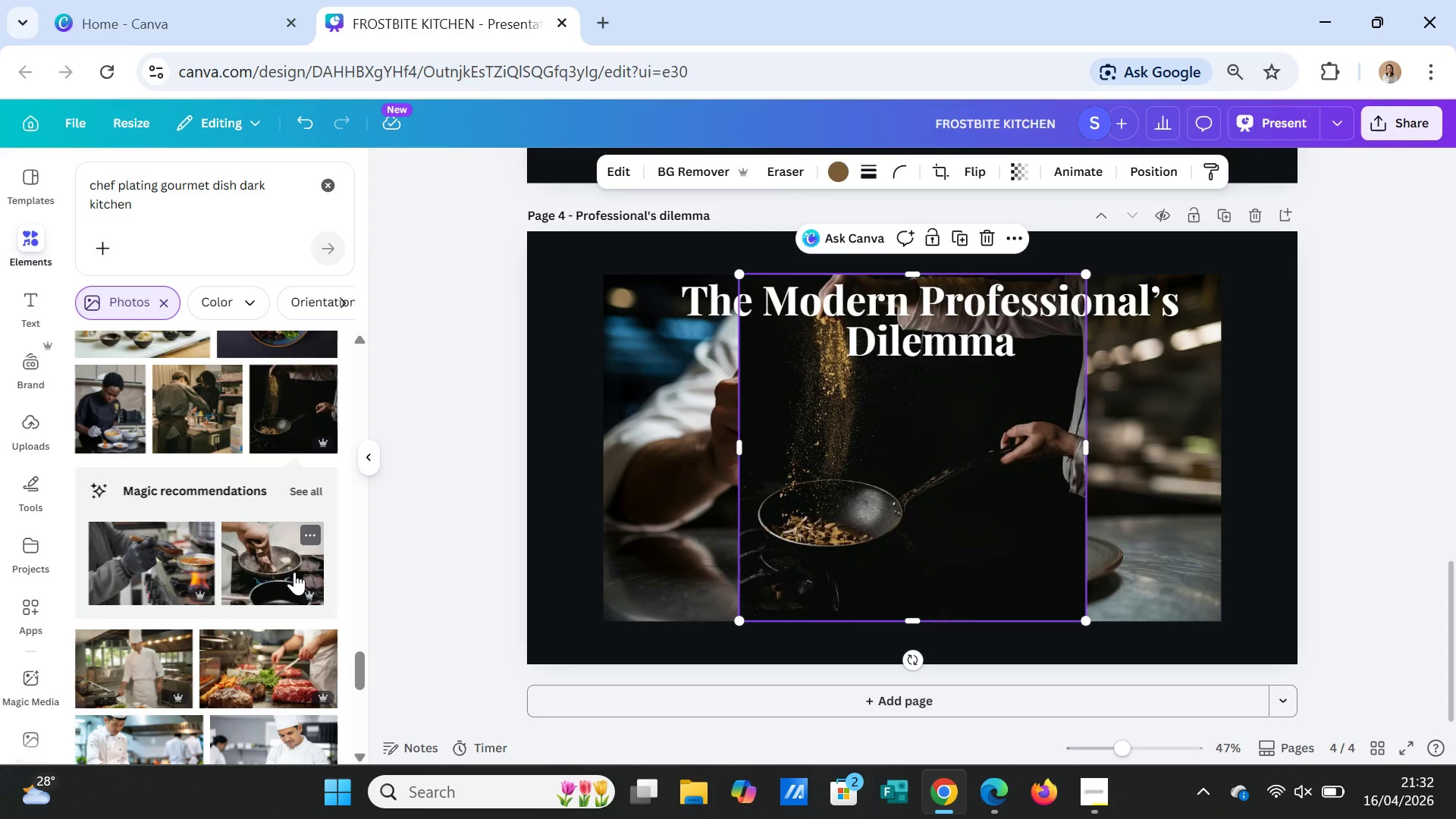 
key(Delete)
 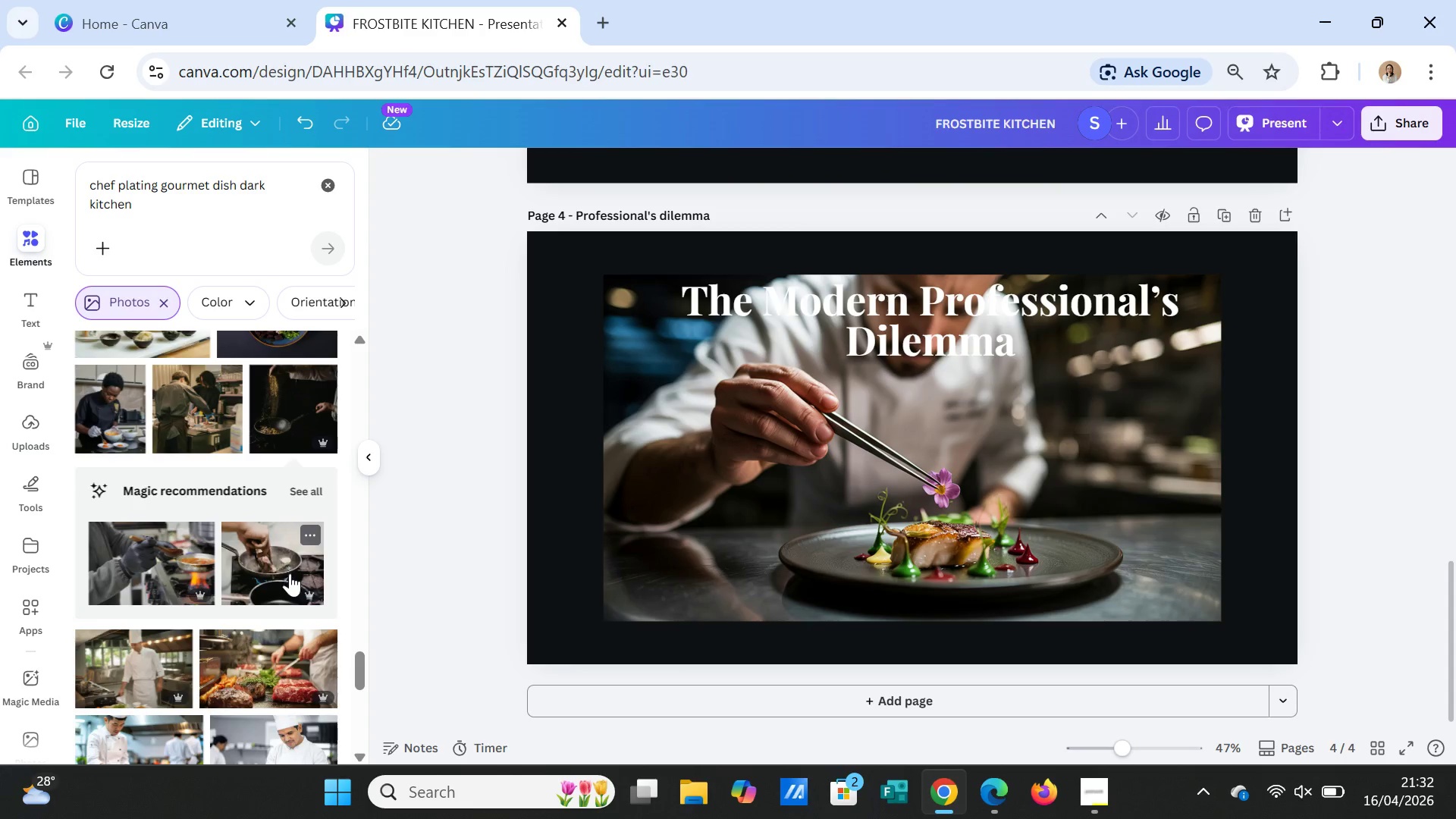 
scroll: coordinate [239, 638], scroll_direction: down, amount: 3.0
 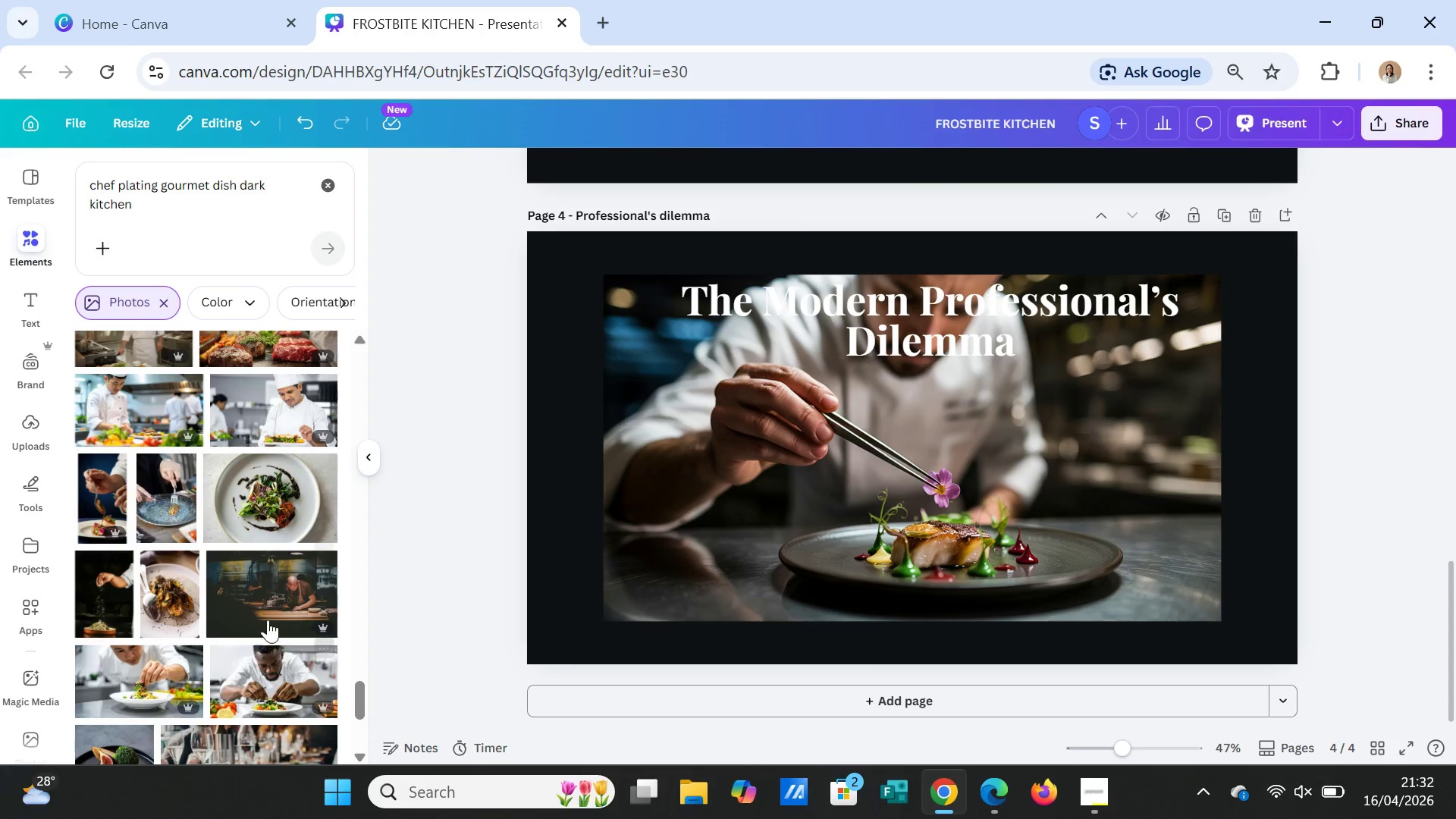 
left_click([273, 599])
 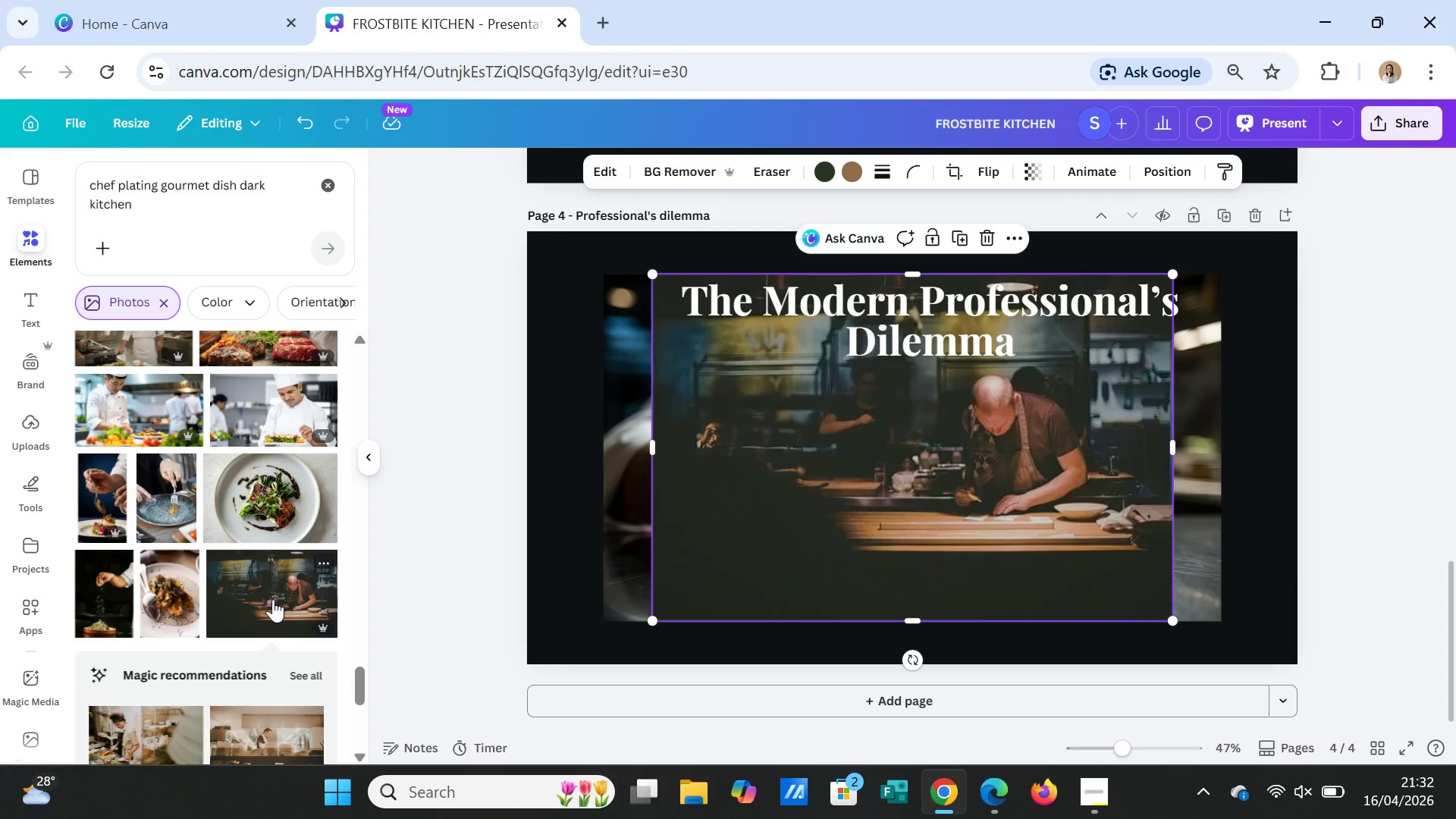 
key(Delete)
 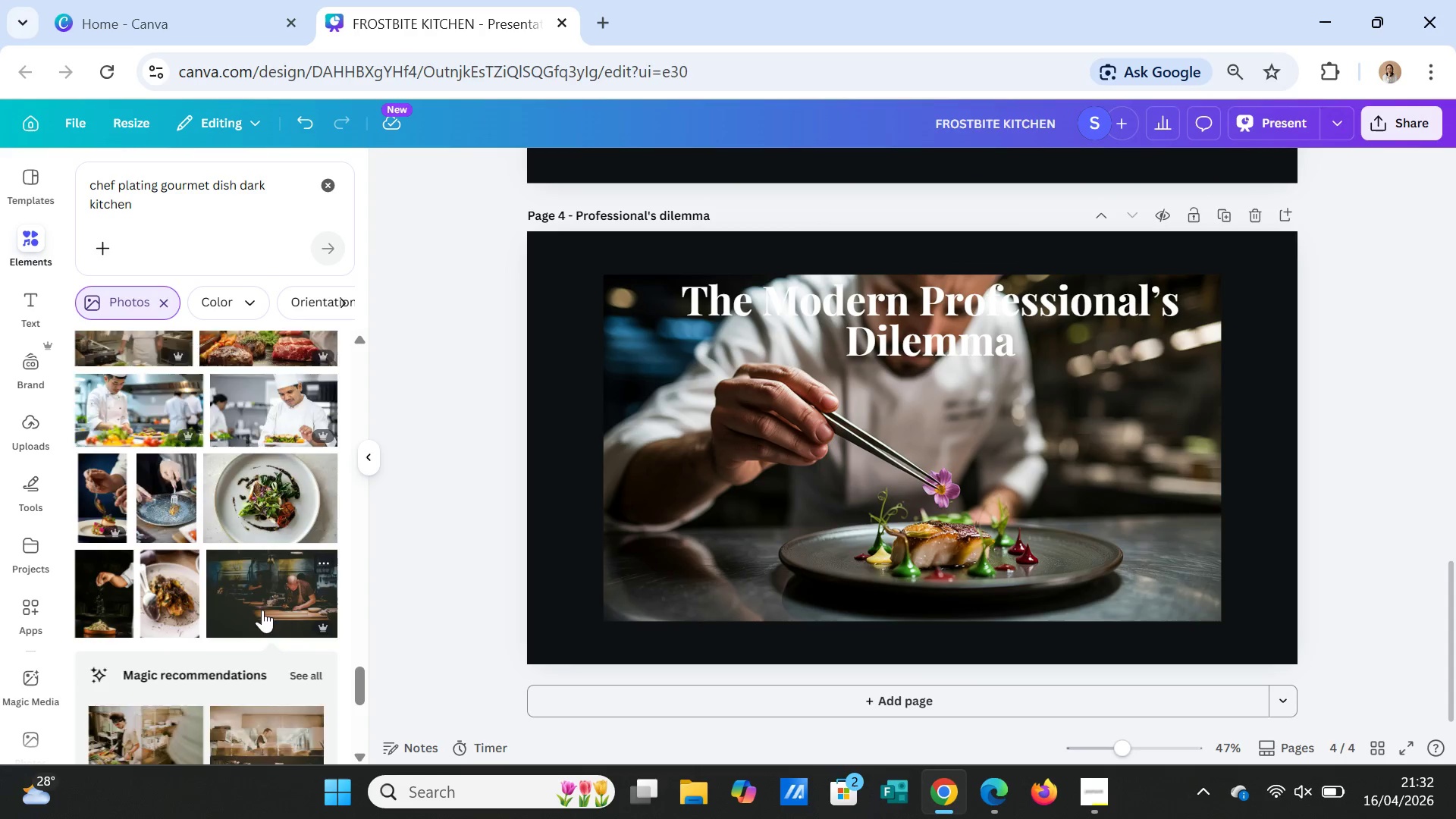 
scroll: coordinate [275, 632], scroll_direction: down, amount: 5.0
 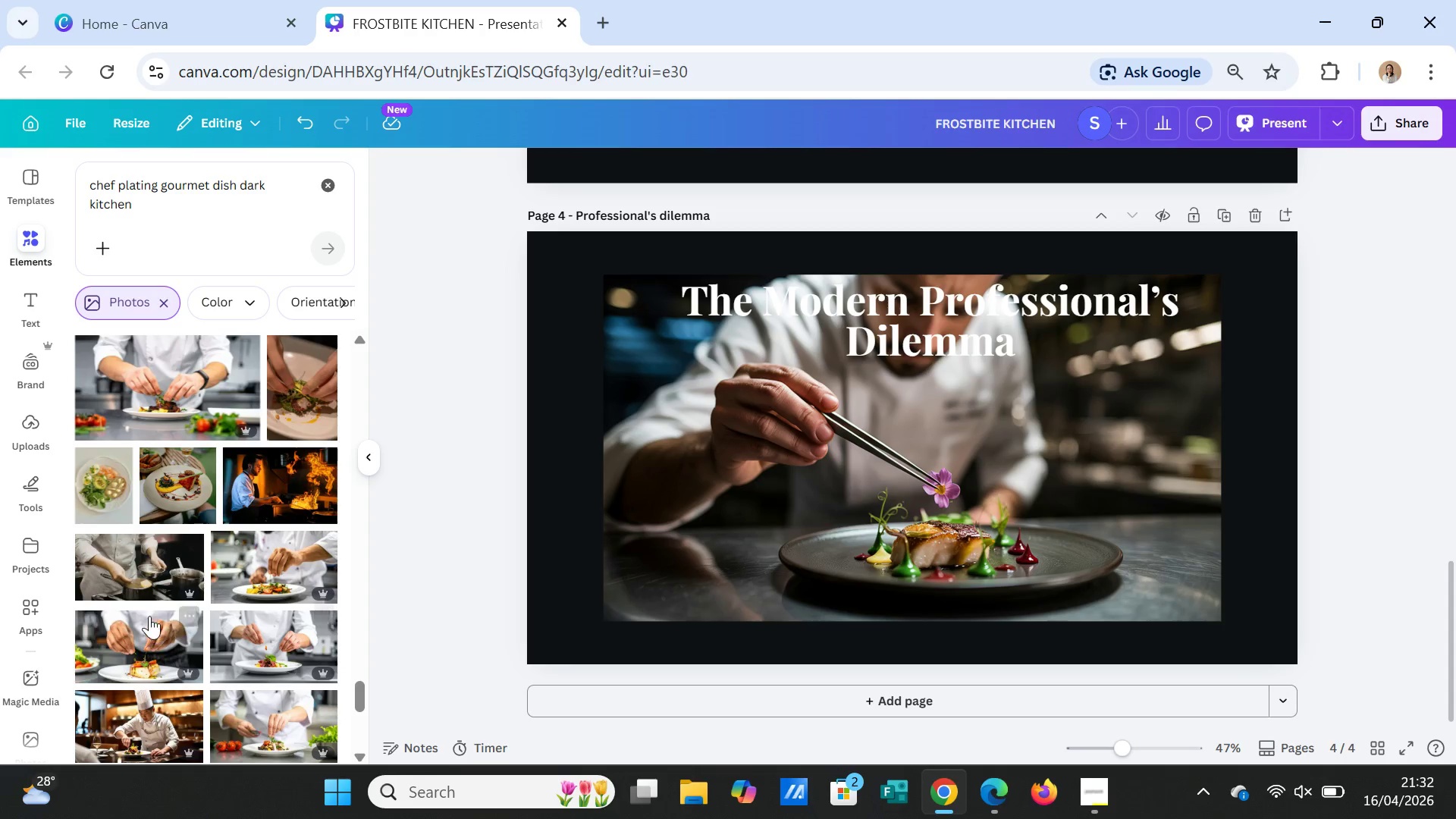 
left_click([133, 575])
 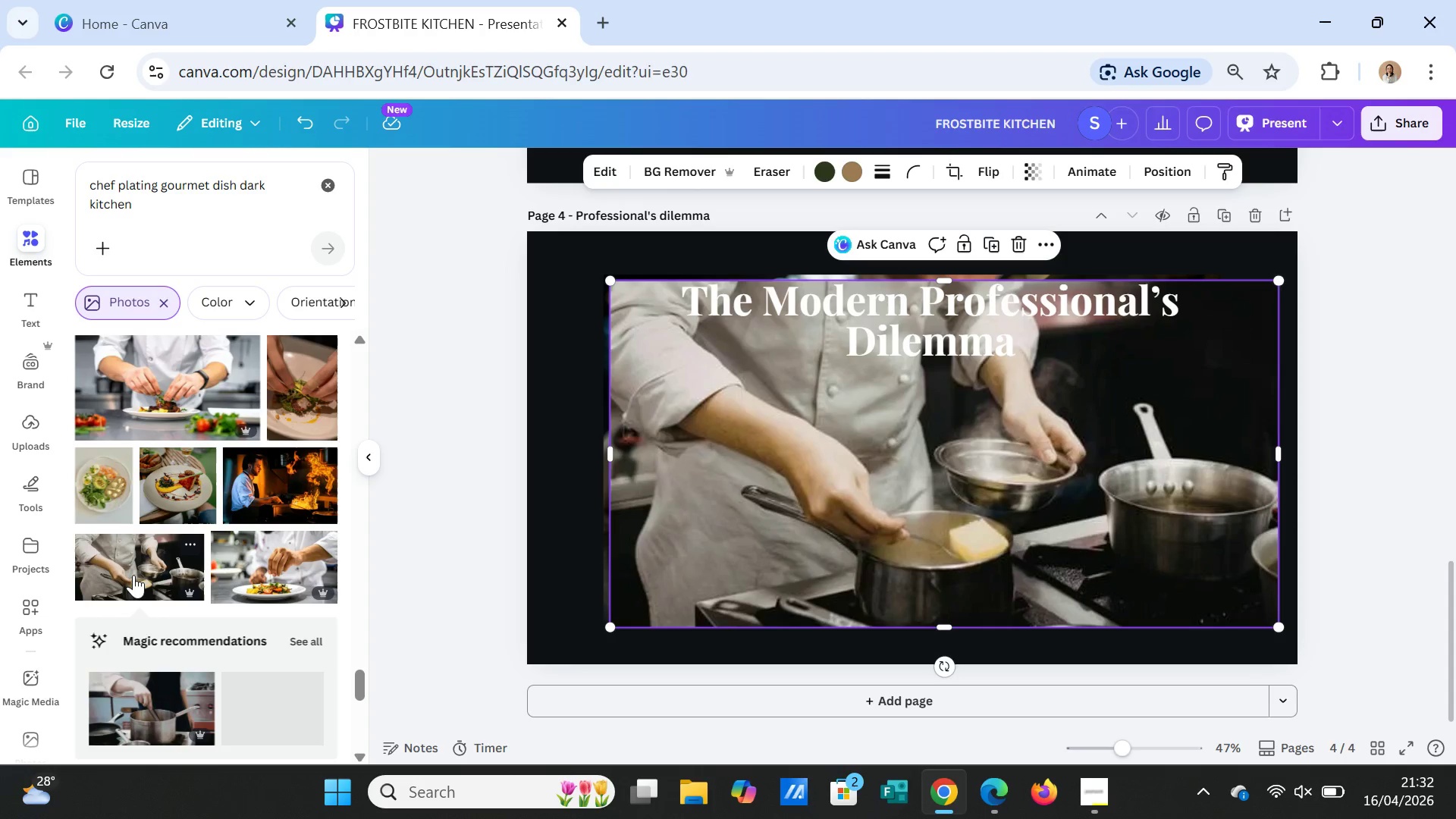 
key(Delete)
 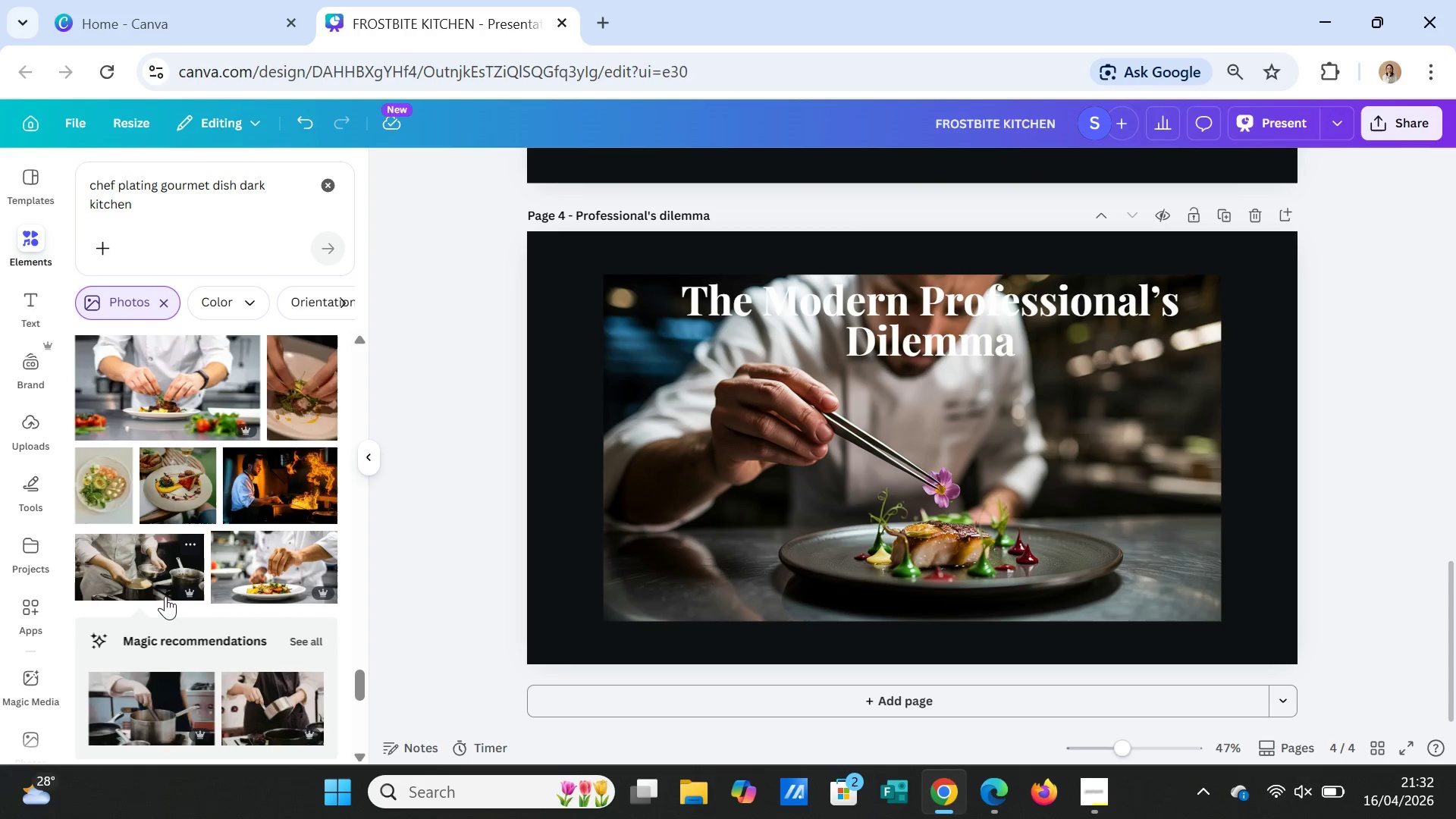 
scroll: coordinate [253, 637], scroll_direction: down, amount: 3.0
 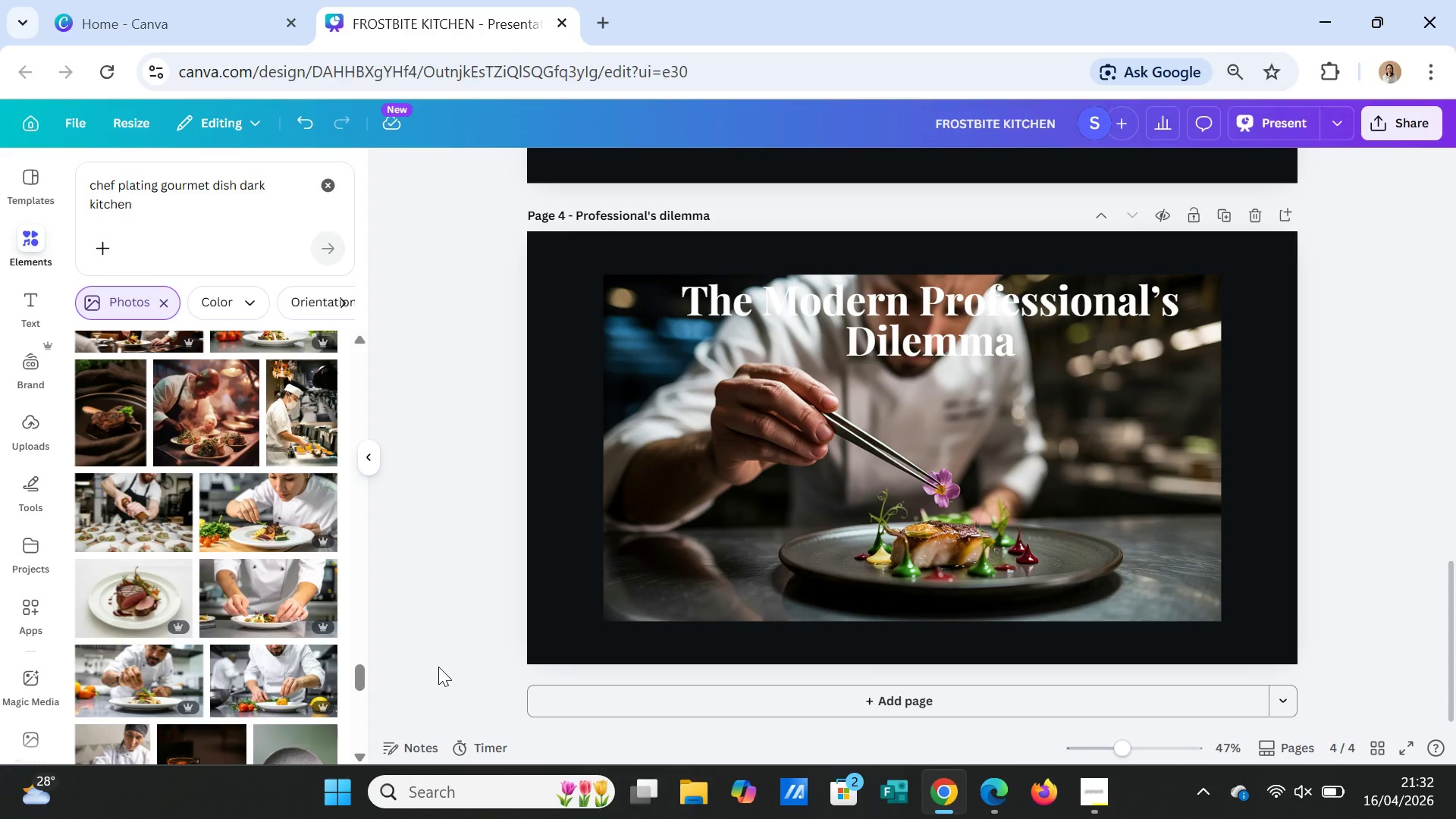 
wait(31.67)
 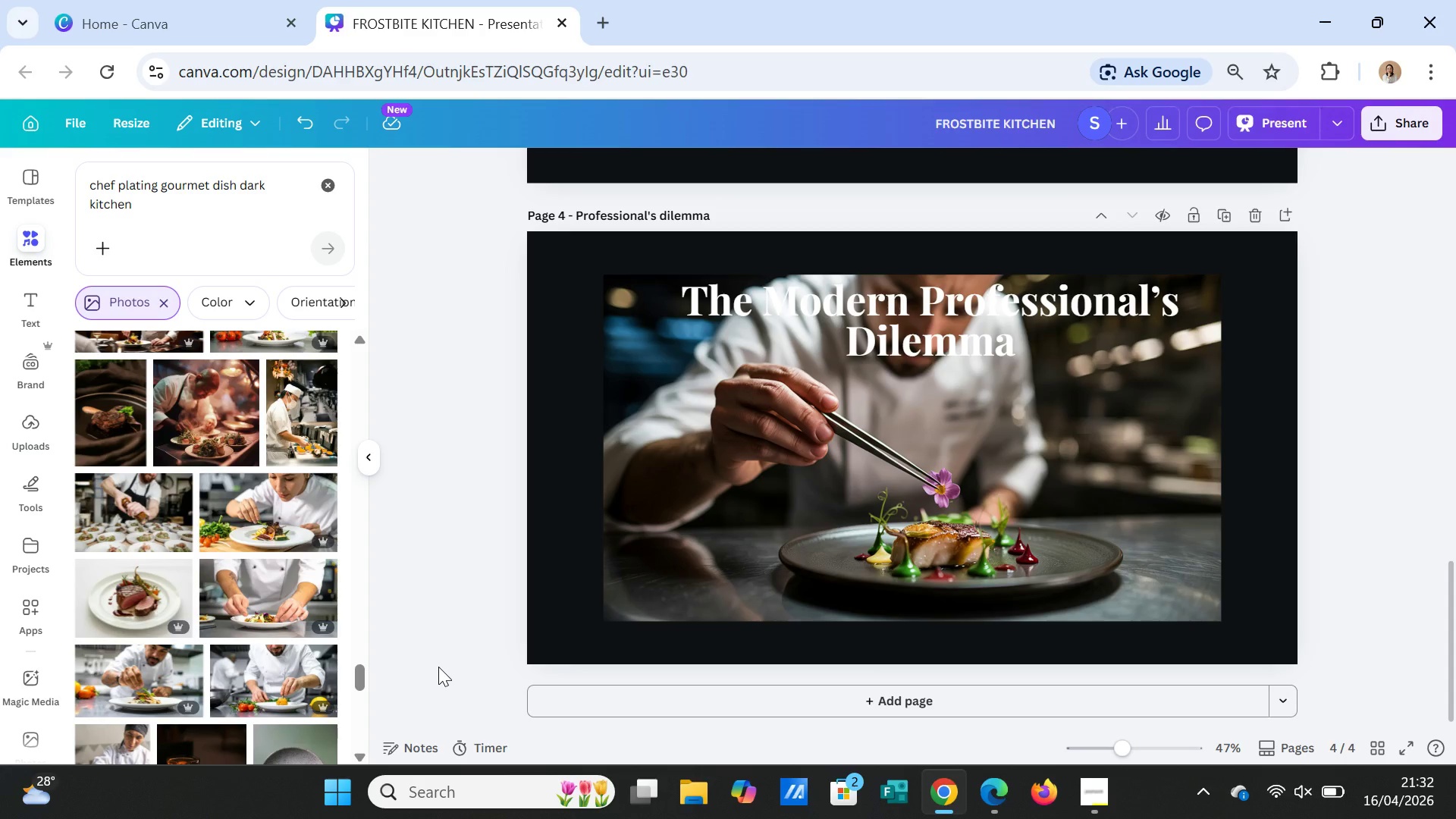 
scroll: coordinate [199, 597], scroll_direction: down, amount: 10.0
 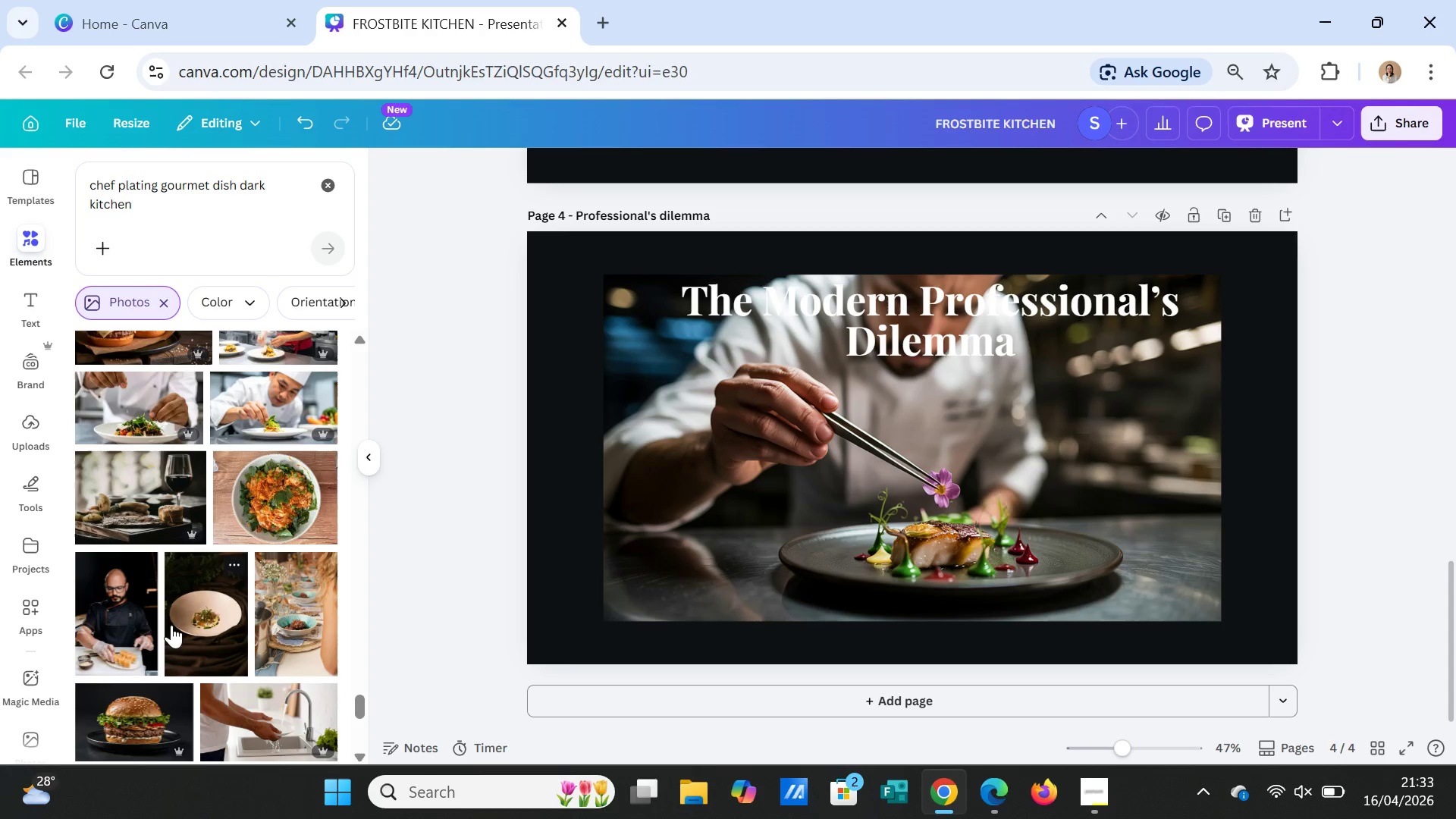 
left_click([130, 625])
 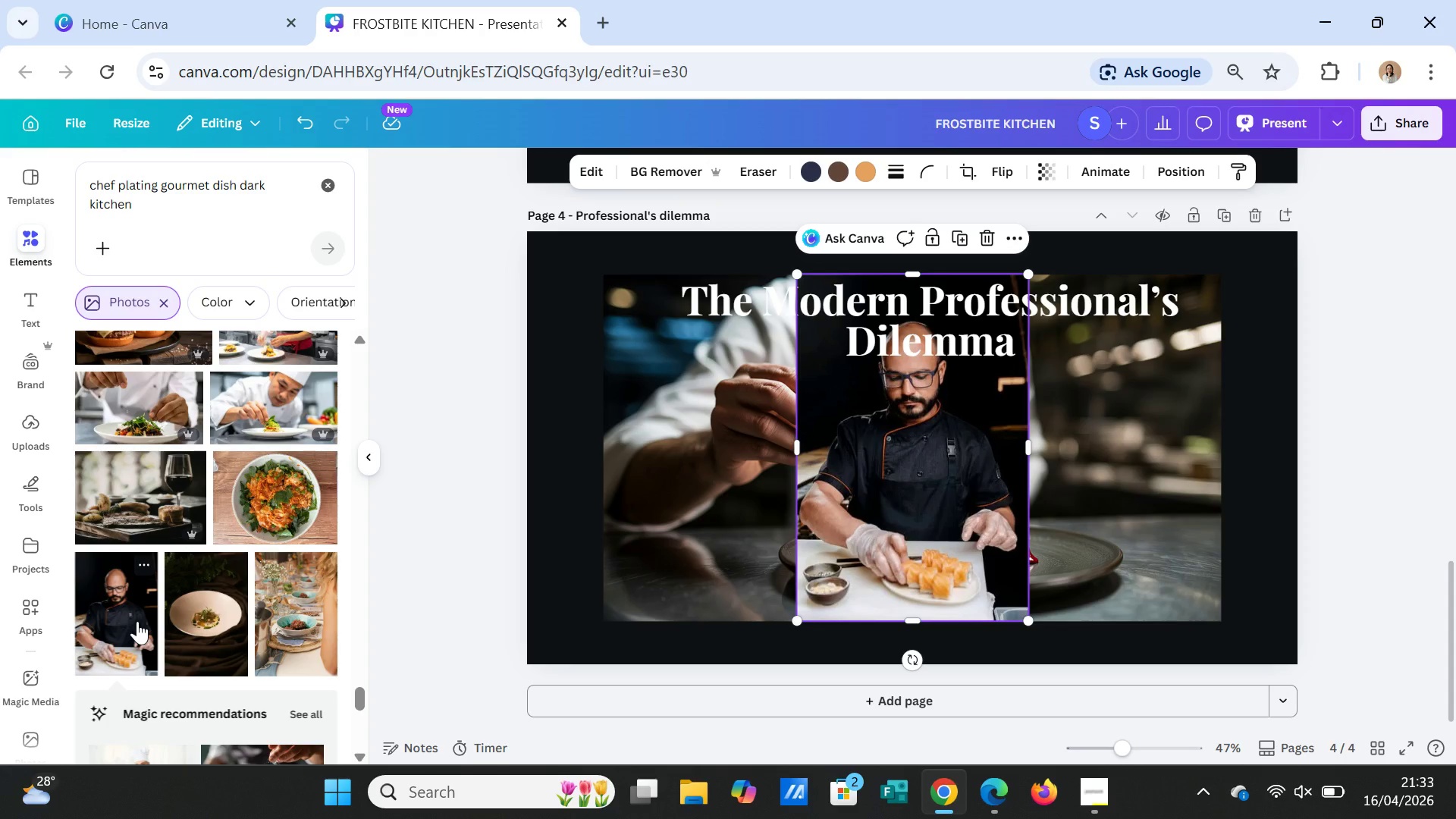 
key(Delete)
 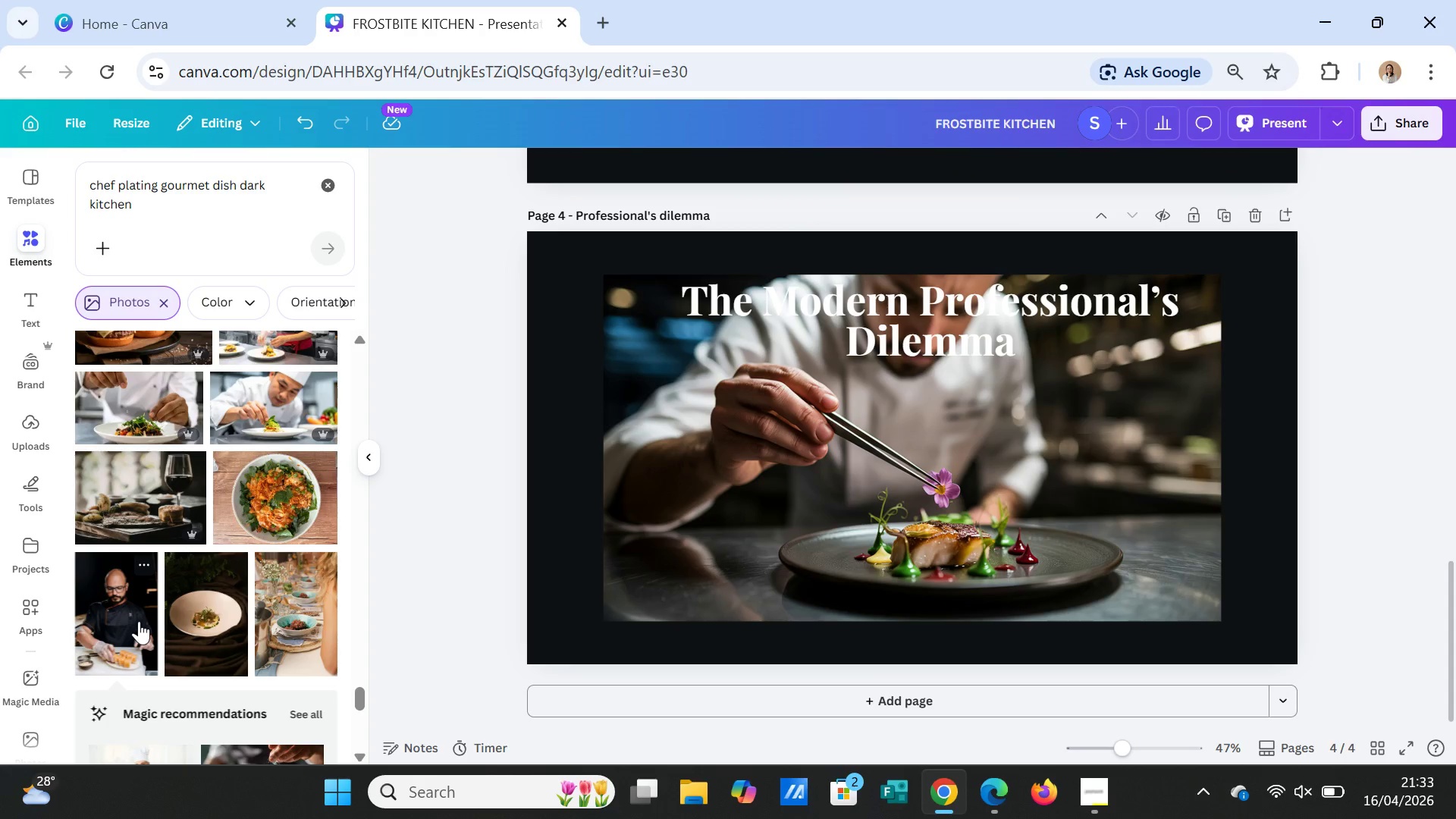 
scroll: coordinate [141, 621], scroll_direction: down, amount: 3.0
 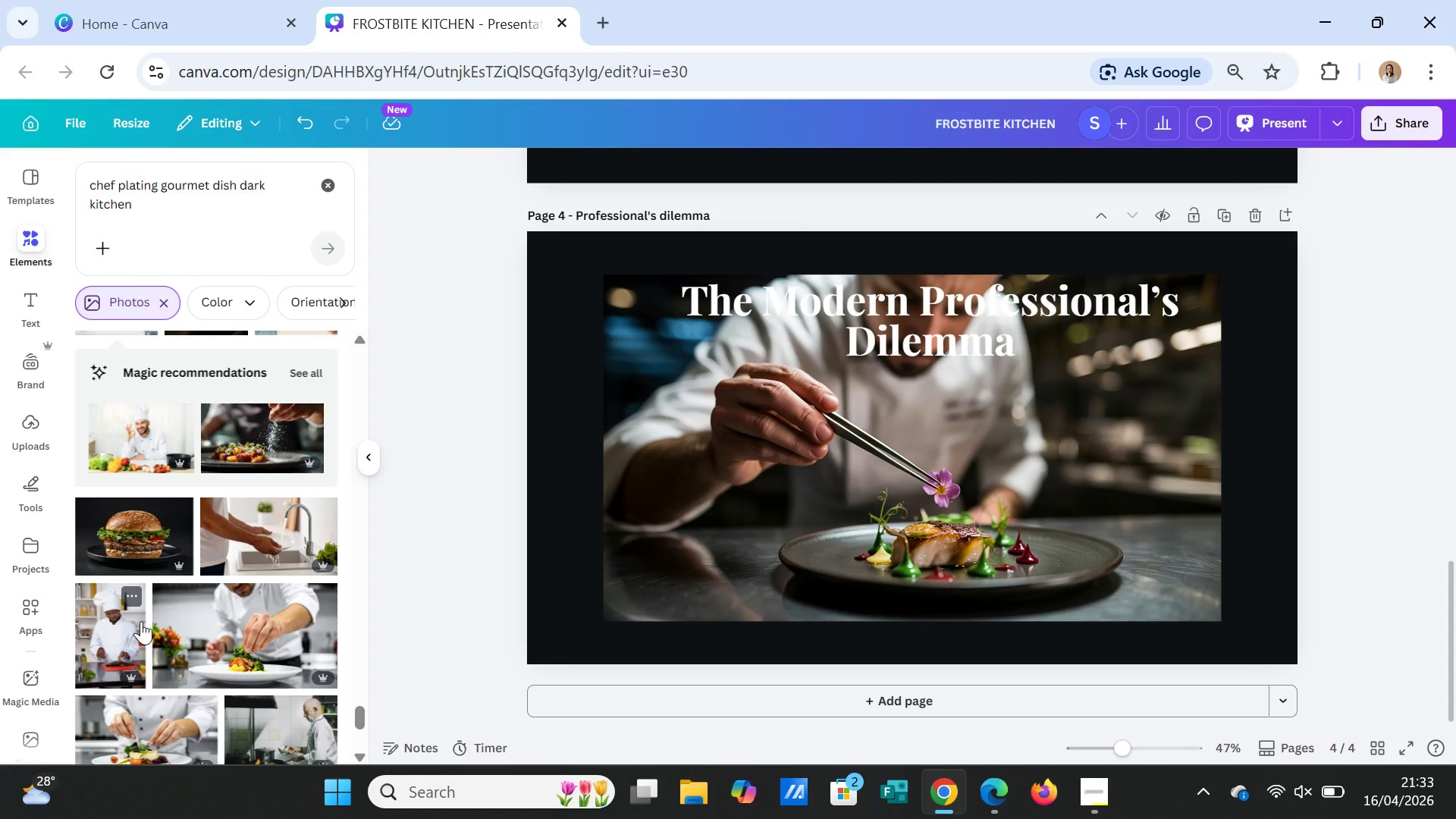 
scroll: coordinate [141, 621], scroll_direction: up, amount: 1.0
 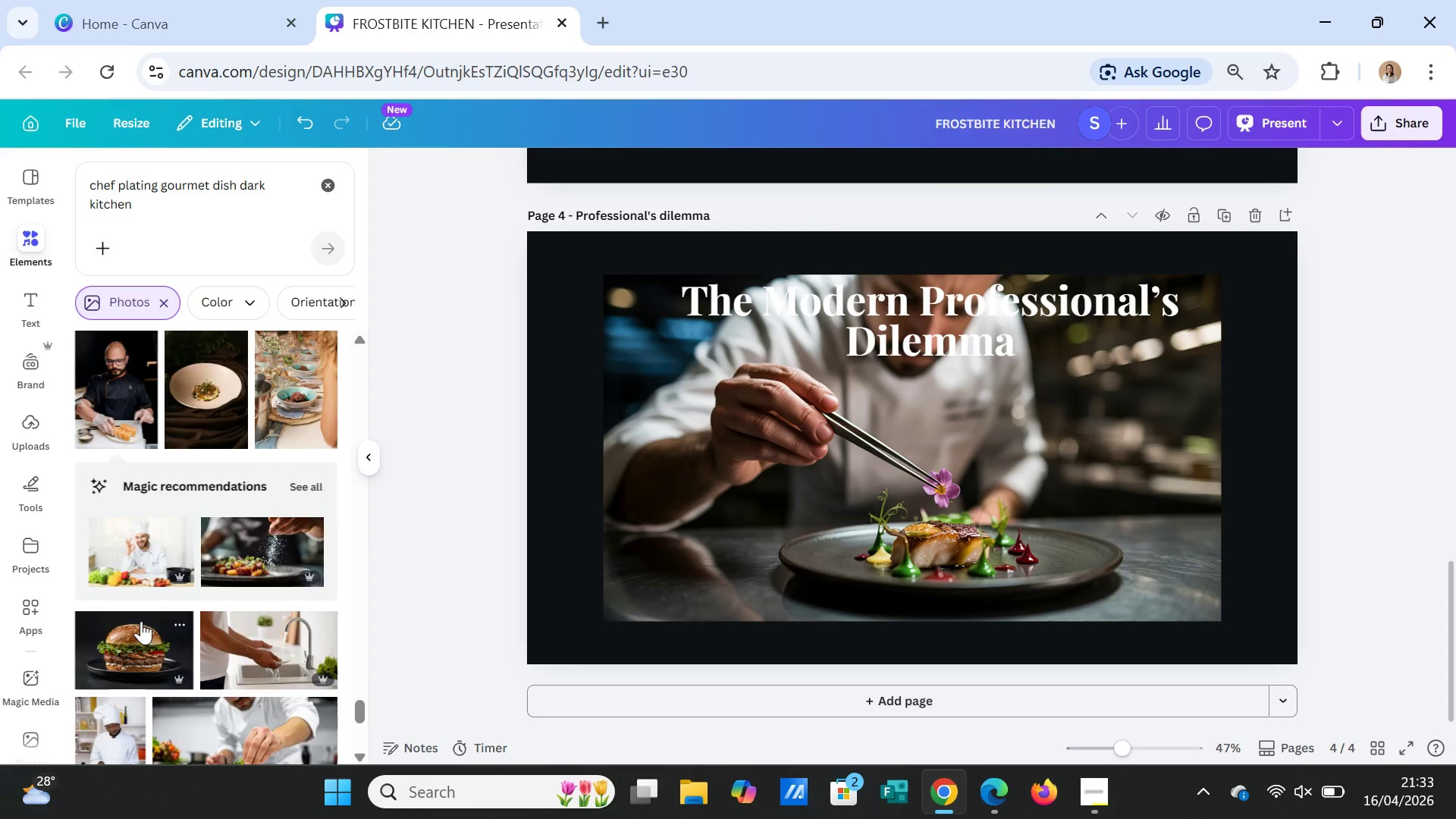 
scroll: coordinate [141, 621], scroll_direction: down, amount: 5.0
 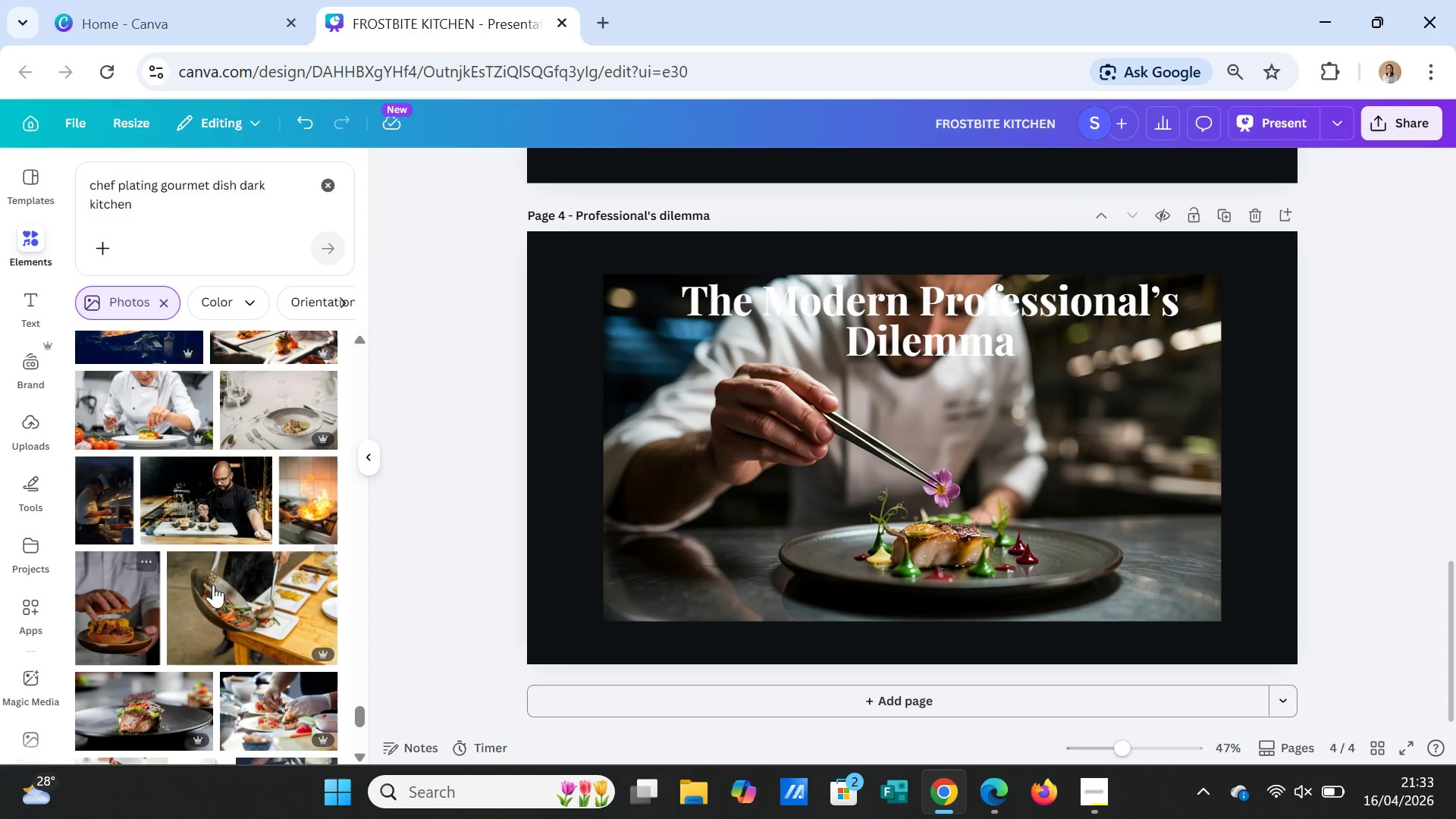 
left_click([225, 497])
 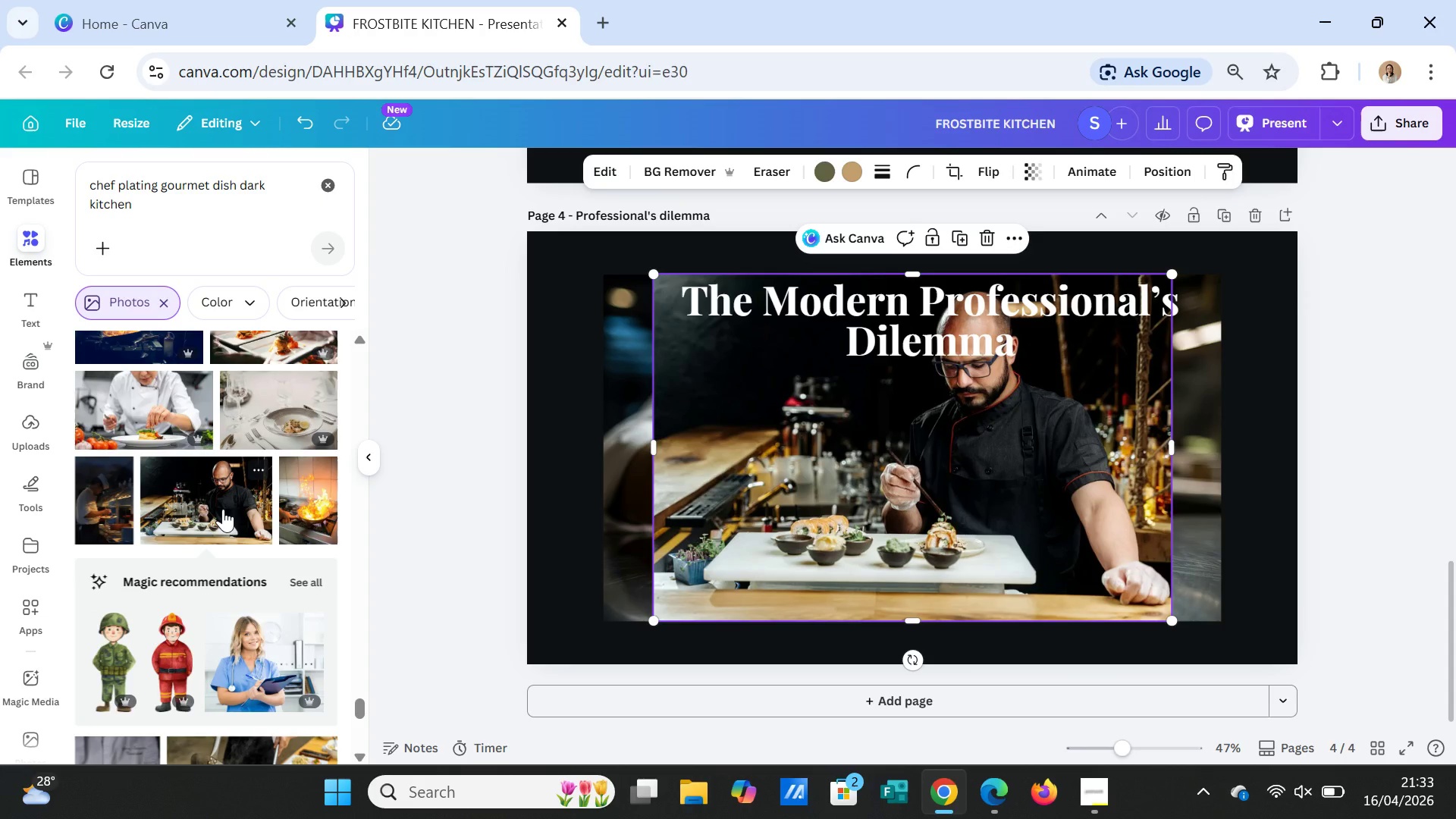 
key(Delete)
 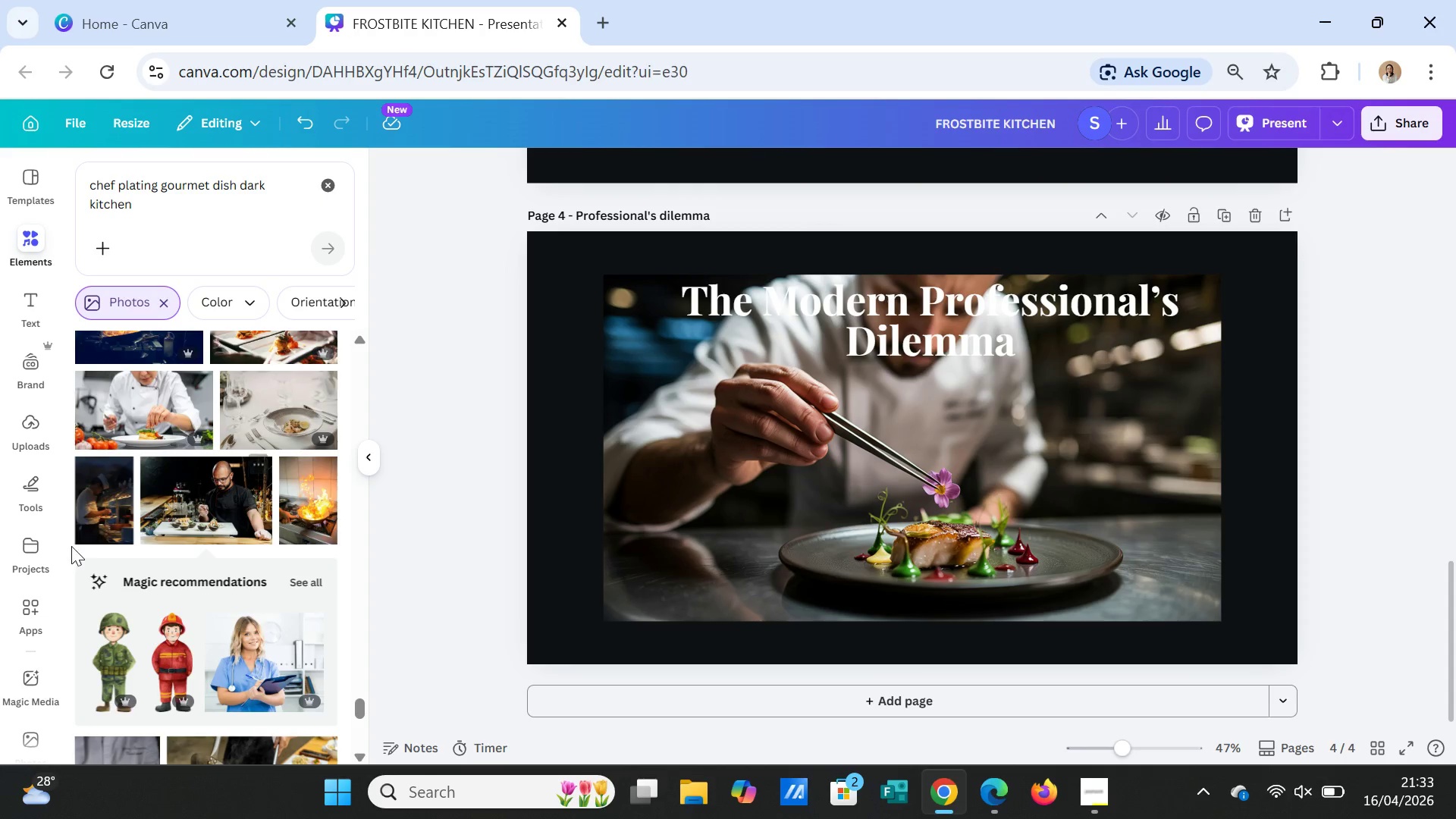 
scroll: coordinate [166, 580], scroll_direction: down, amount: 7.0
 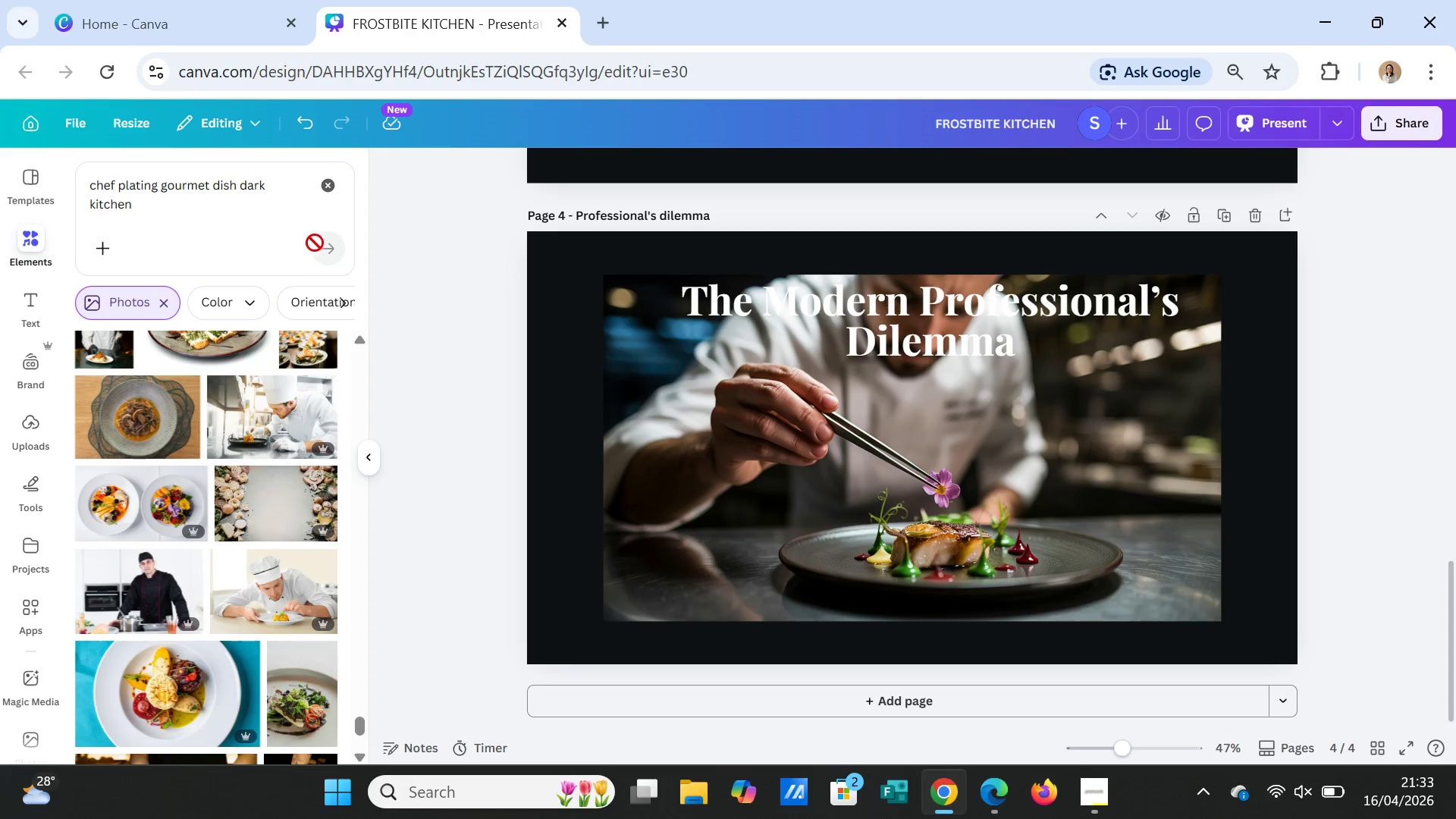 
left_click([231, 212])
 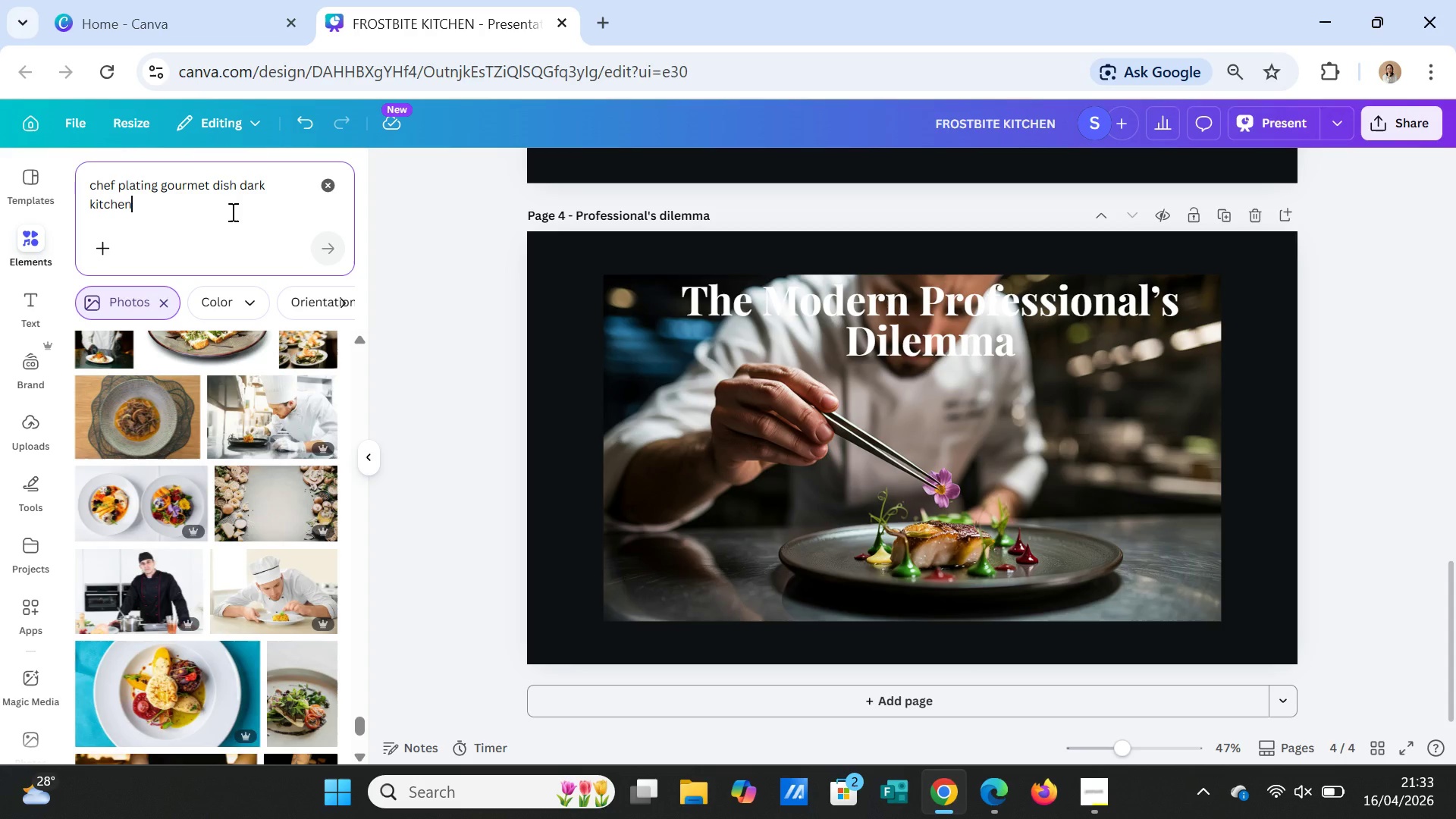 
type(, 1920x1080px)
 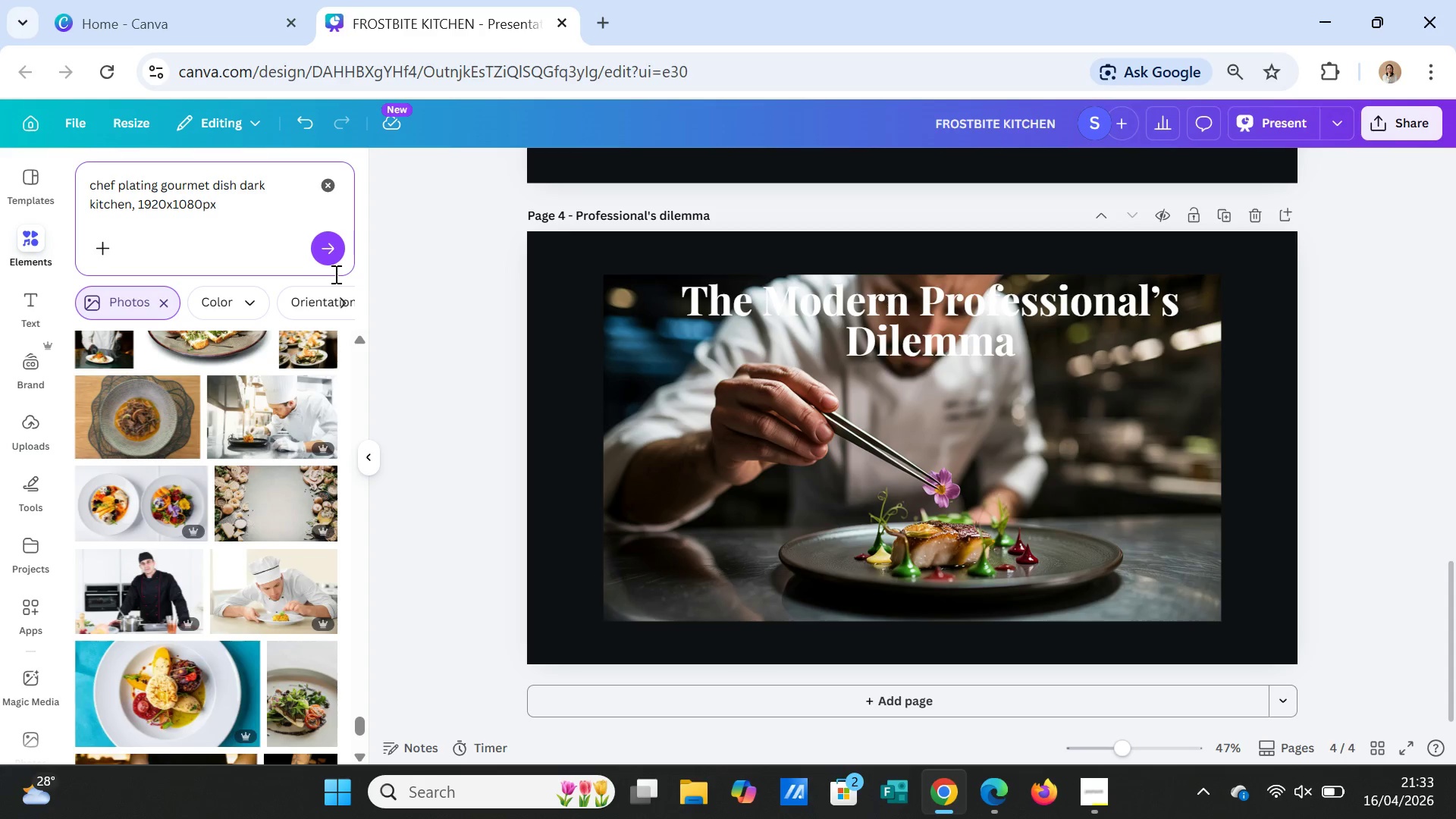 
left_click([325, 253])
 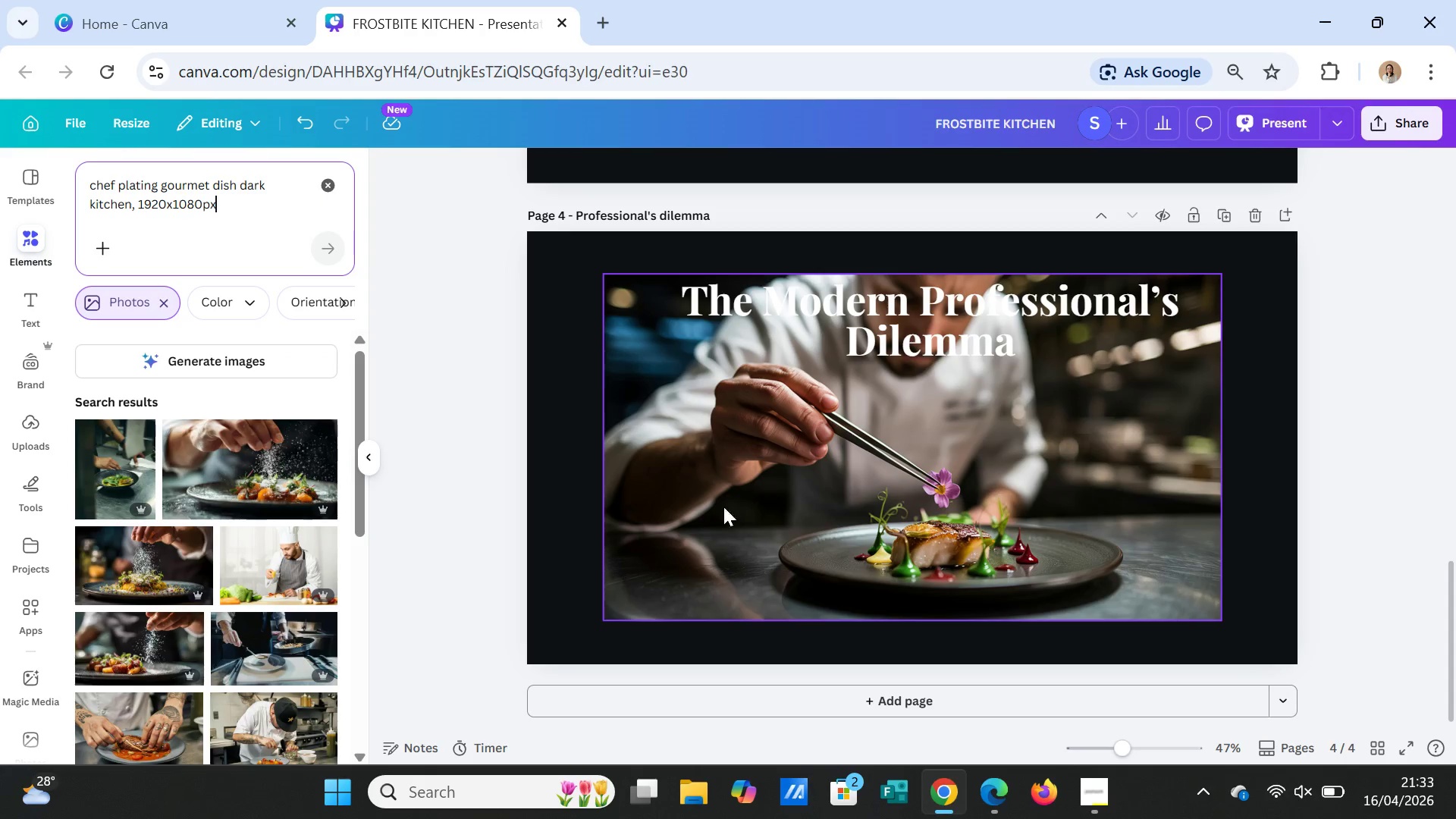 
scroll: coordinate [285, 521], scroll_direction: up, amount: 7.0
 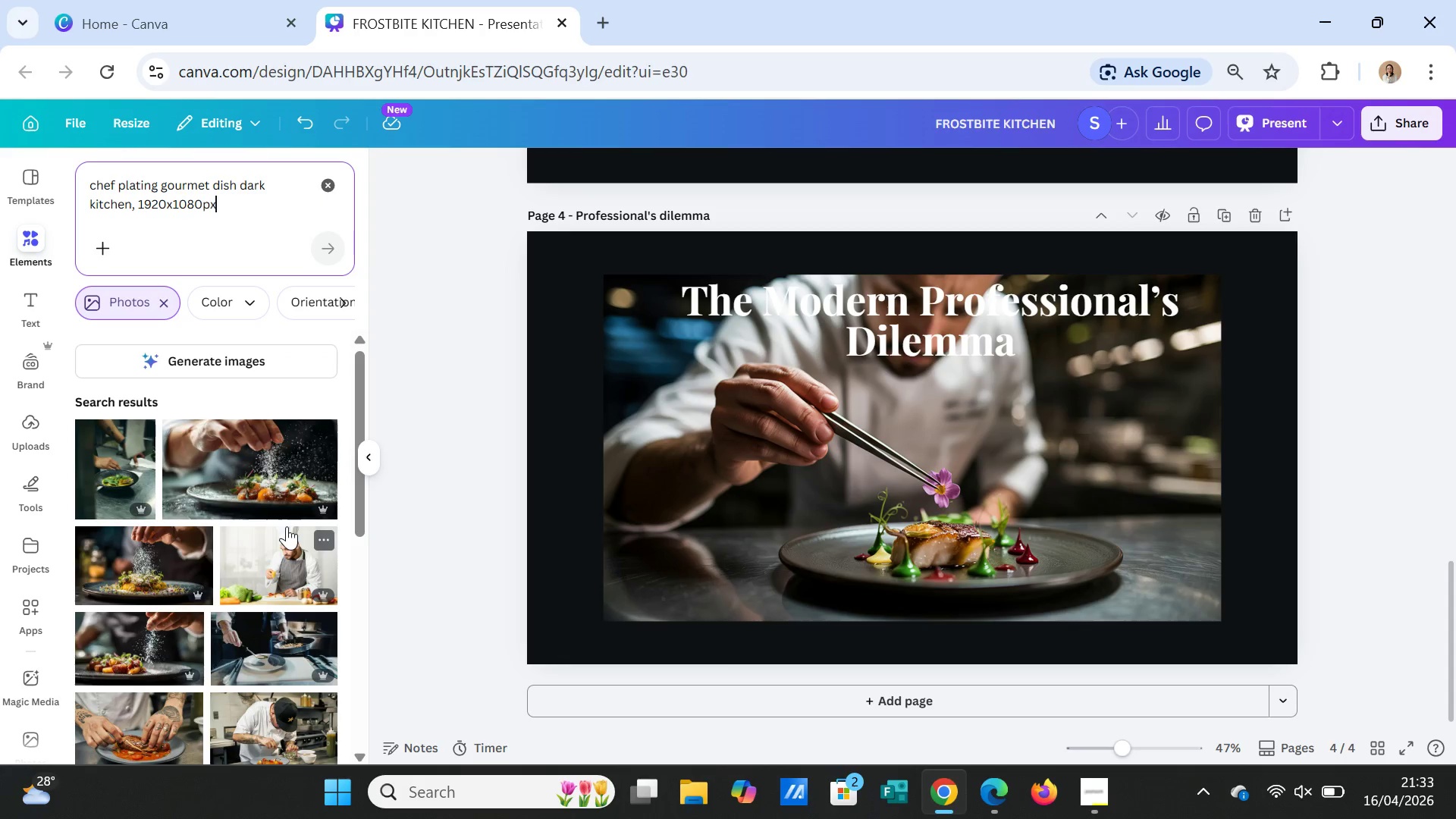 
left_click([238, 359])
 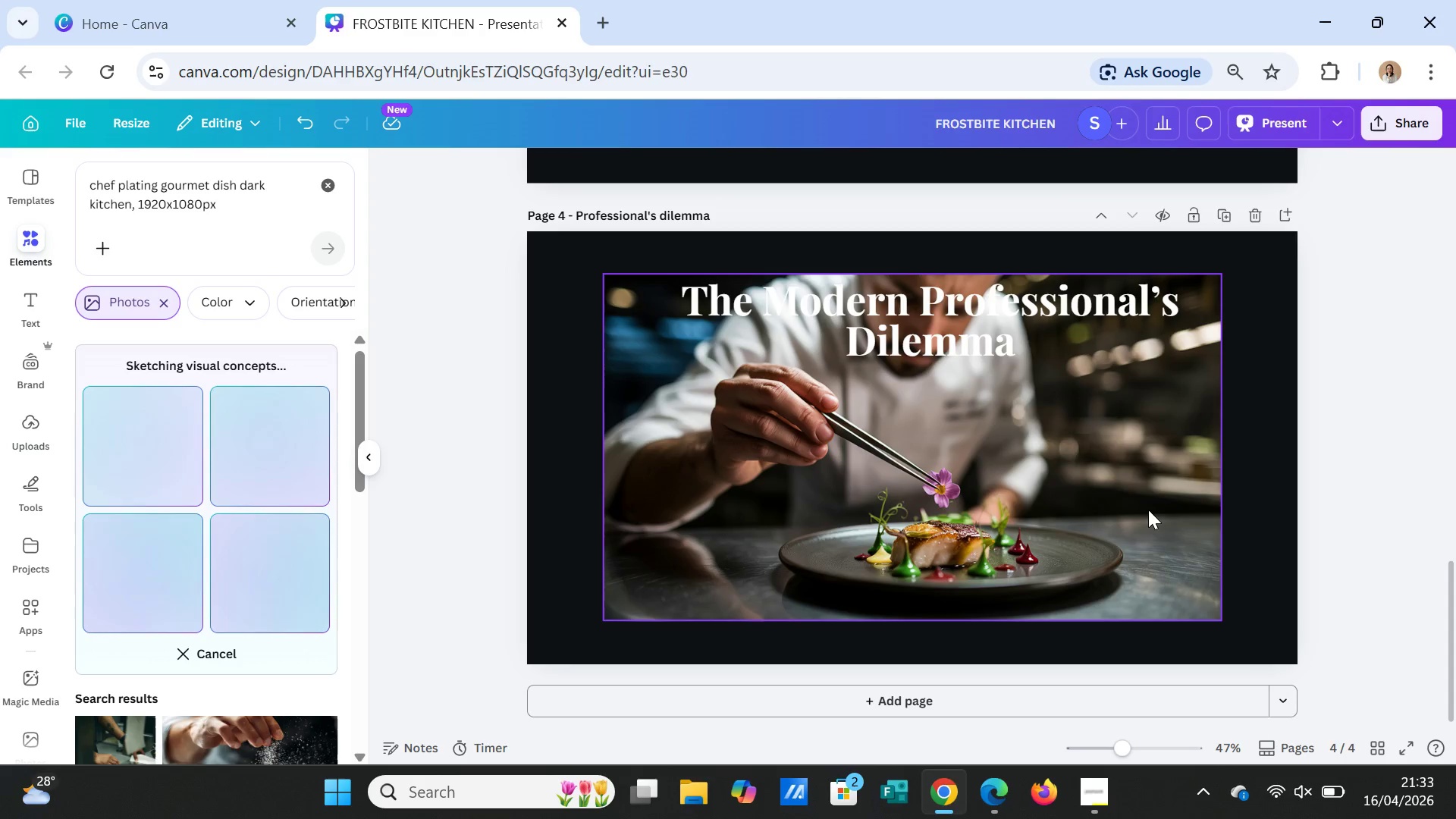 
scroll: coordinate [276, 492], scroll_direction: up, amount: 6.0
 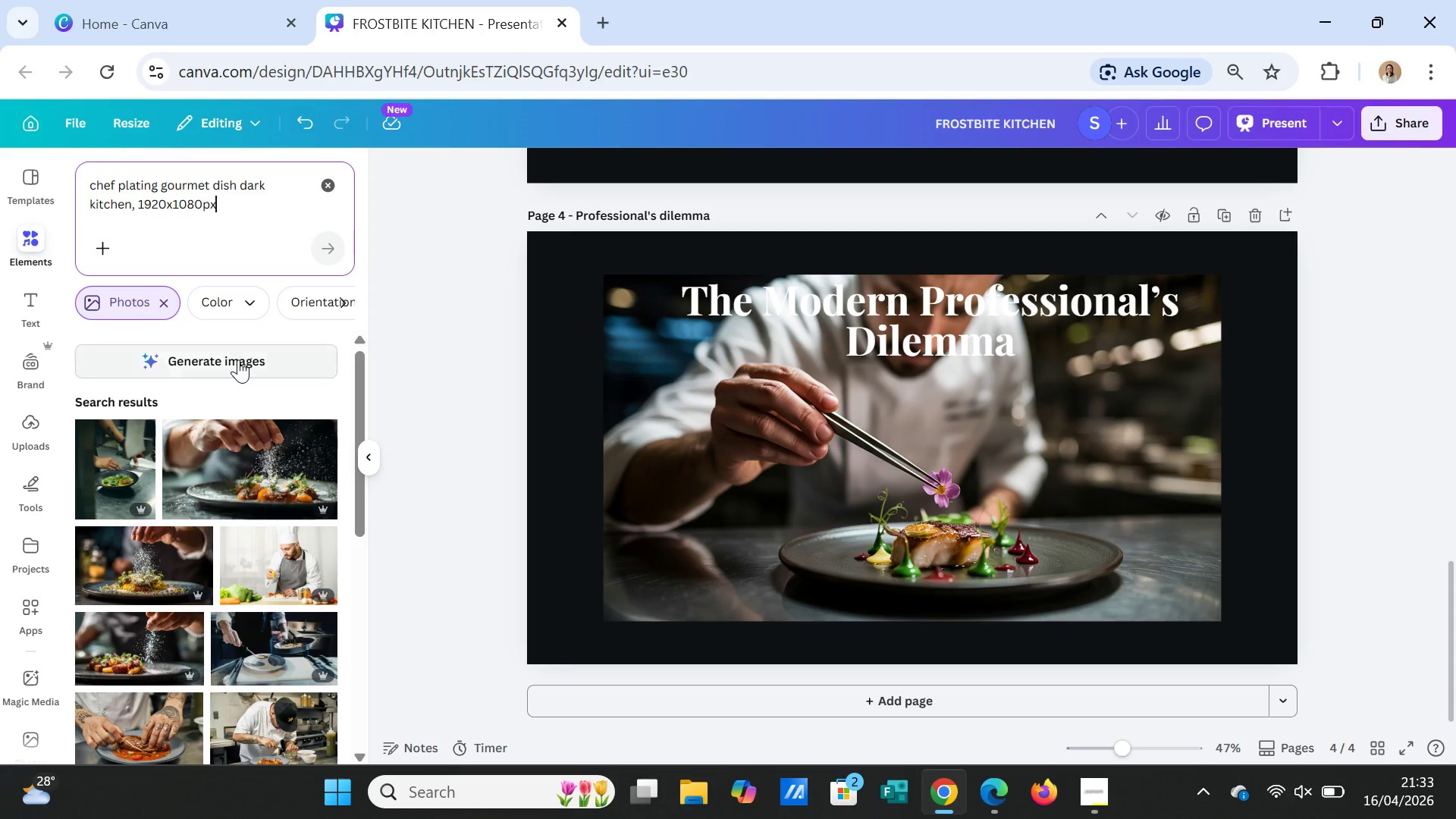 
left_click([1148, 510])
 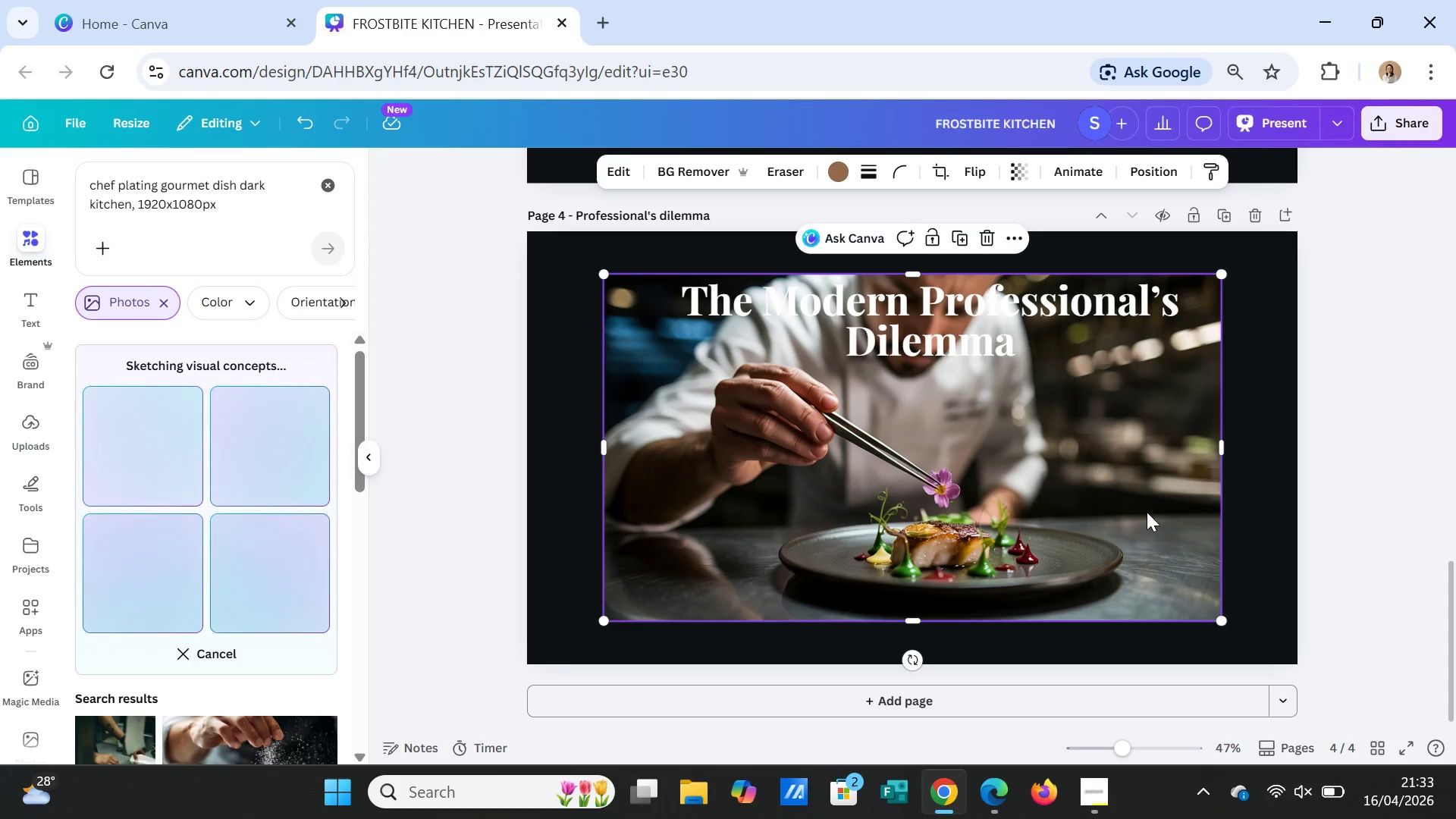 
key(Delete)
 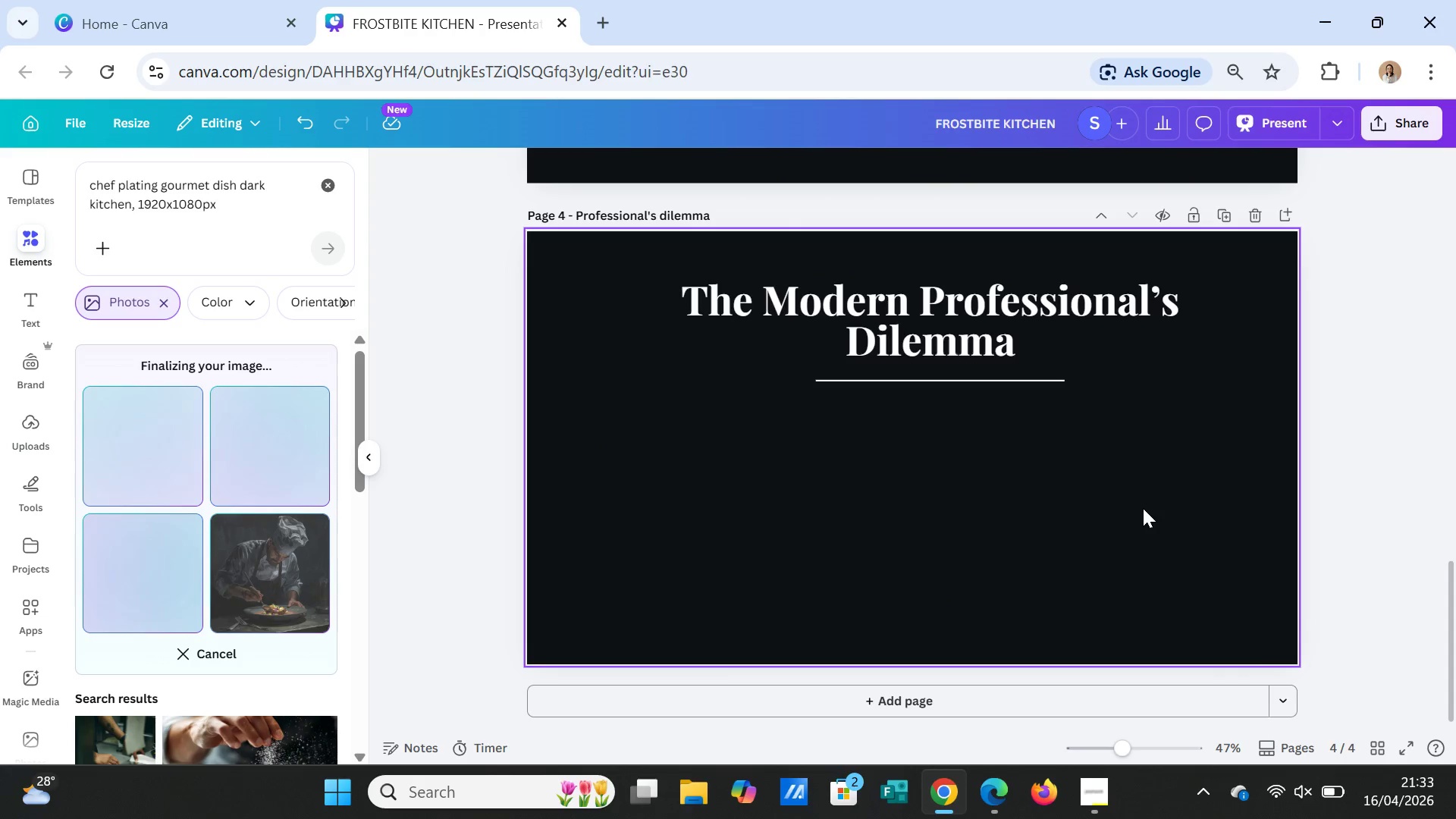 
wait(8.64)
 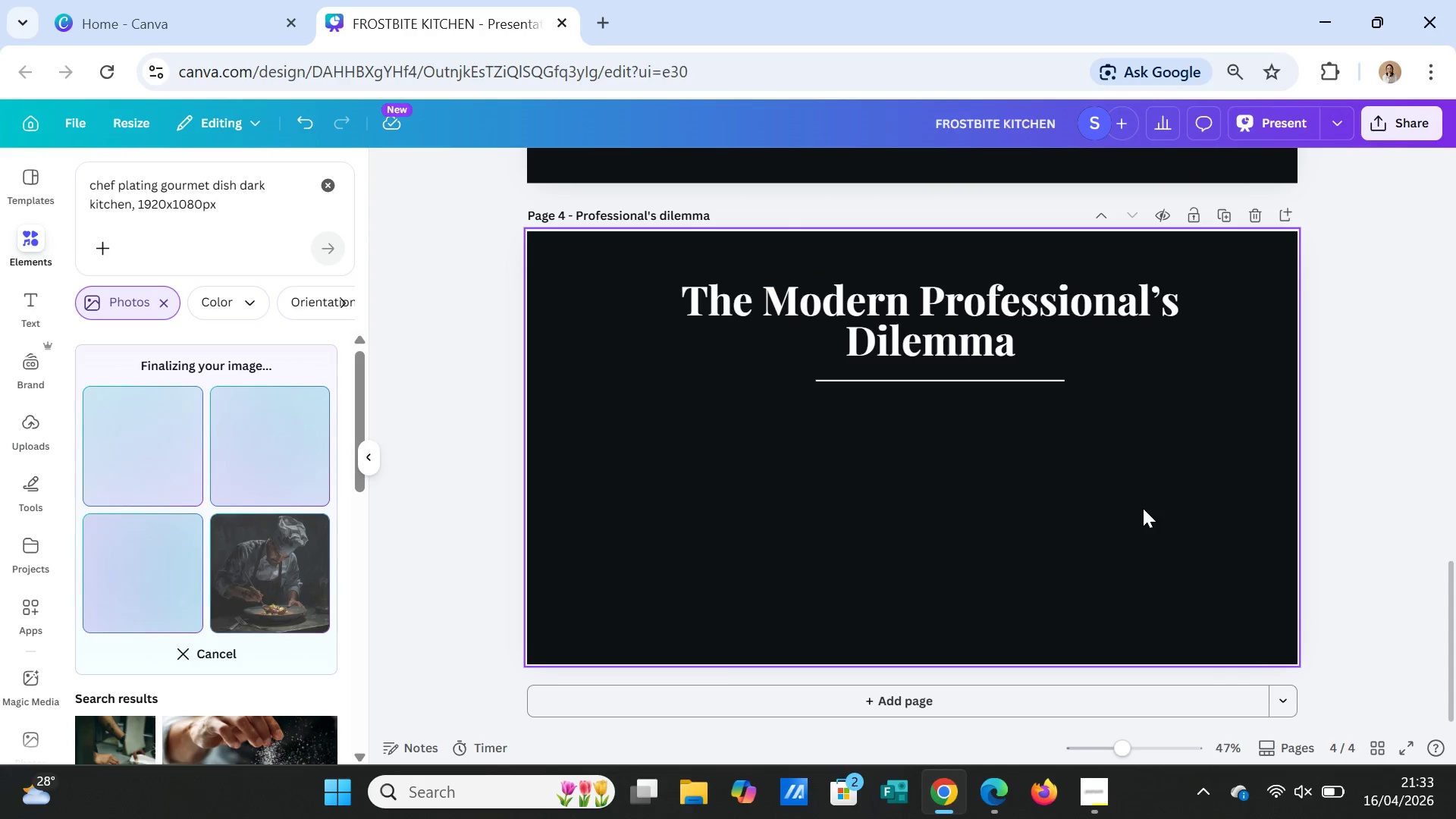 
left_click([151, 573])
 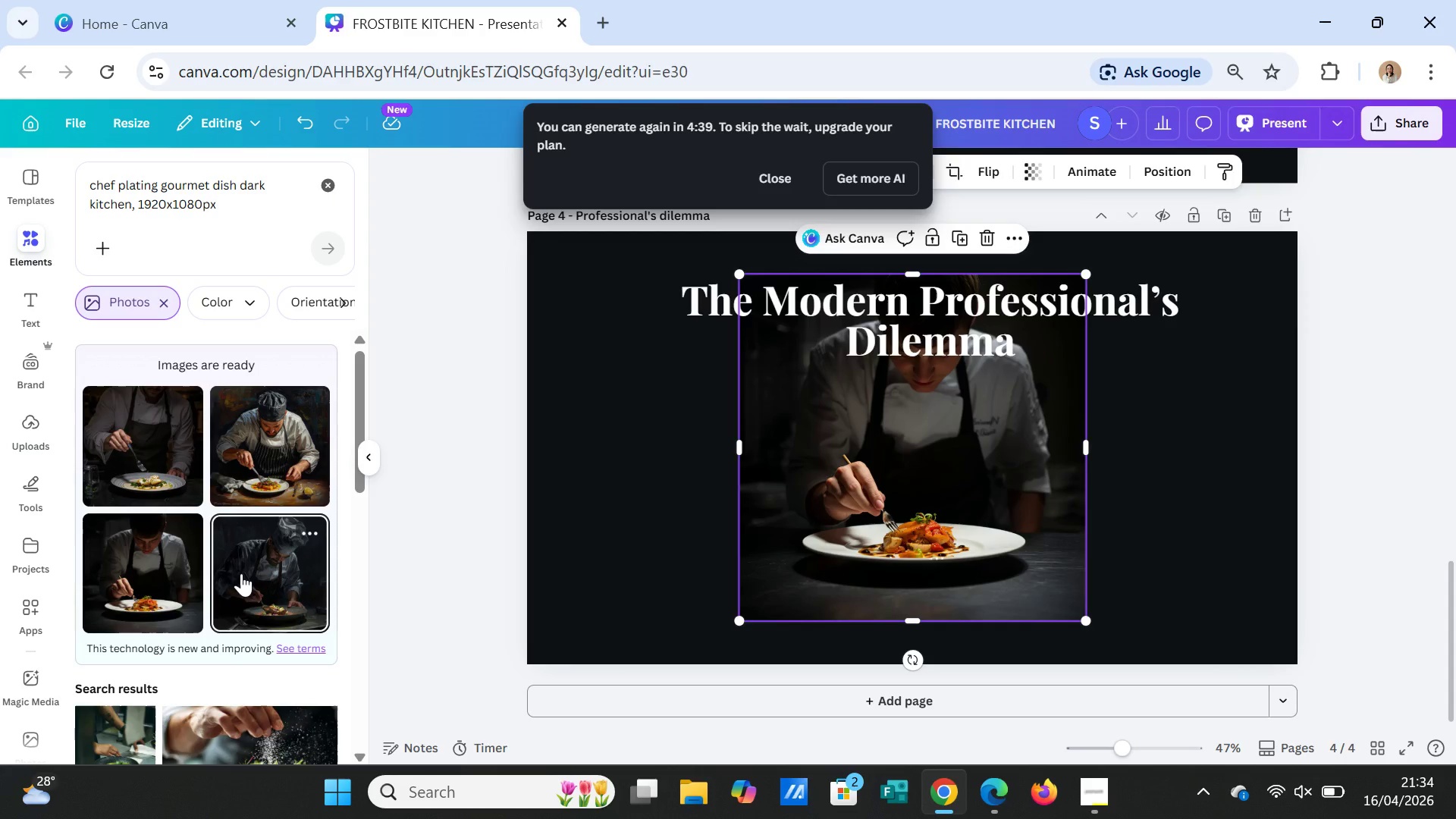 
wait(5.48)
 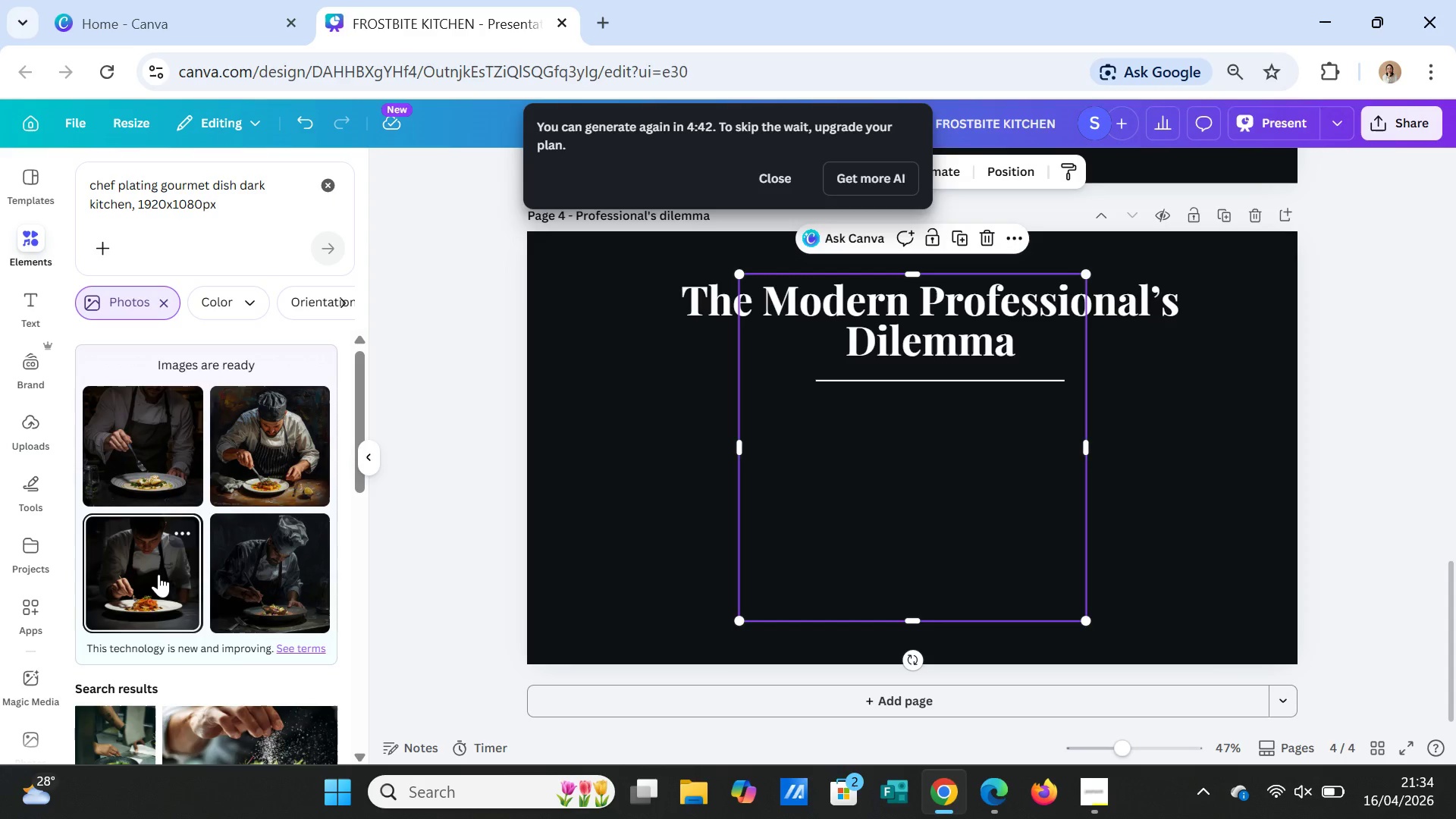 
key(Delete)
 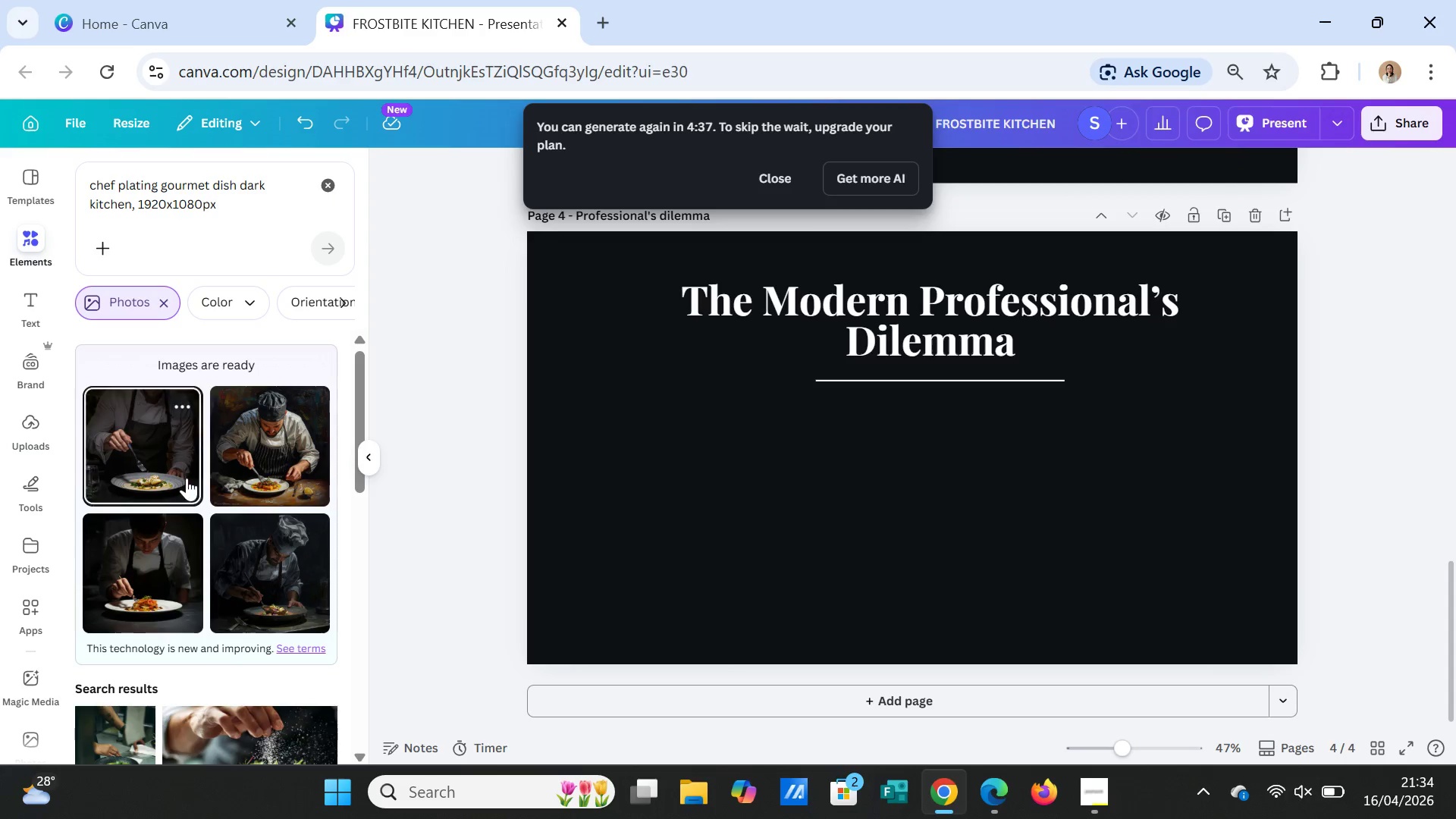 
left_click([271, 578])
 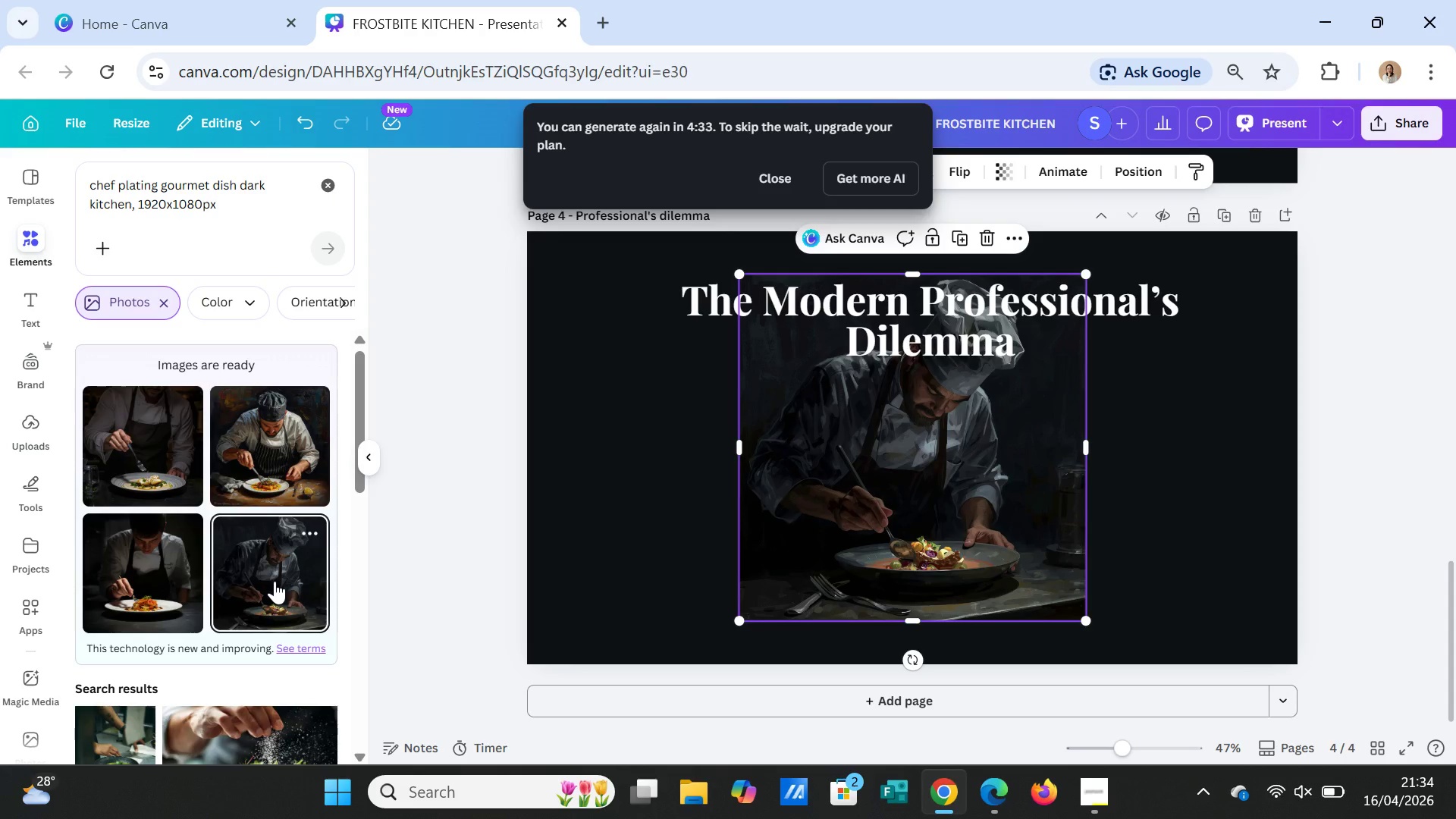 
key(Delete)
 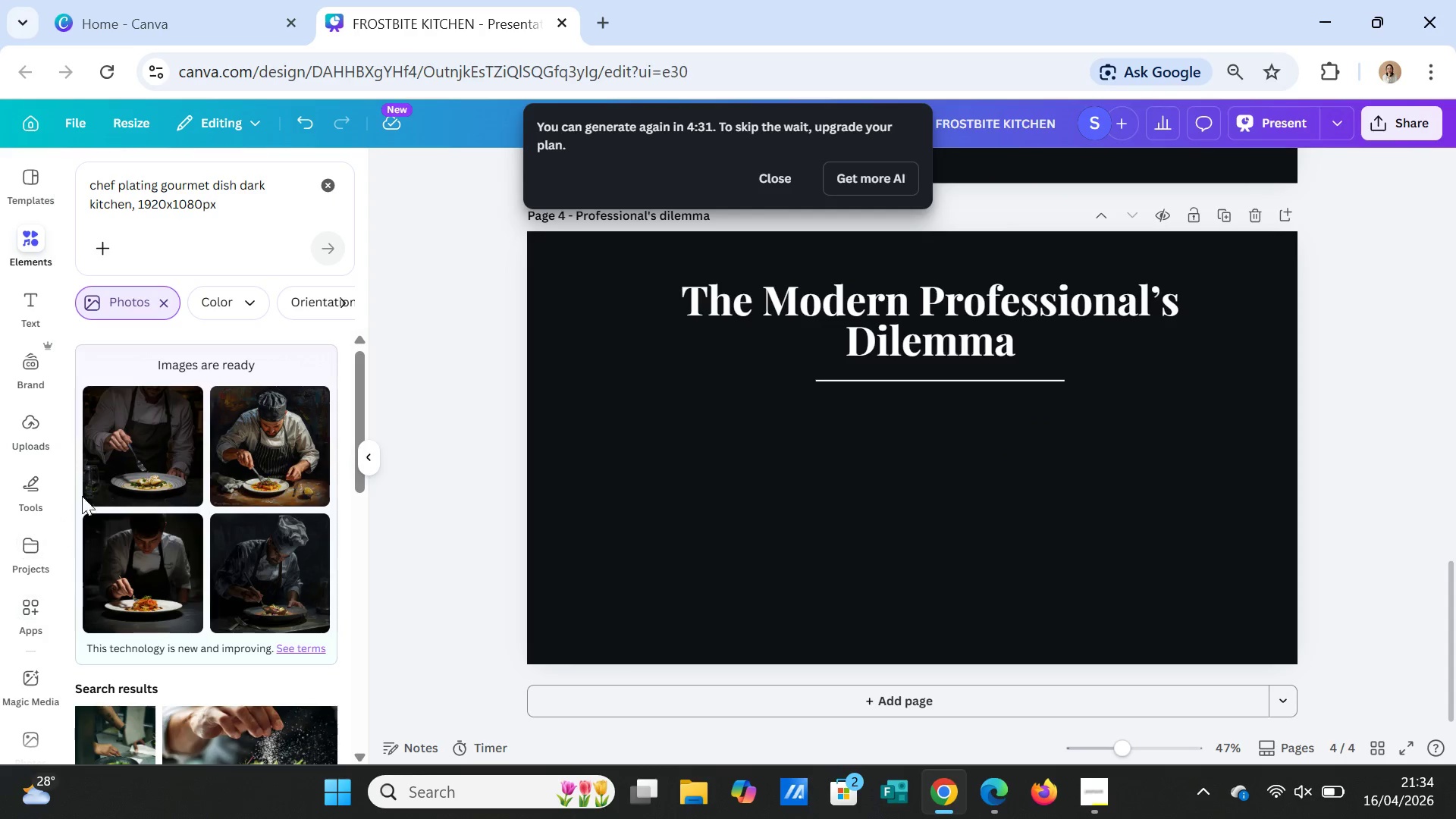 
left_click([148, 427])
 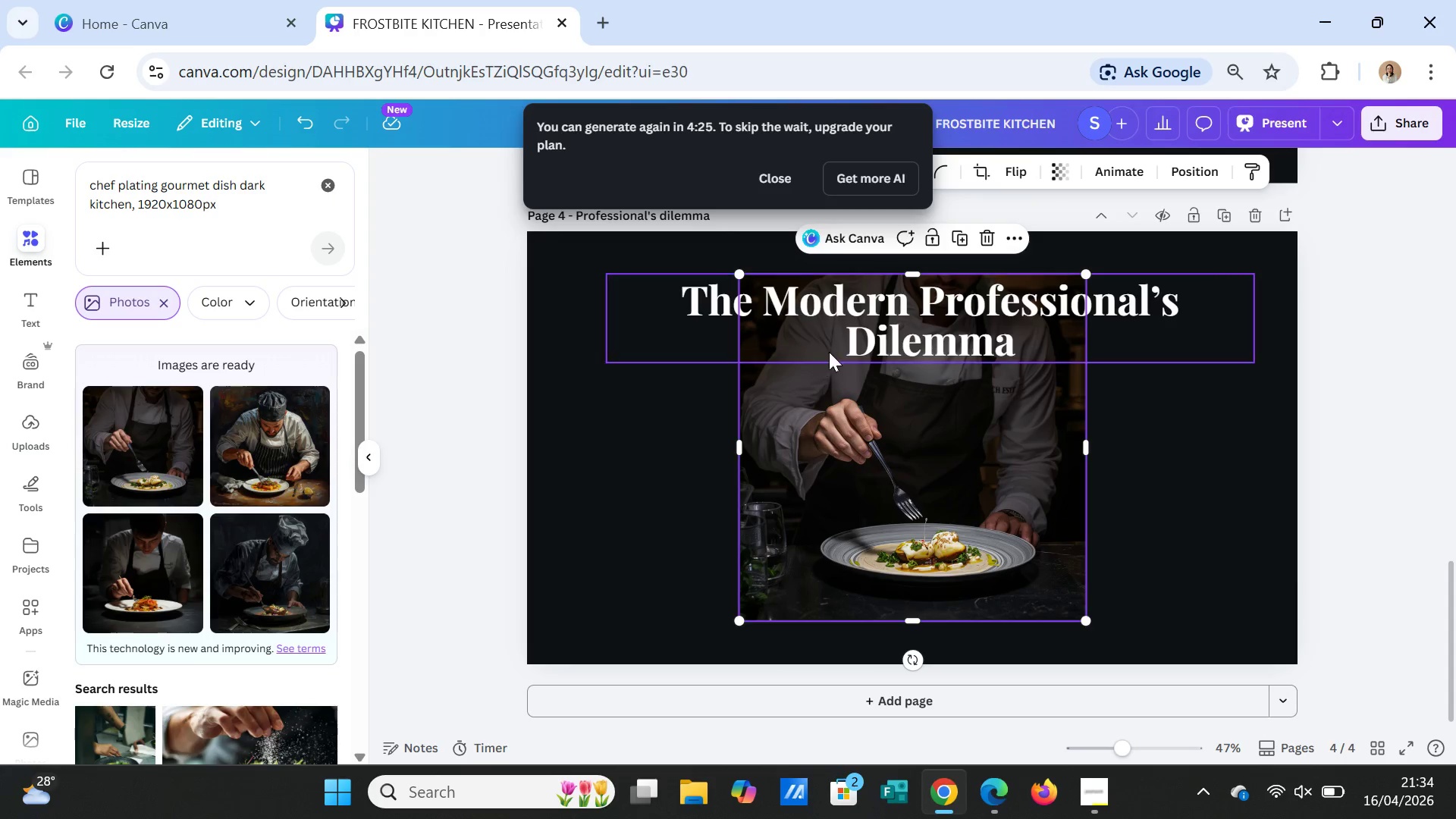 
wait(7.52)
 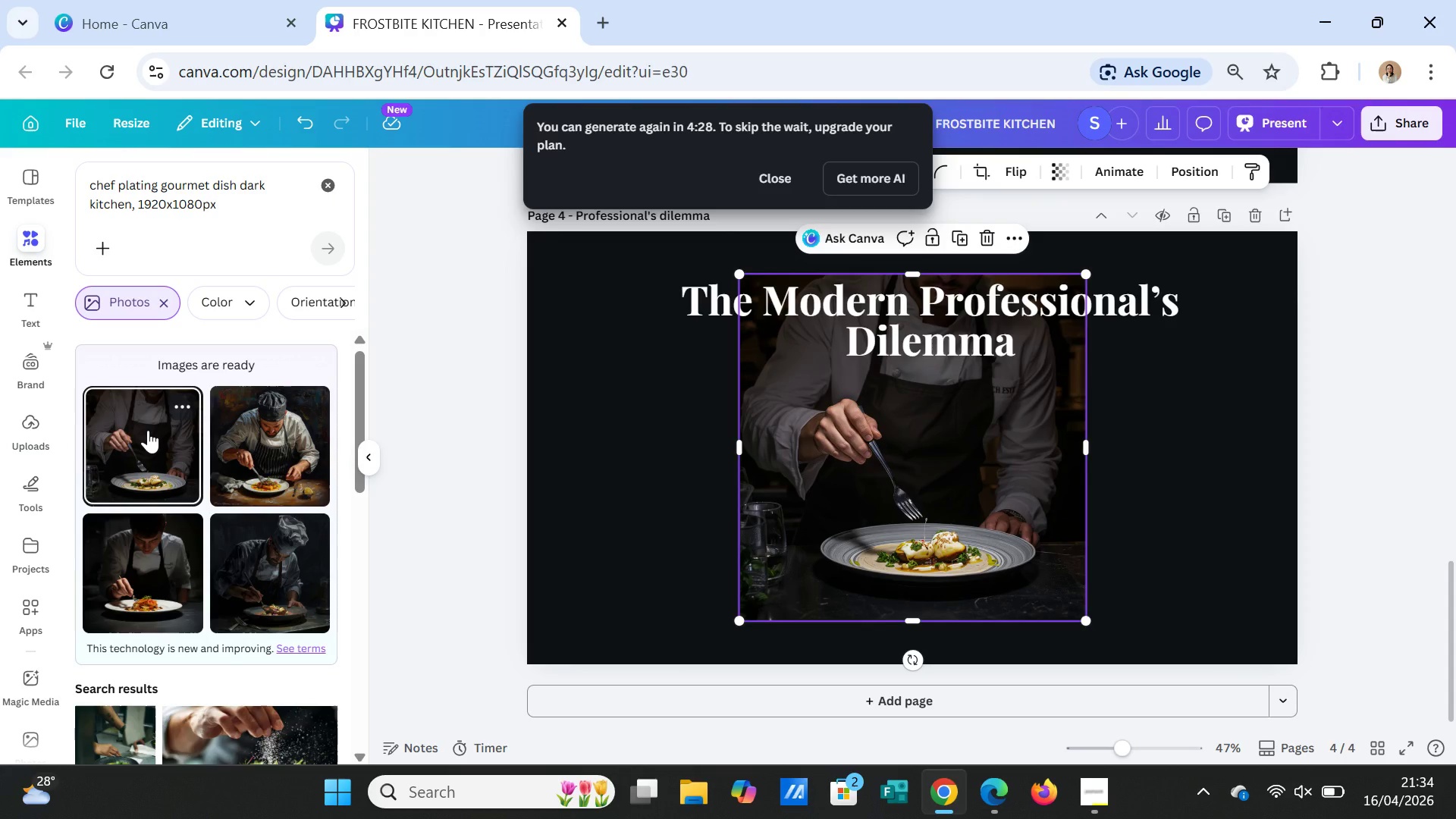 
left_click_drag(start_coordinate=[907, 275], to_coordinate=[908, 229])
 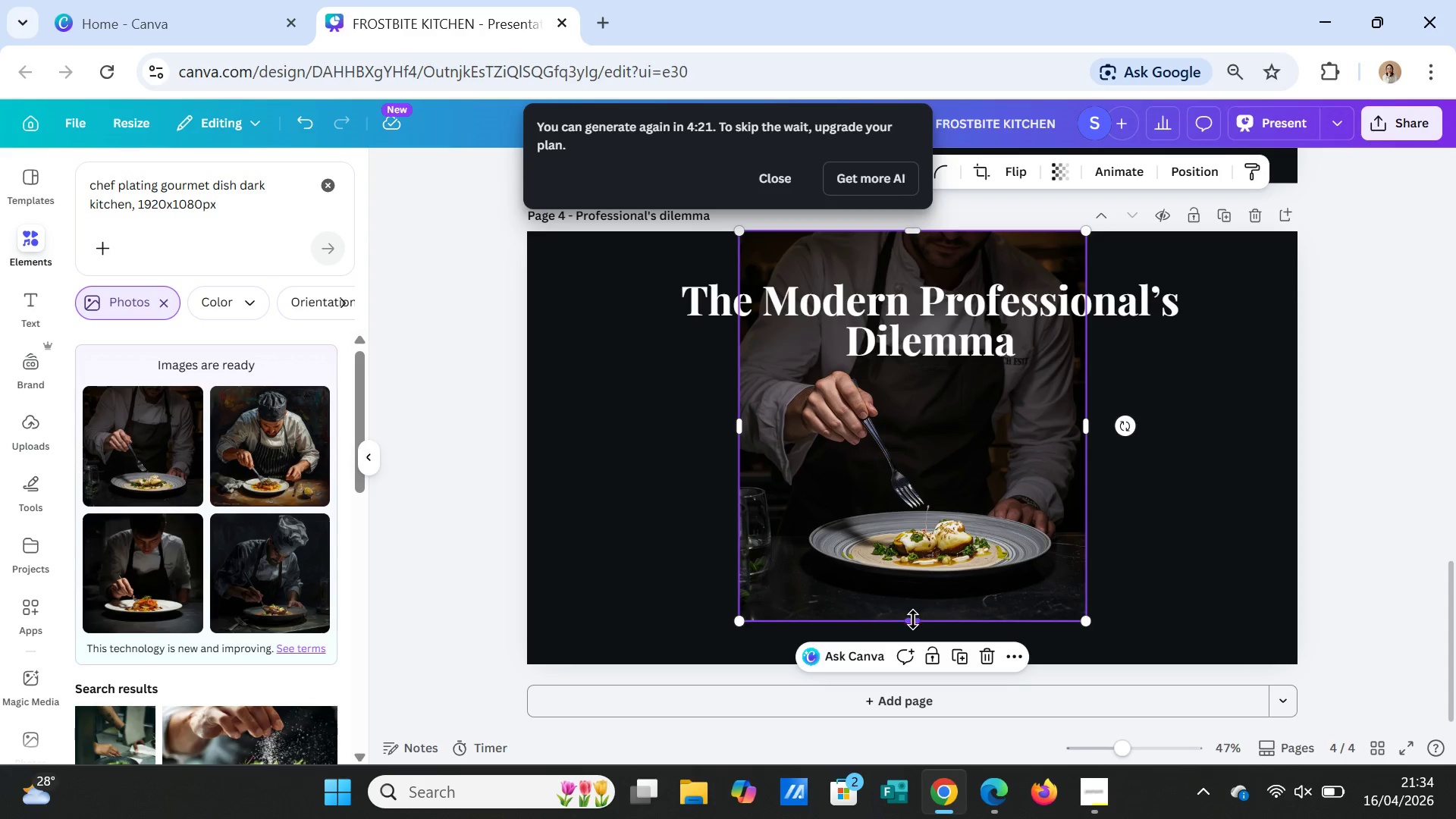 
left_click_drag(start_coordinate=[913, 620], to_coordinate=[908, 665])
 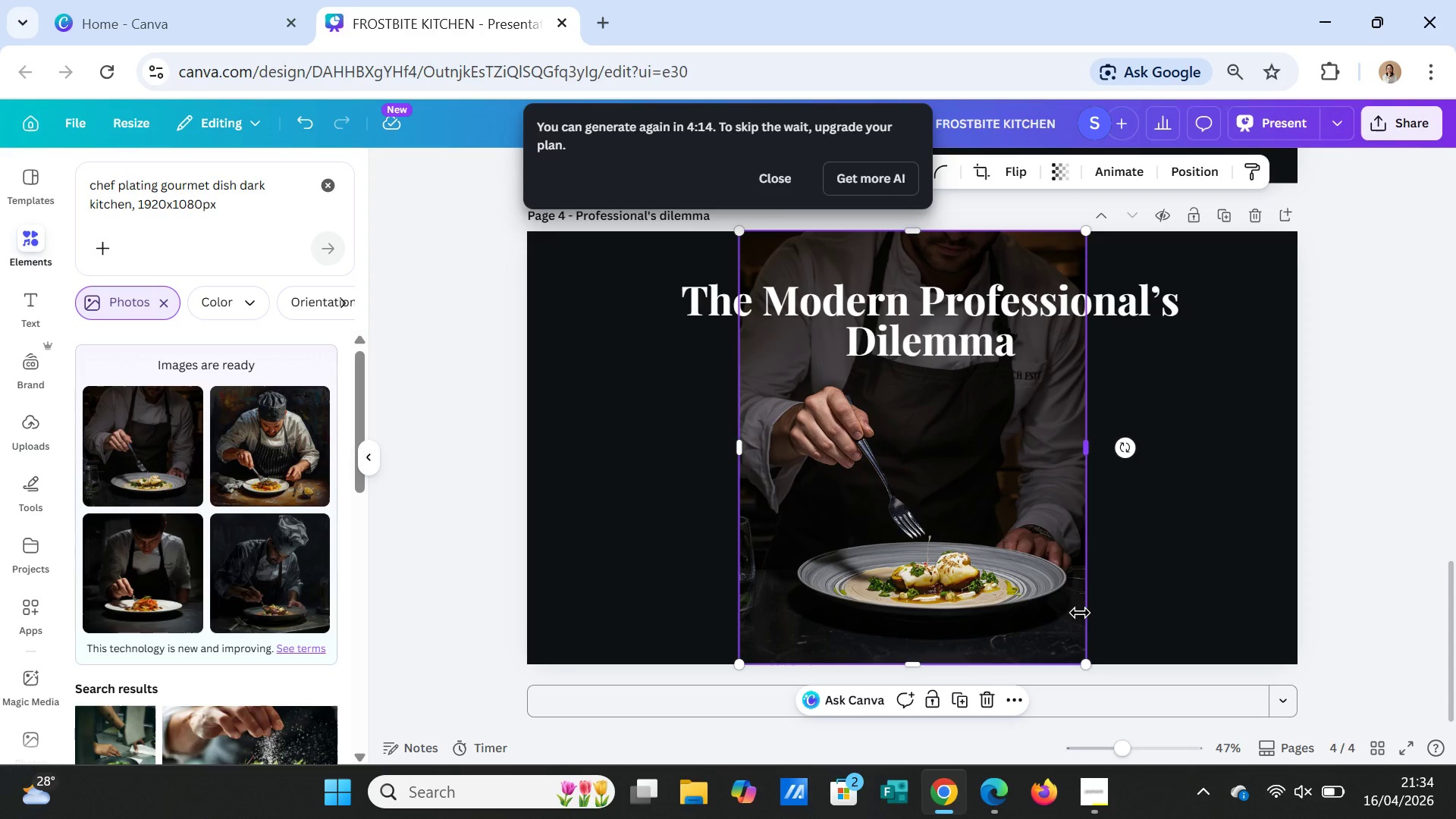 
wait(6.73)
 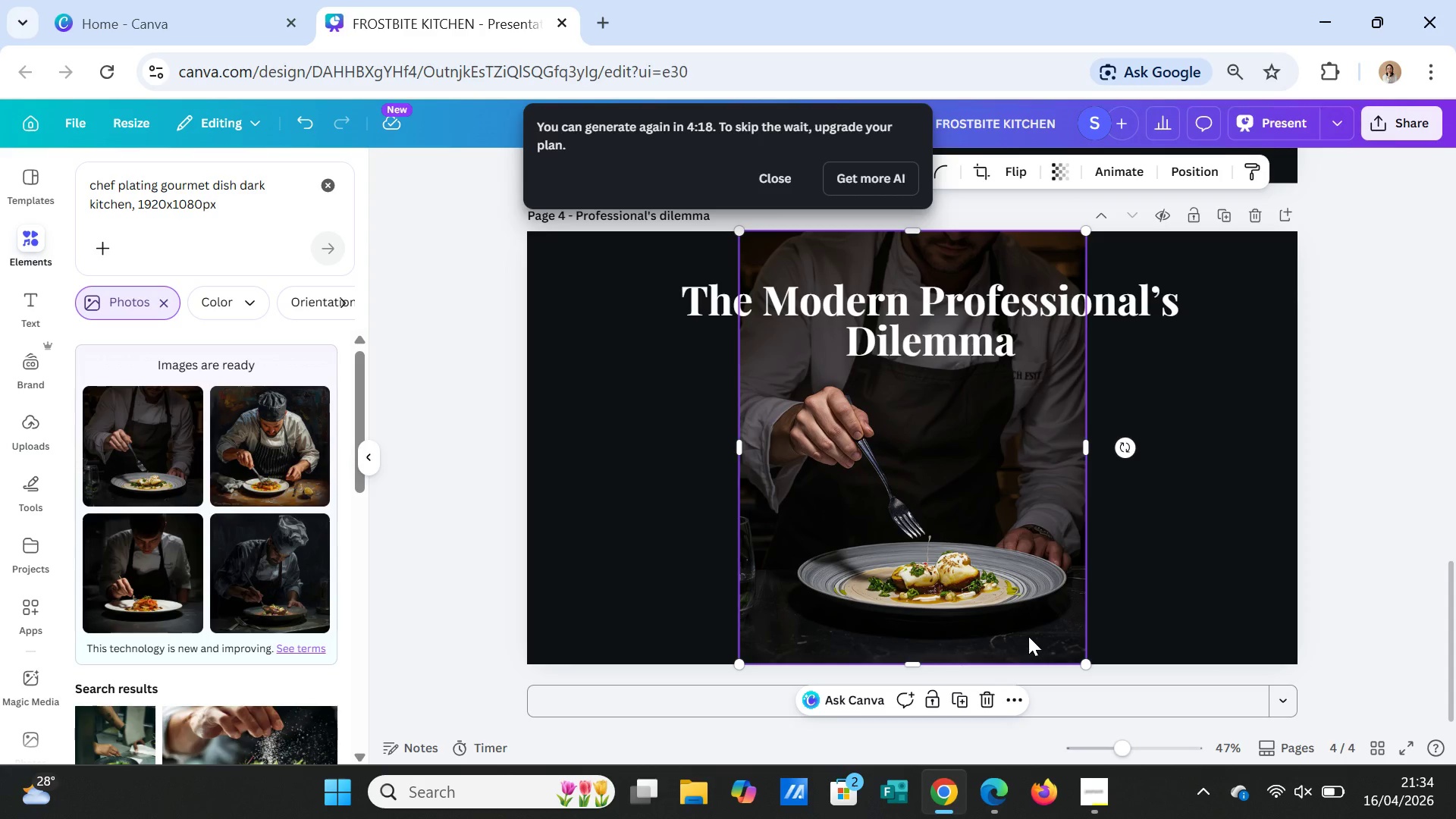 
key(Delete)
 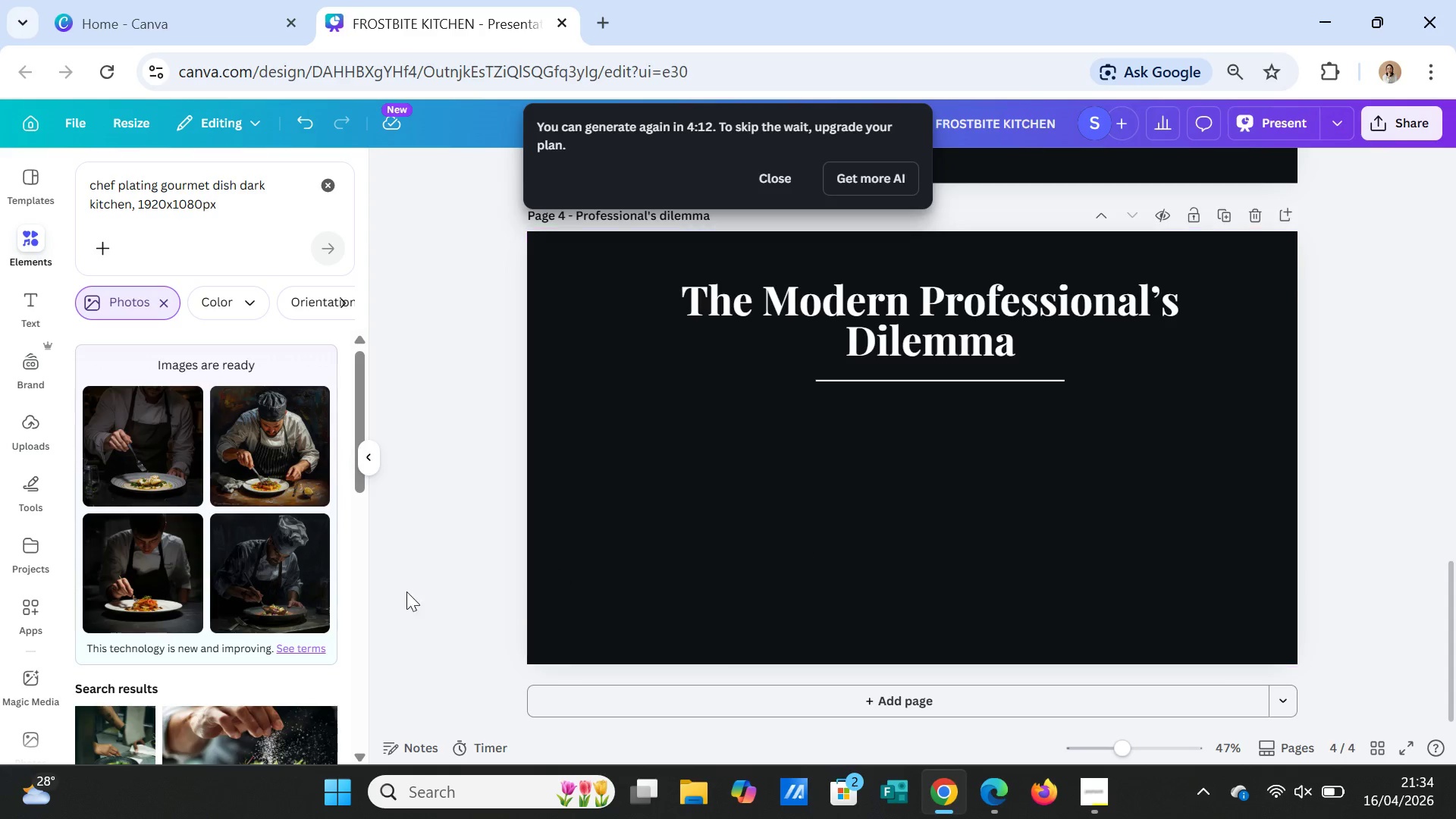 
scroll: coordinate [177, 633], scroll_direction: down, amount: 2.0
 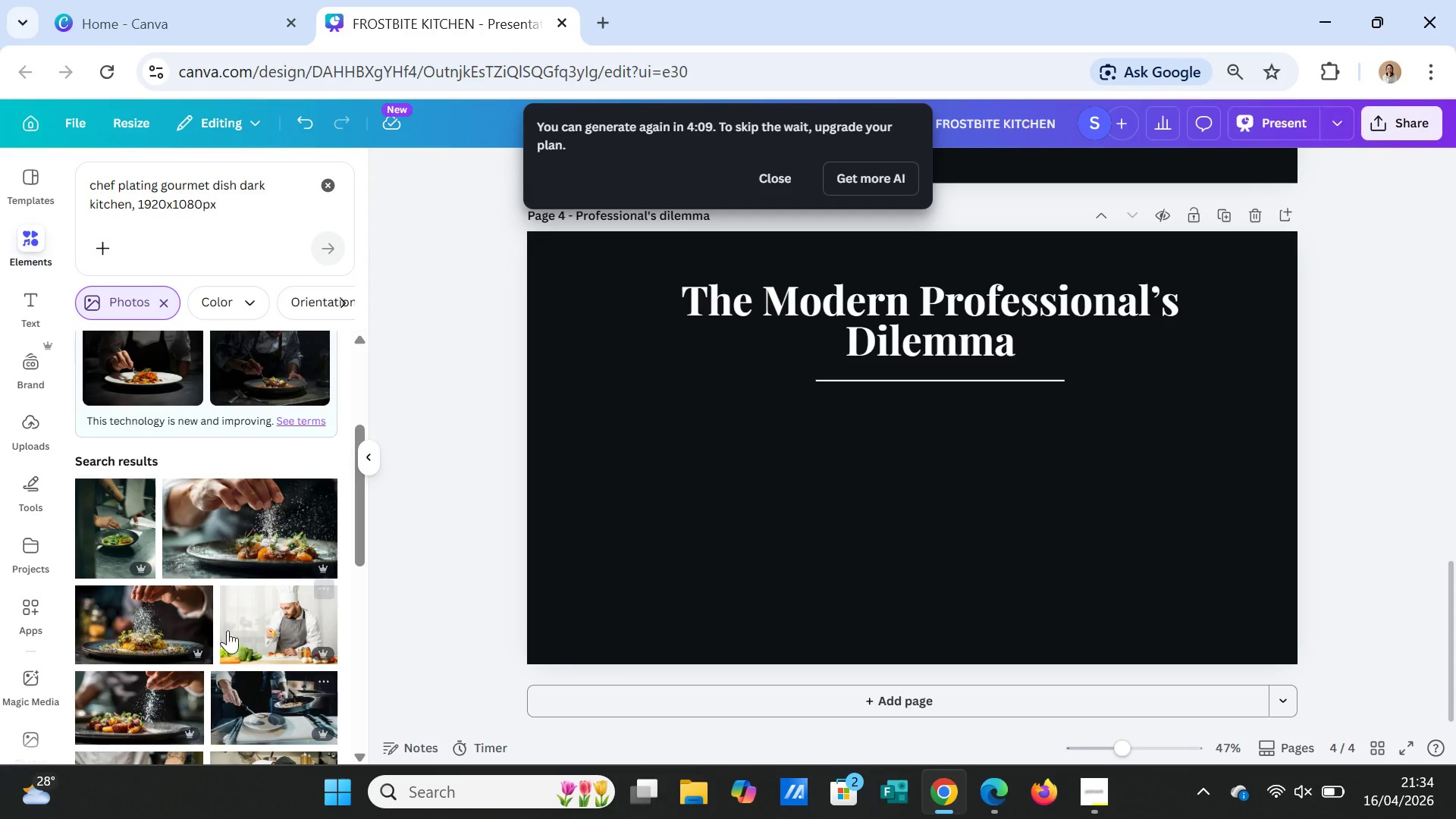 
left_click([251, 516])
 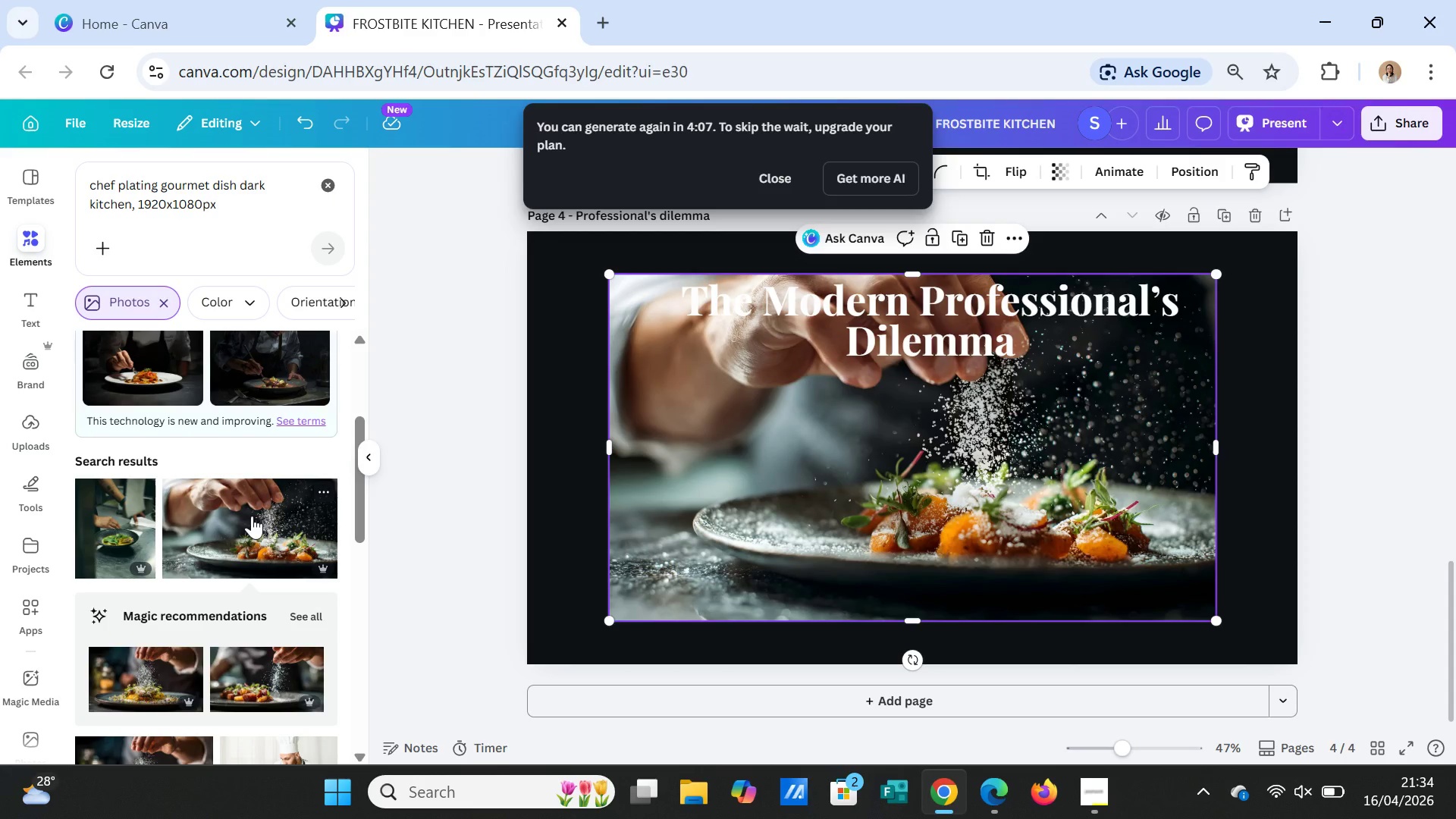 
key(Delete)
 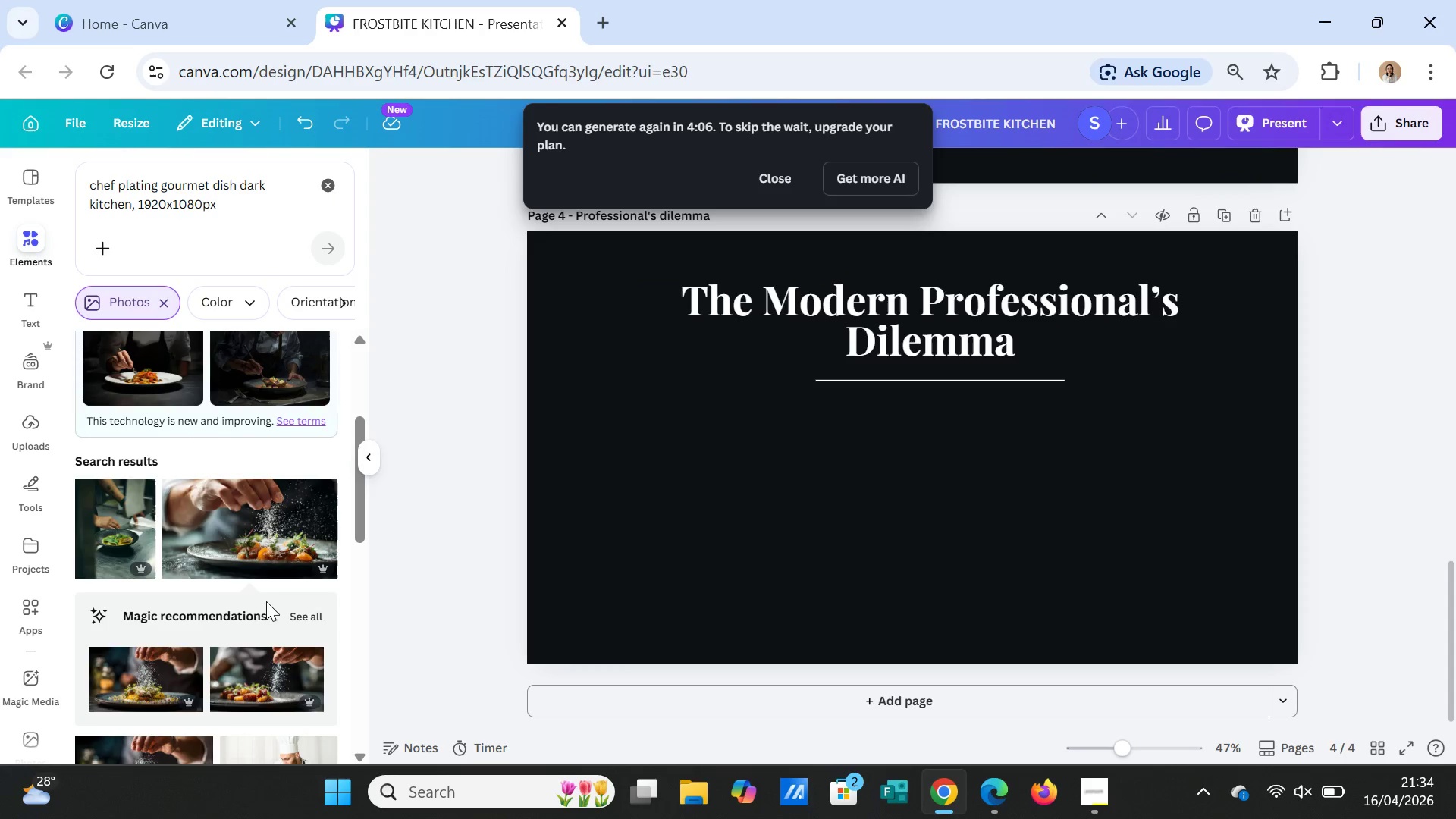 
scroll: coordinate [265, 629], scroll_direction: down, amount: 3.0
 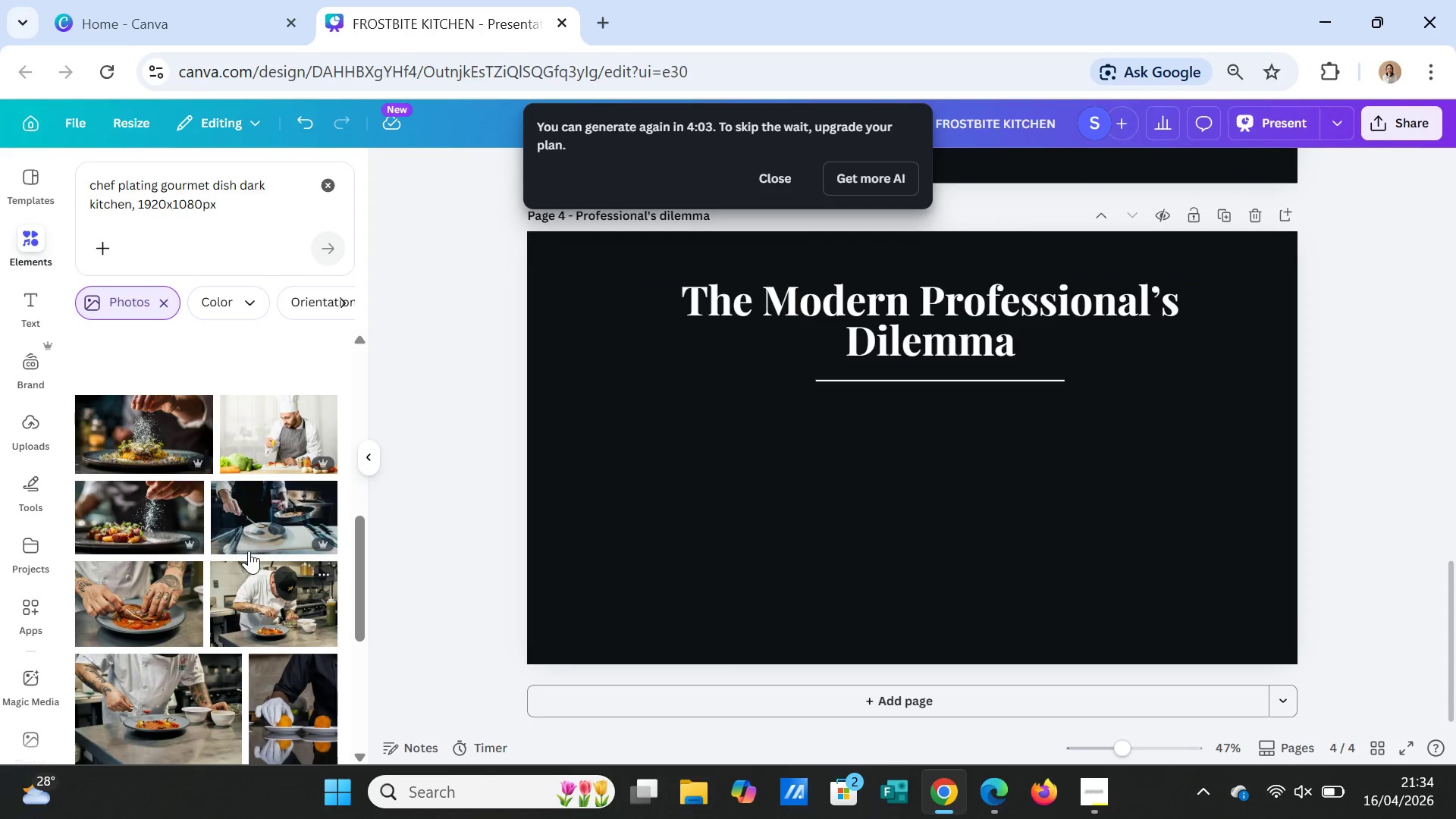 
left_click([249, 516])
 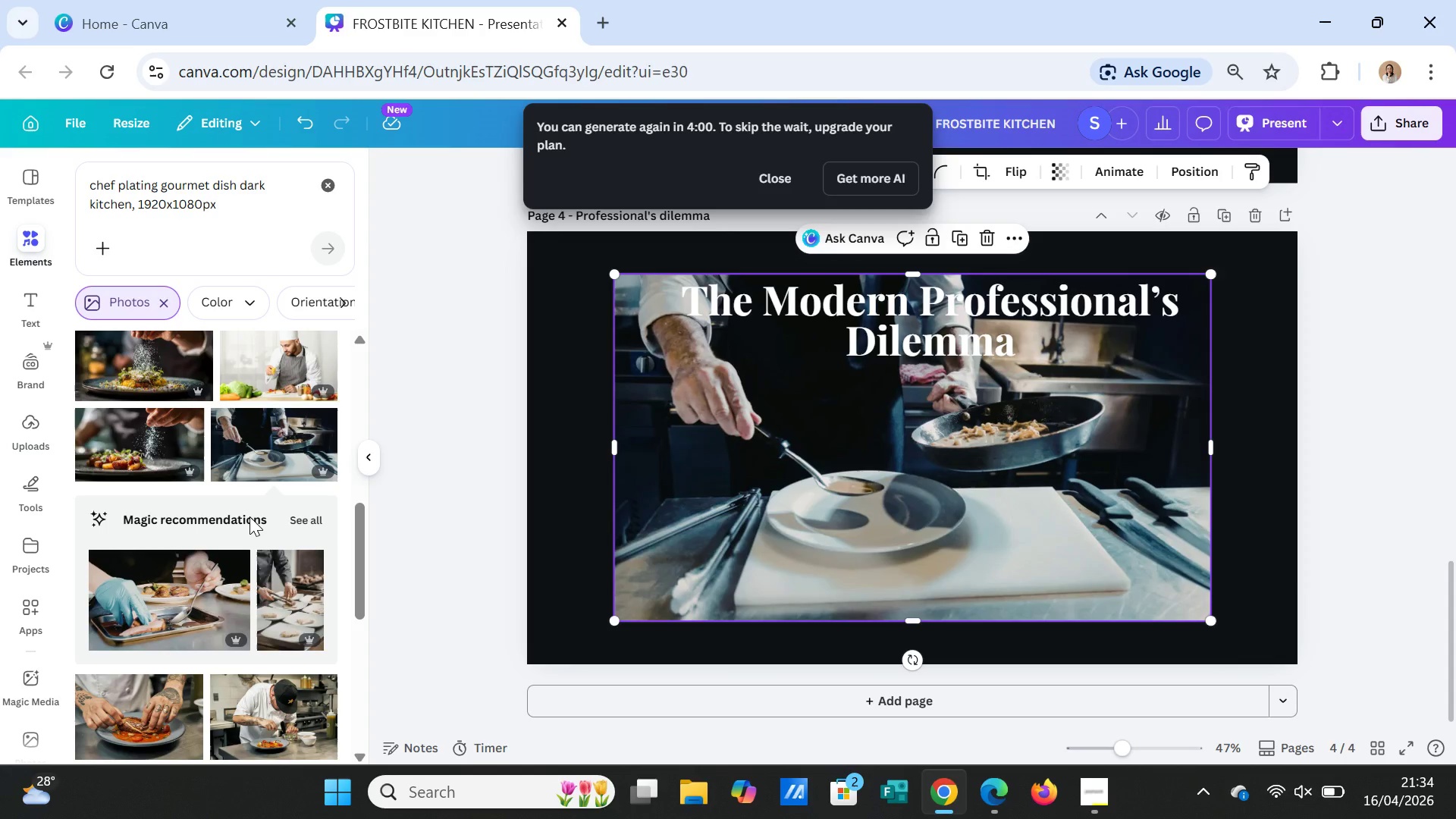 
key(Delete)
 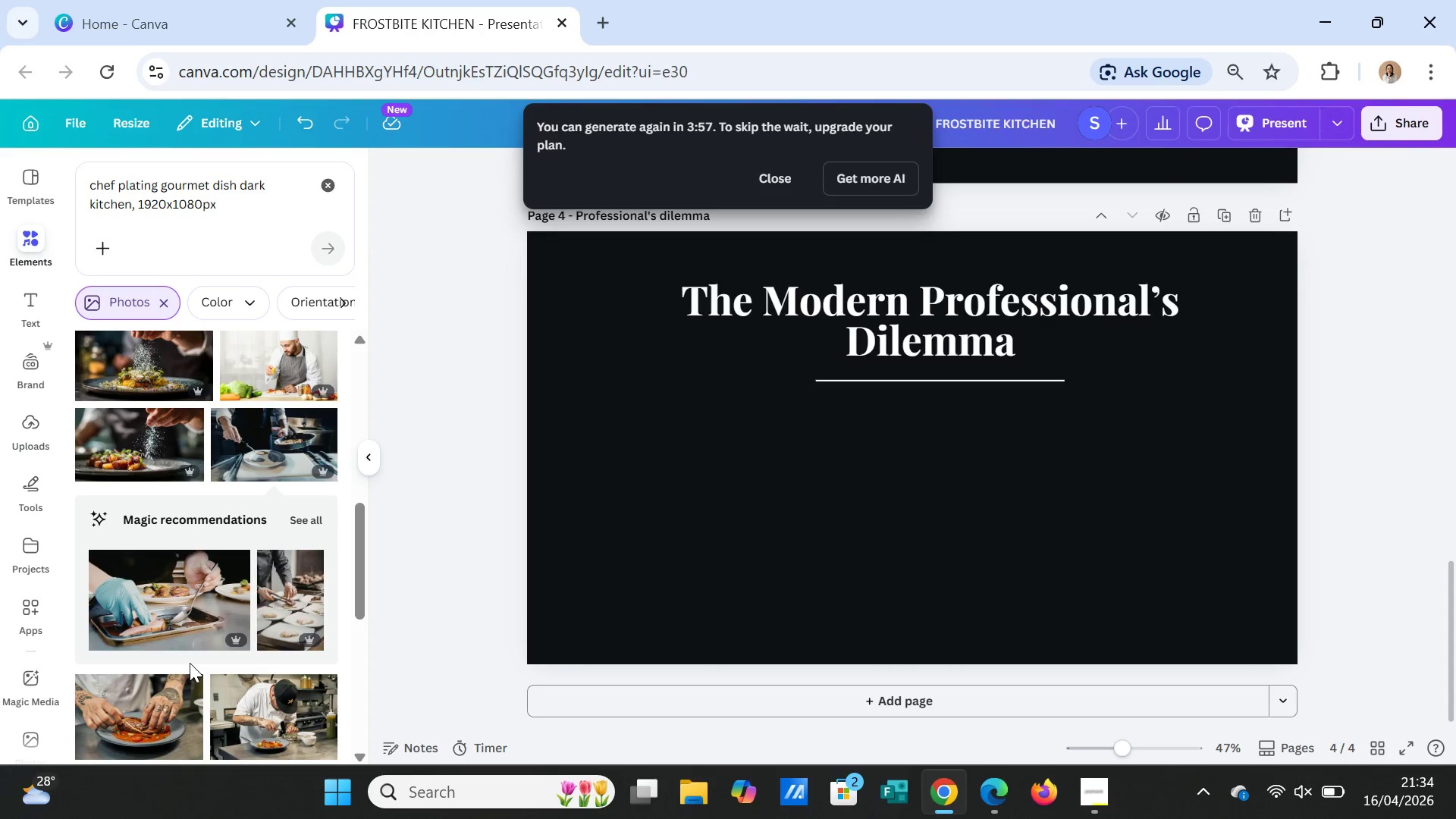 
left_click([253, 433])
 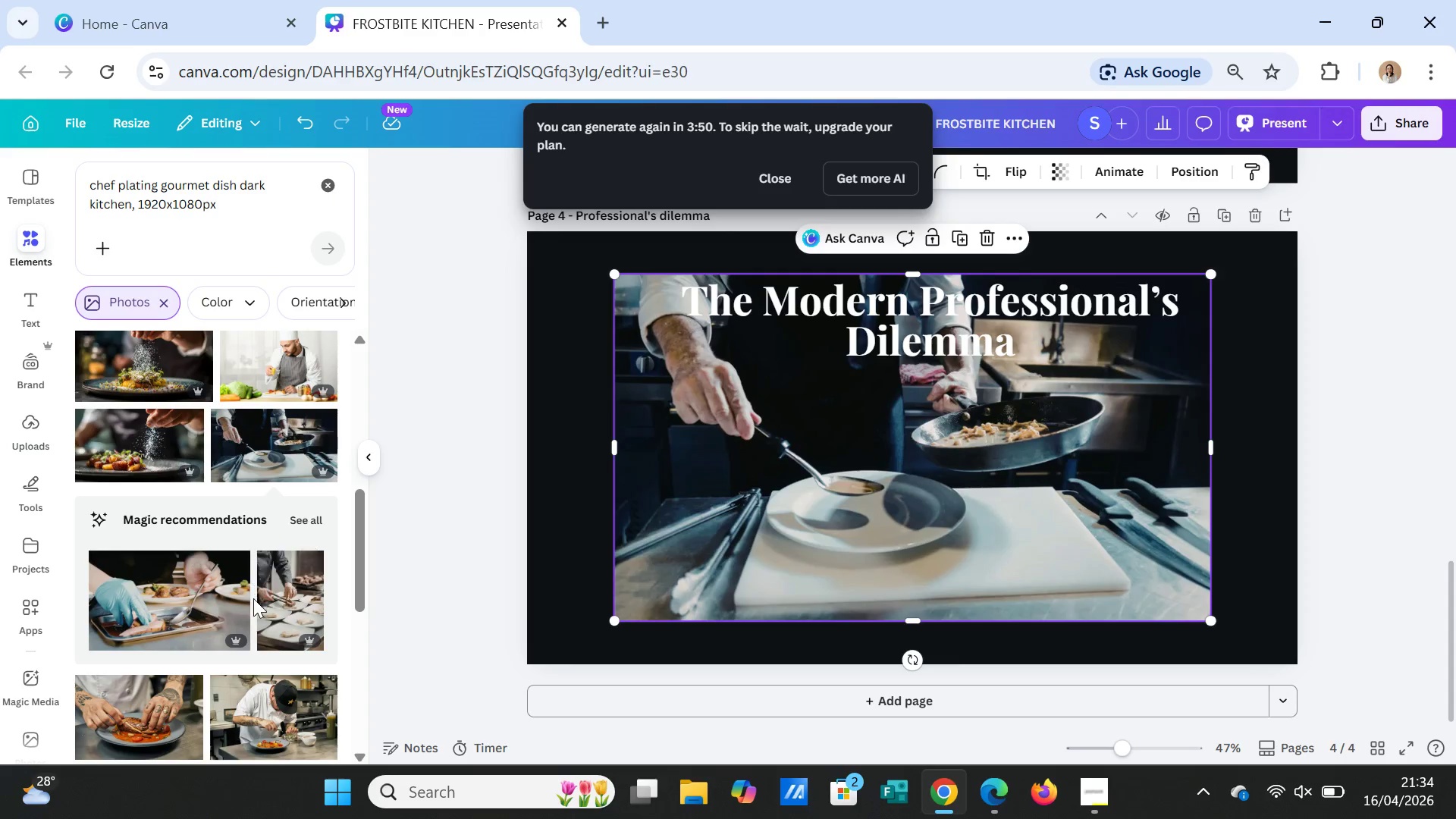 
wait(7.94)
 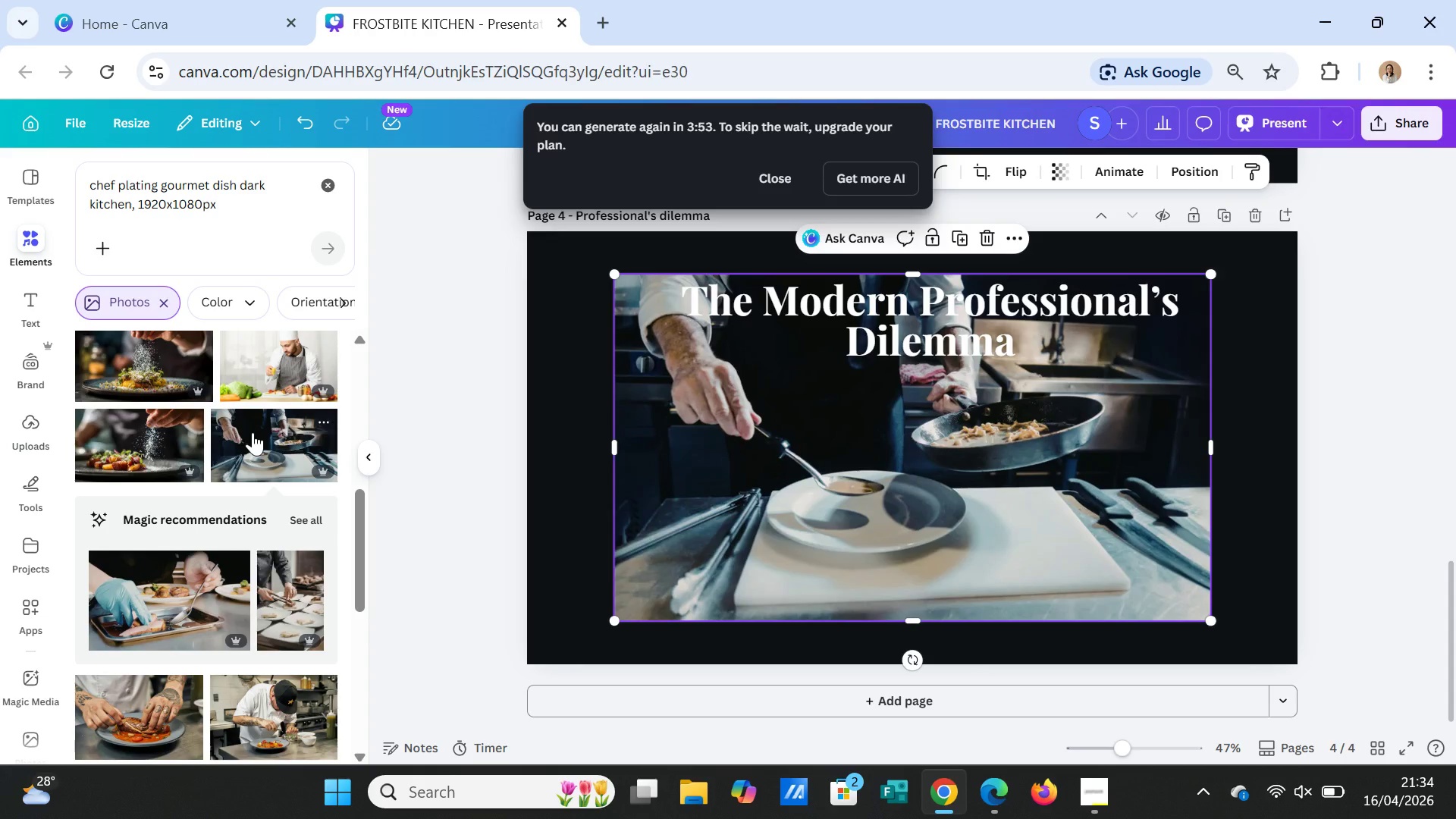 
scroll: coordinate [259, 648], scroll_direction: down, amount: 6.0
 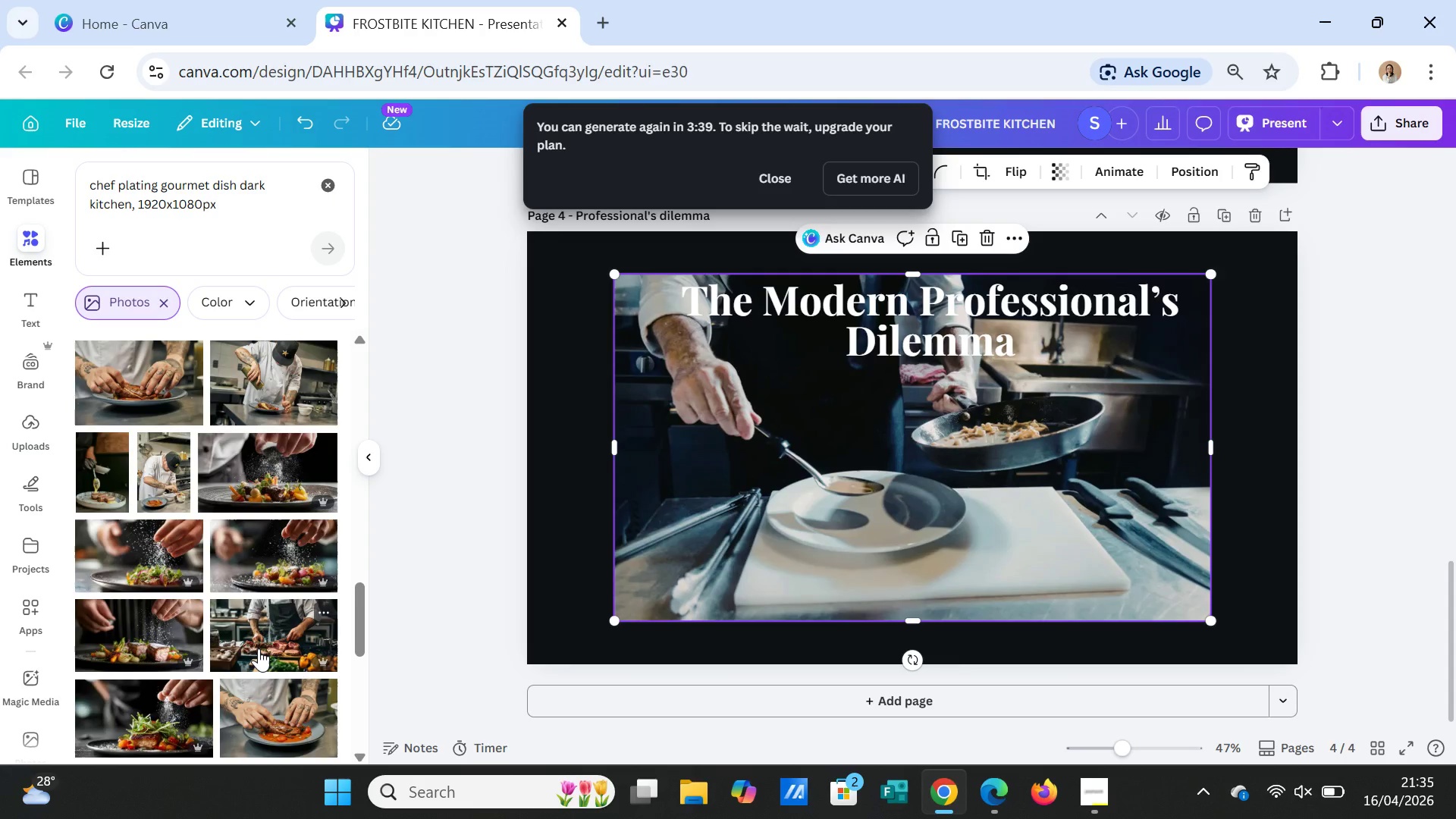 
scroll: coordinate [259, 648], scroll_direction: down, amount: 2.0
 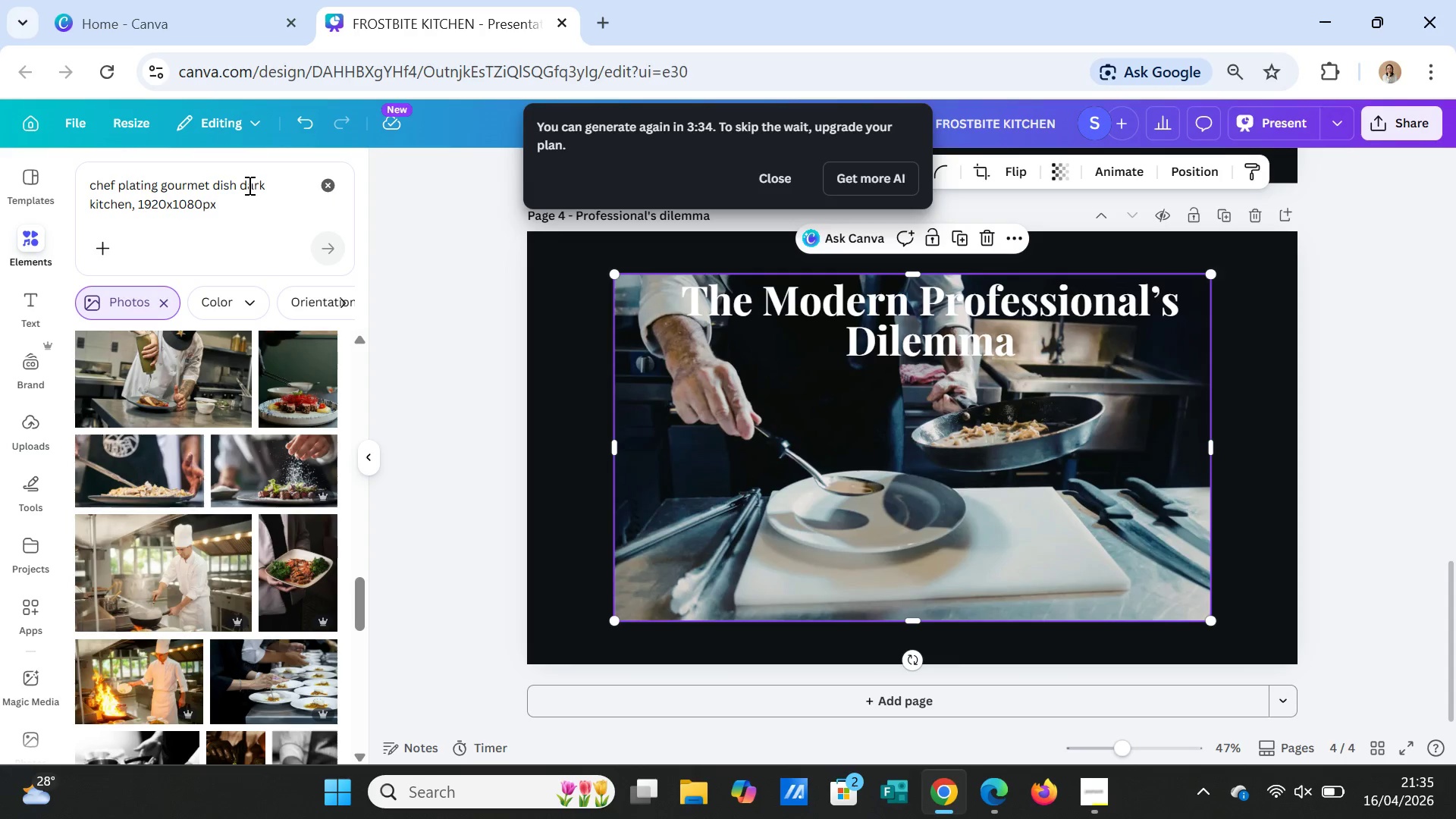 
left_click_drag(start_coordinate=[136, 202], to_coordinate=[256, 215])
 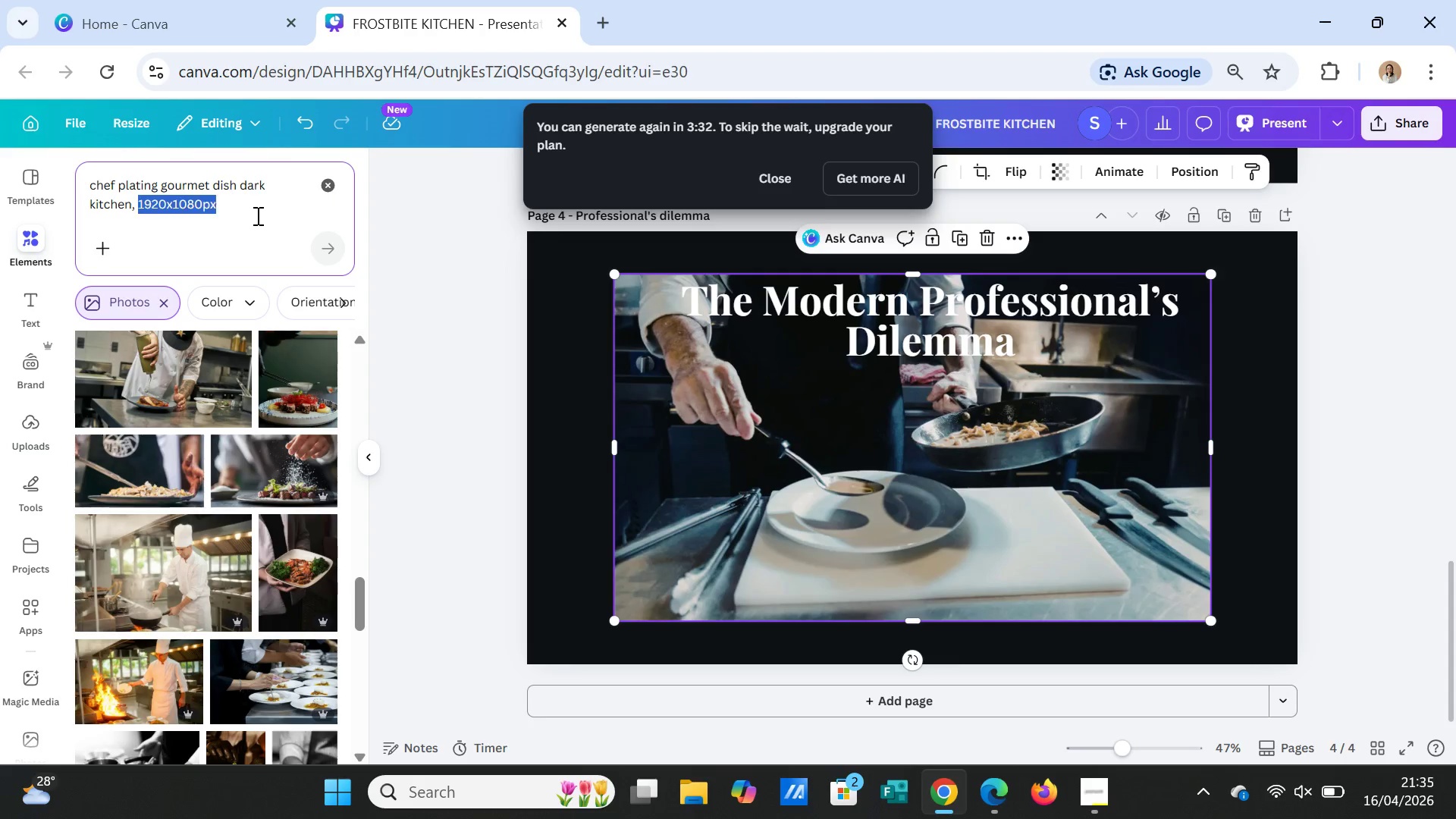 
key(Delete)
 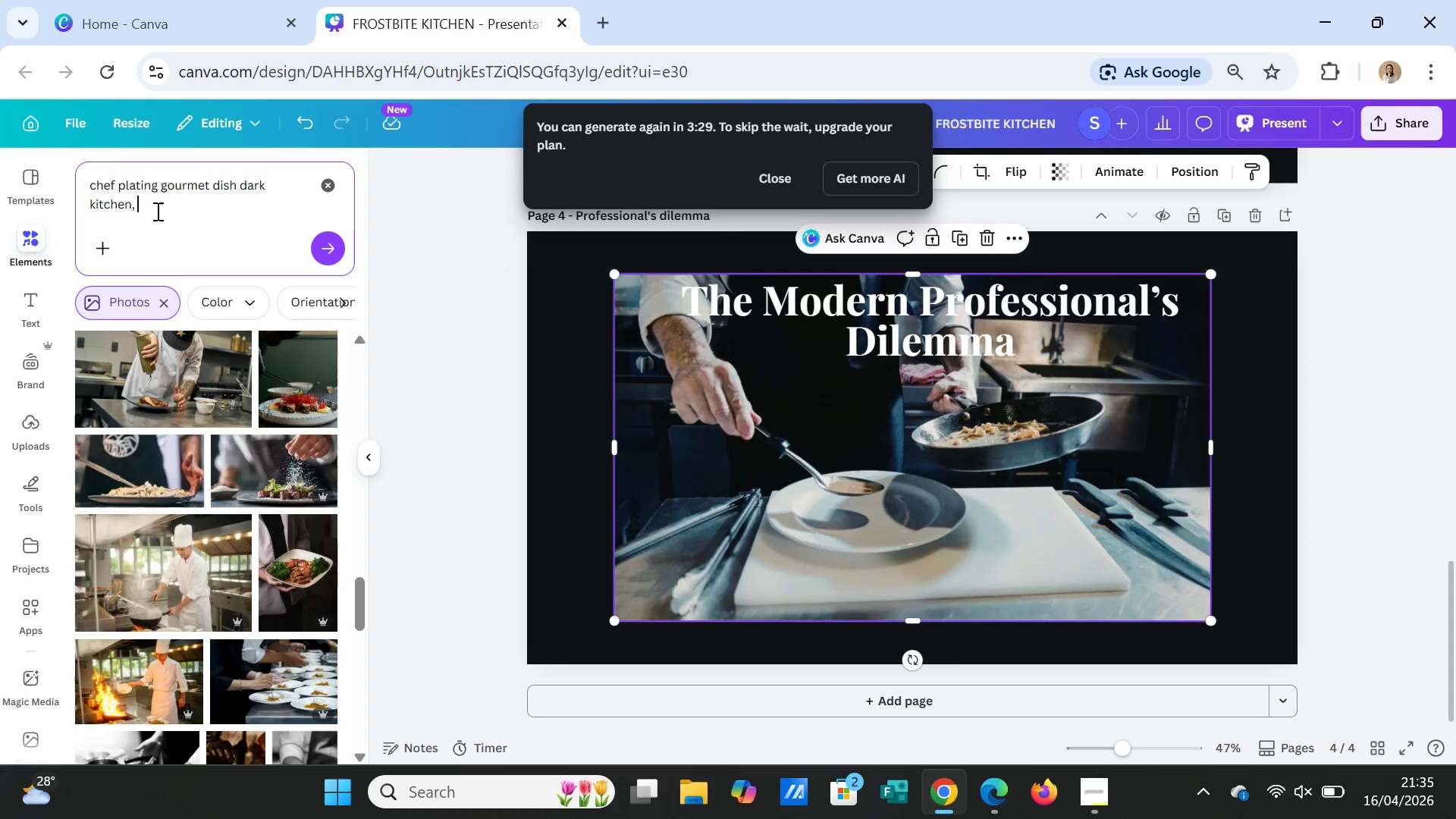 
left_click_drag(start_coordinate=[146, 203], to_coordinate=[91, 199])
 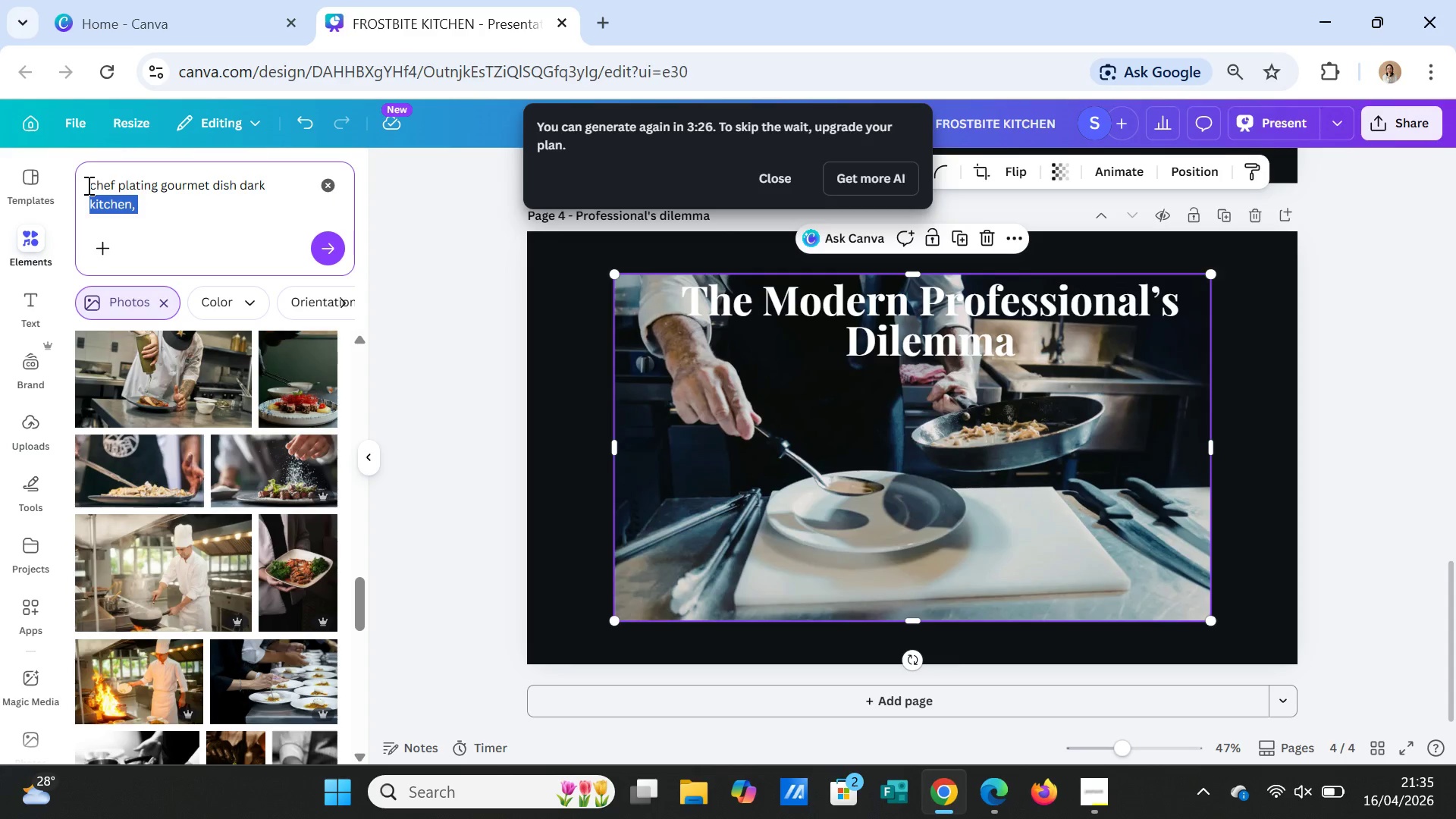 
left_click([87, 185])
 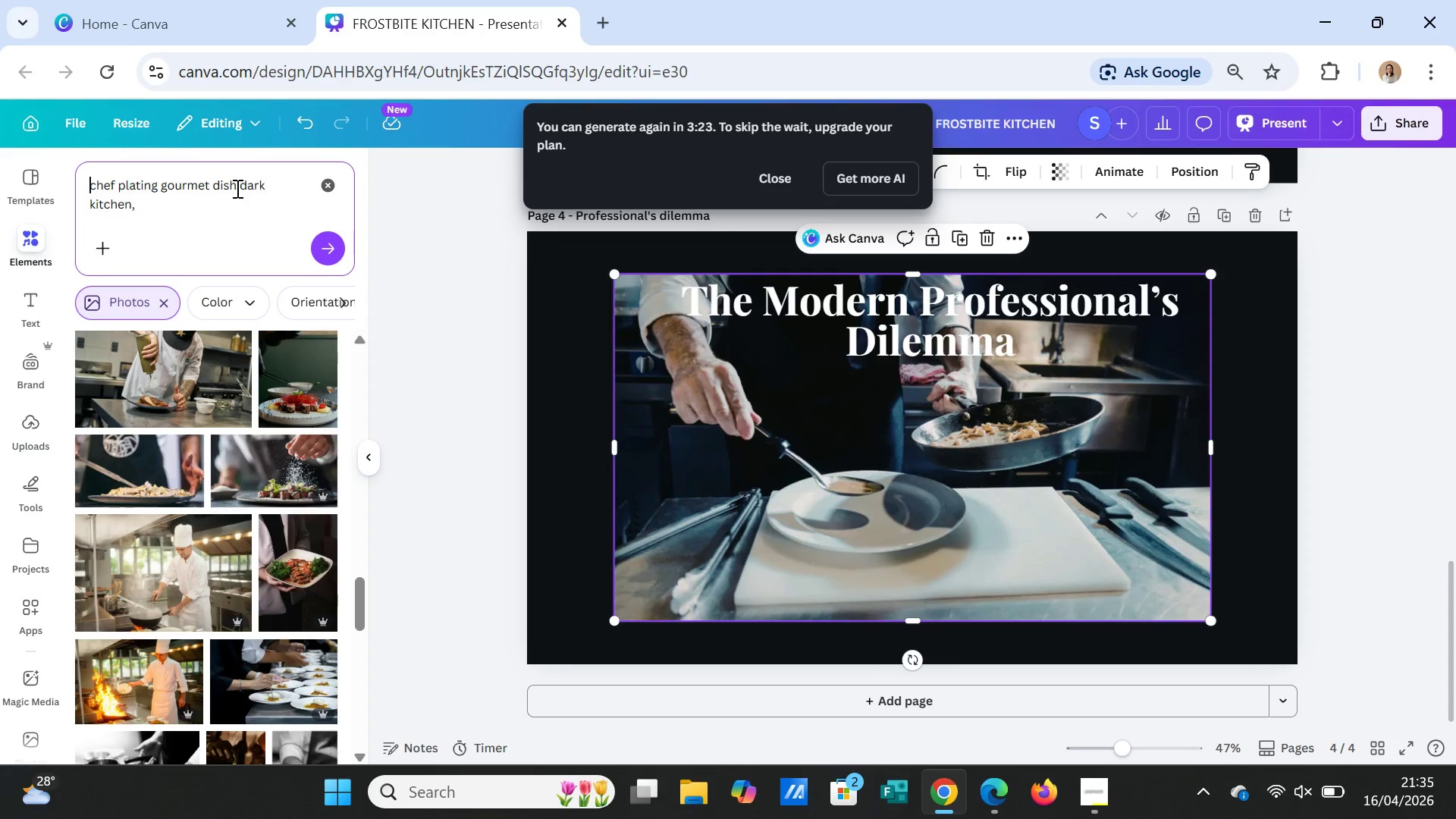 
left_click([158, 183])
 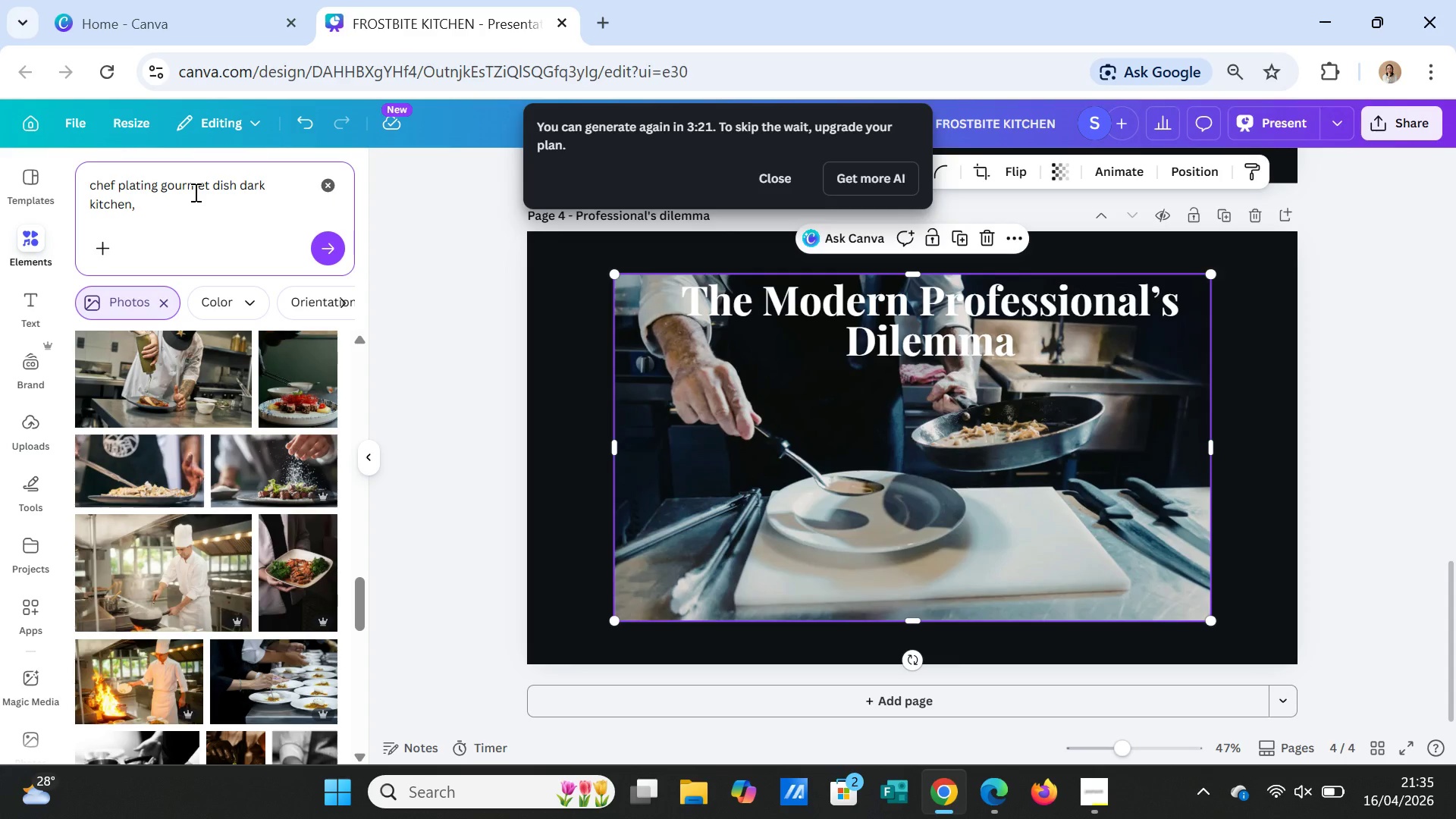 
type( luxury )
 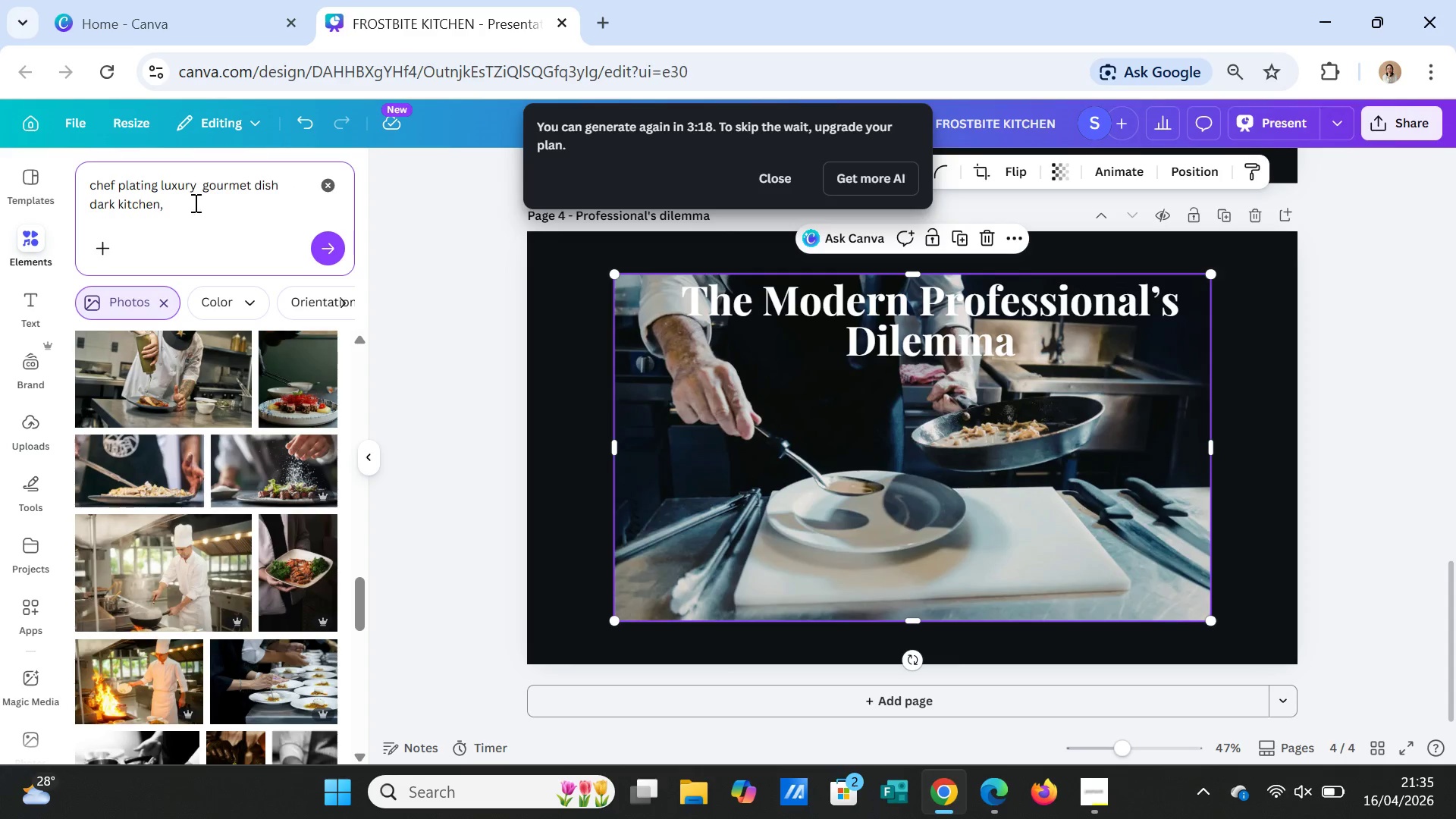 
left_click([192, 203])
 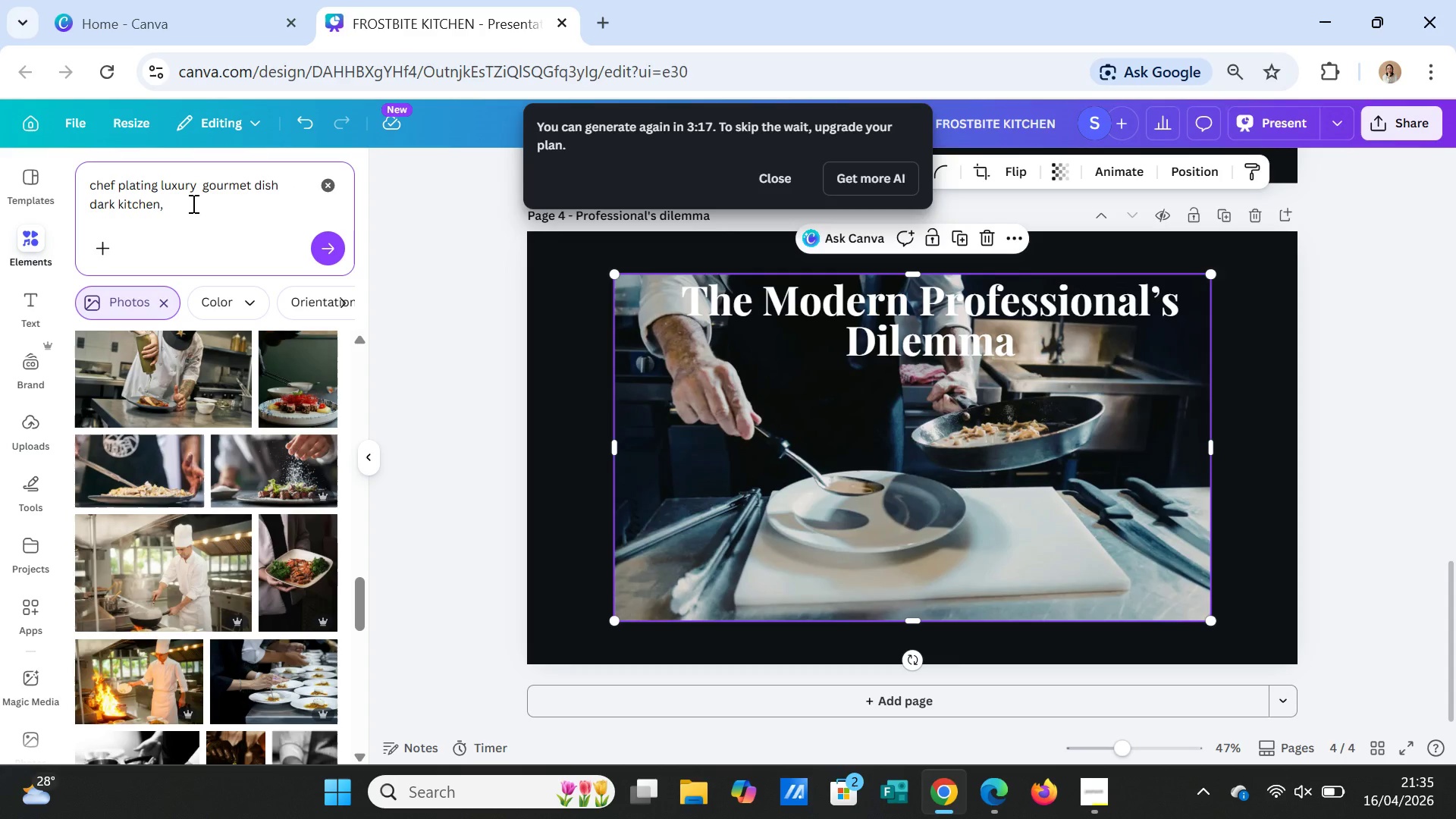 
key(Backspace)
 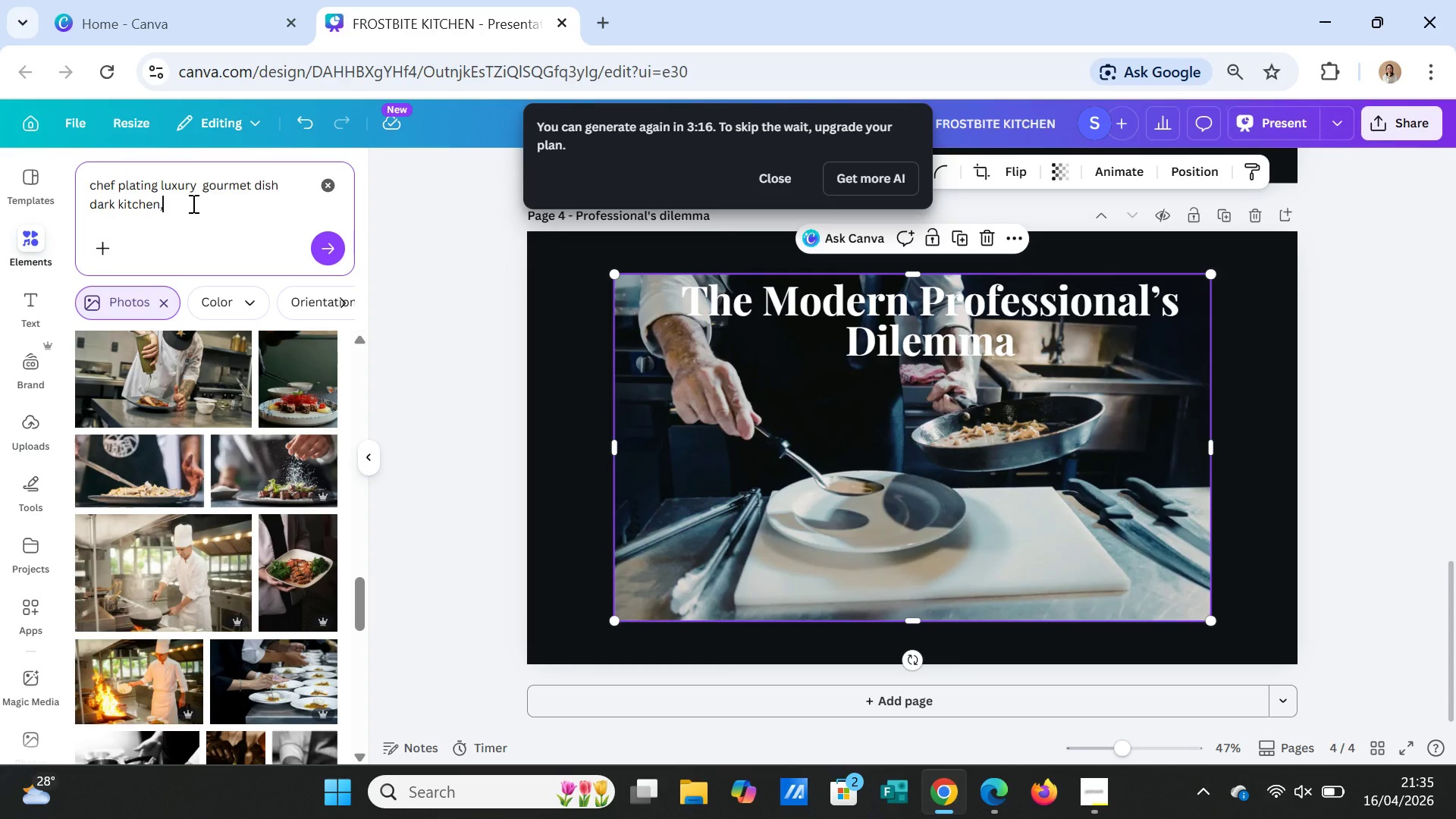 
key(Backspace)
 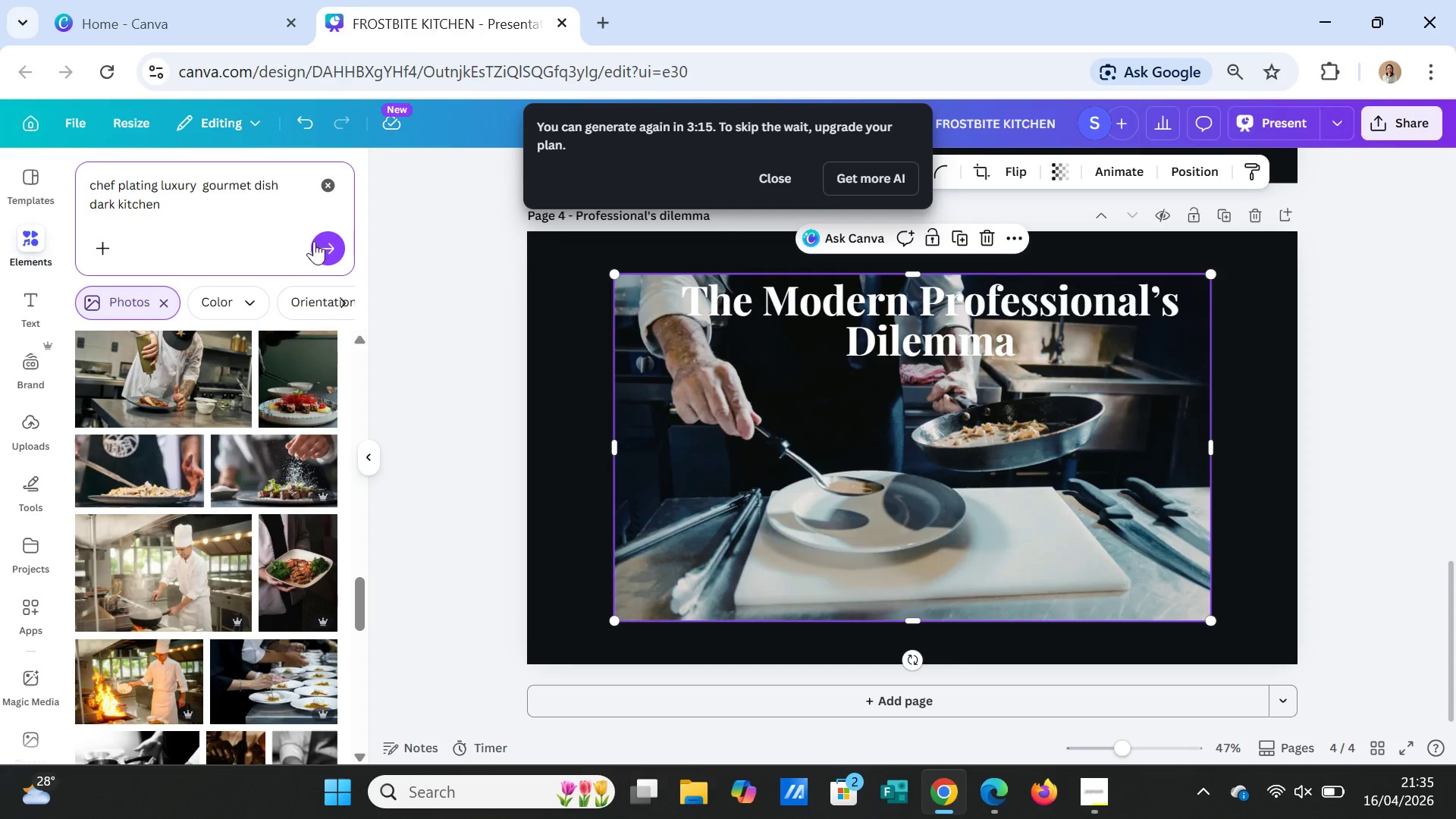 
left_click([330, 247])
 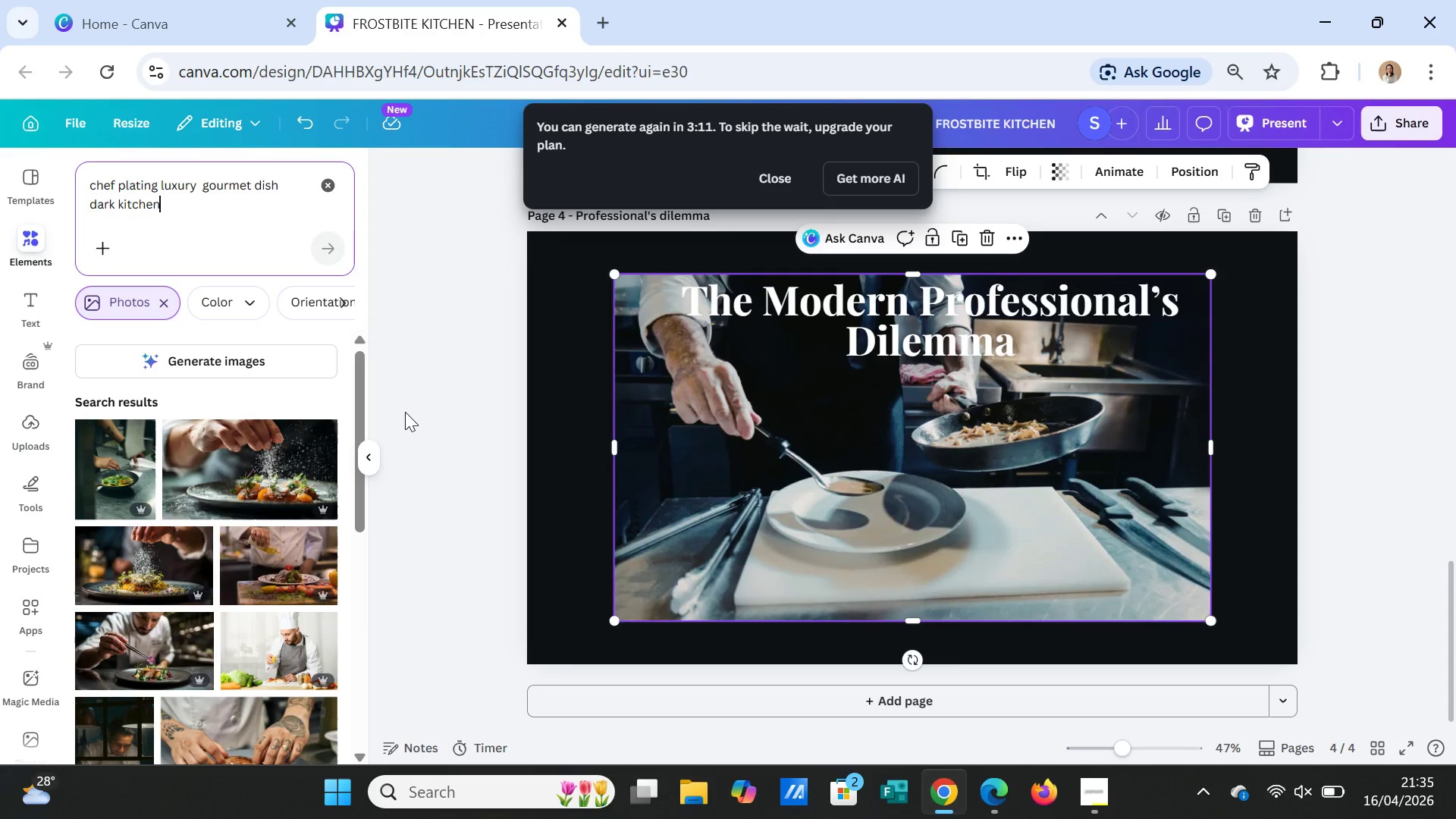 
scroll: coordinate [142, 592], scroll_direction: down, amount: 2.0
 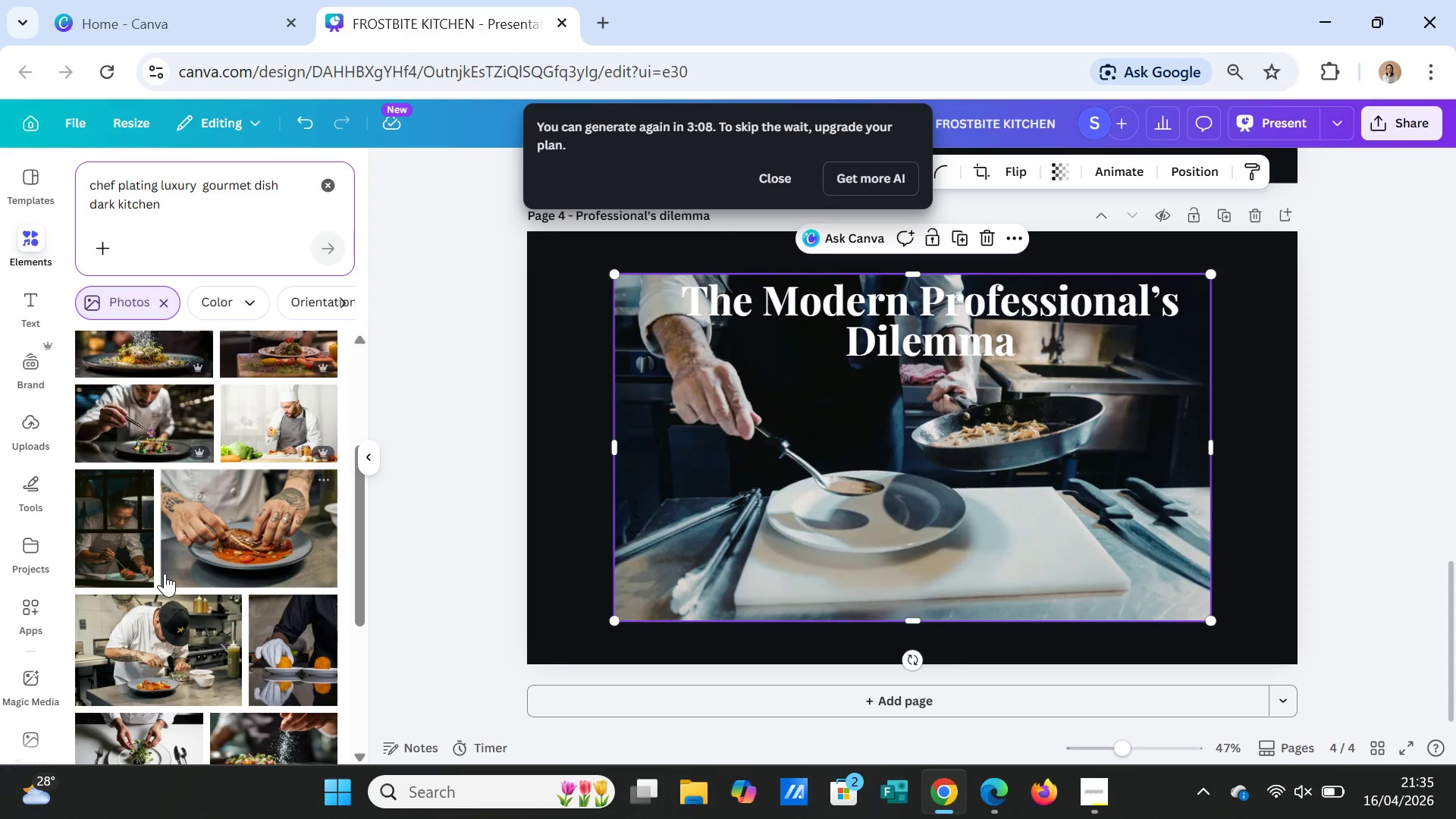 
mouse_move([143, 535])
 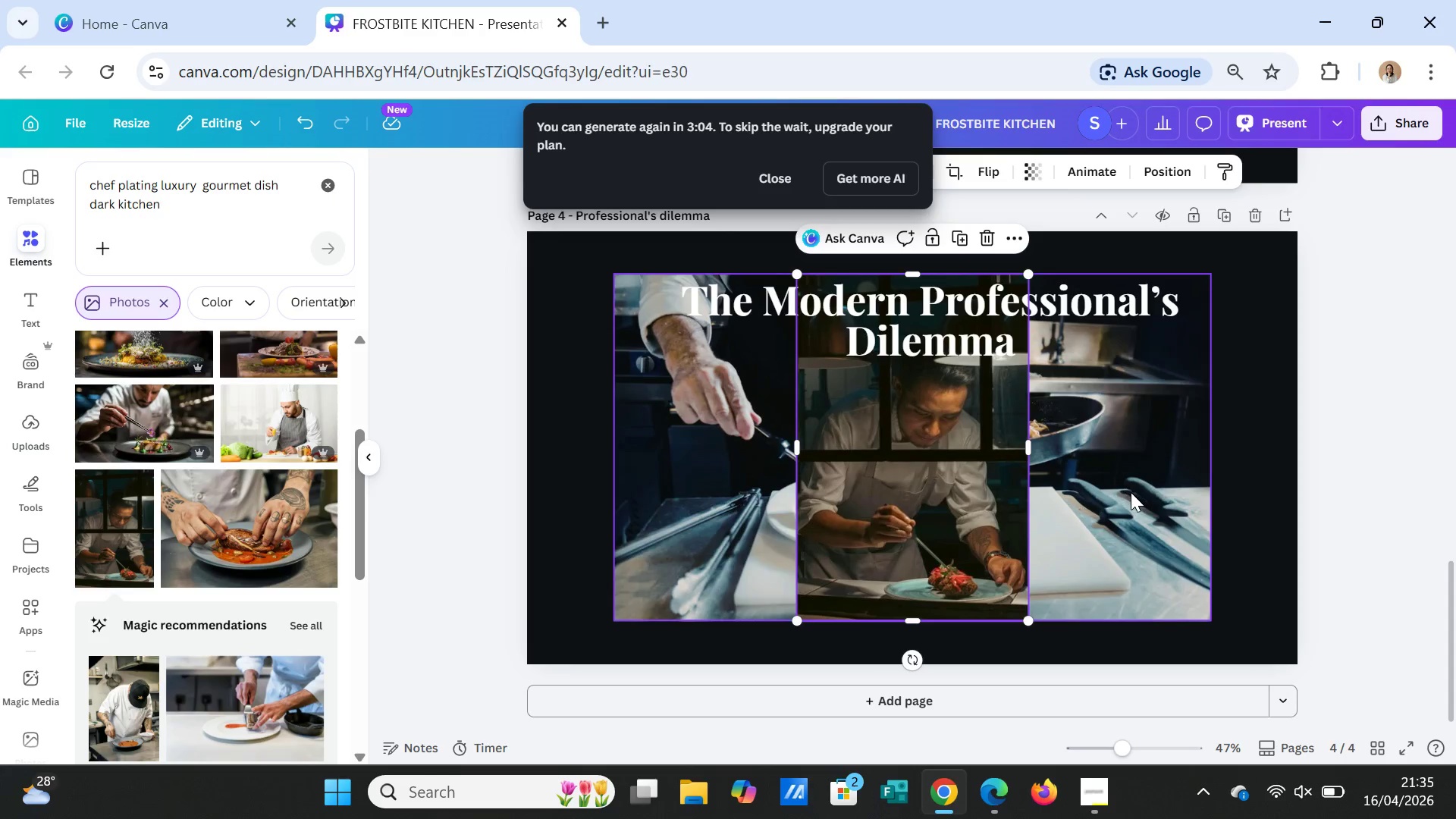 
left_click([1131, 492])
 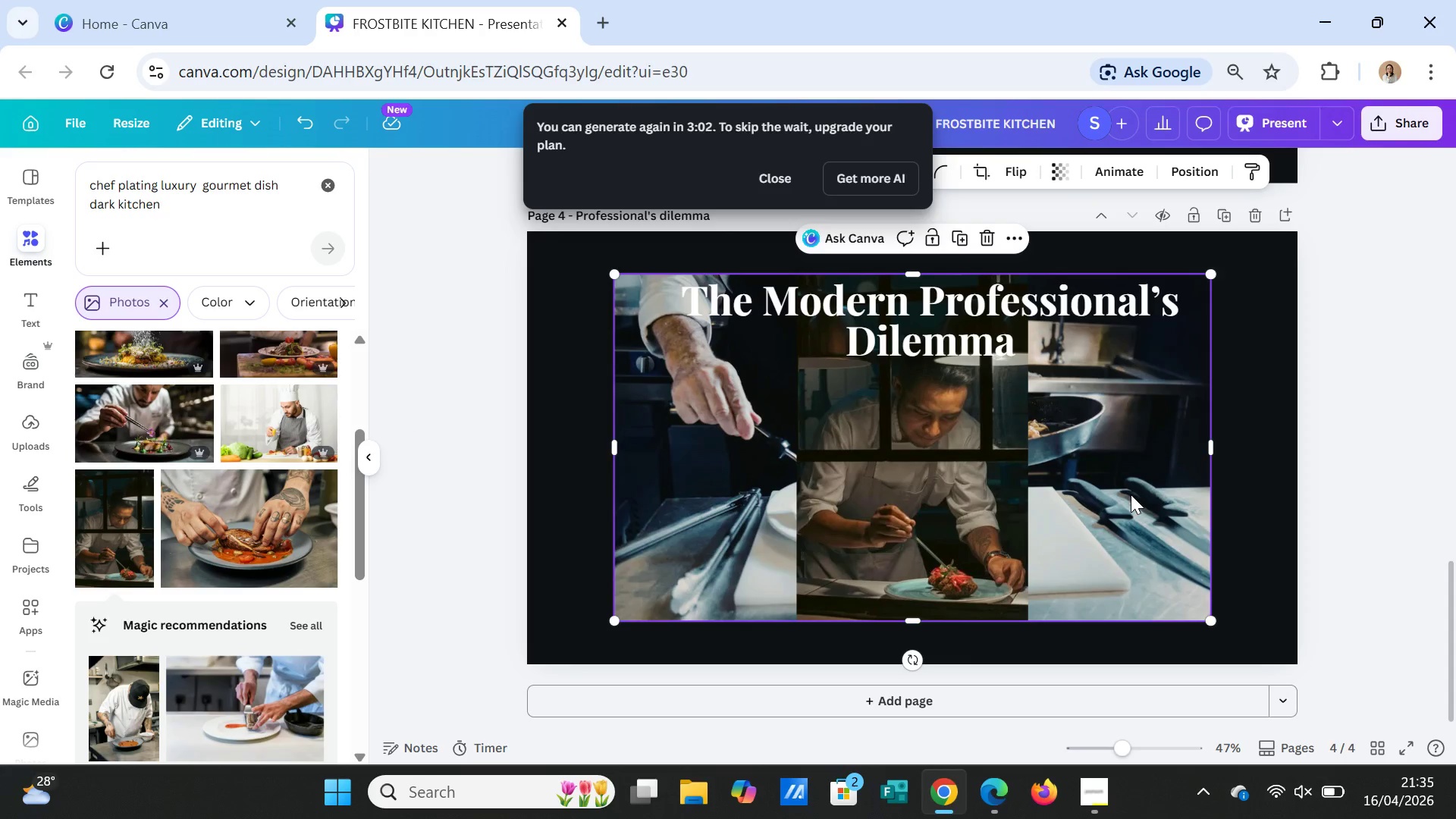 
key(Delete)
 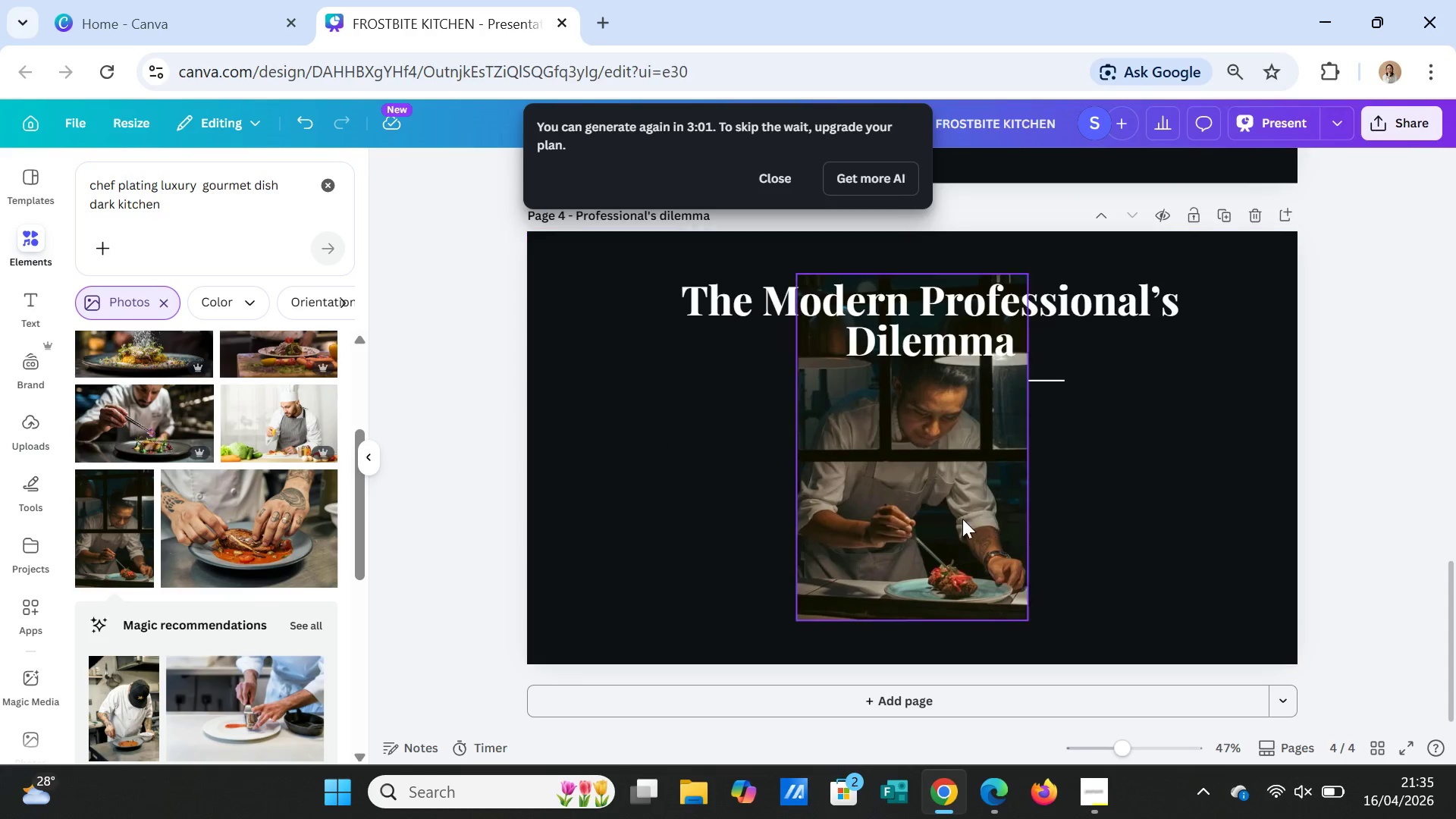 
left_click([961, 519])
 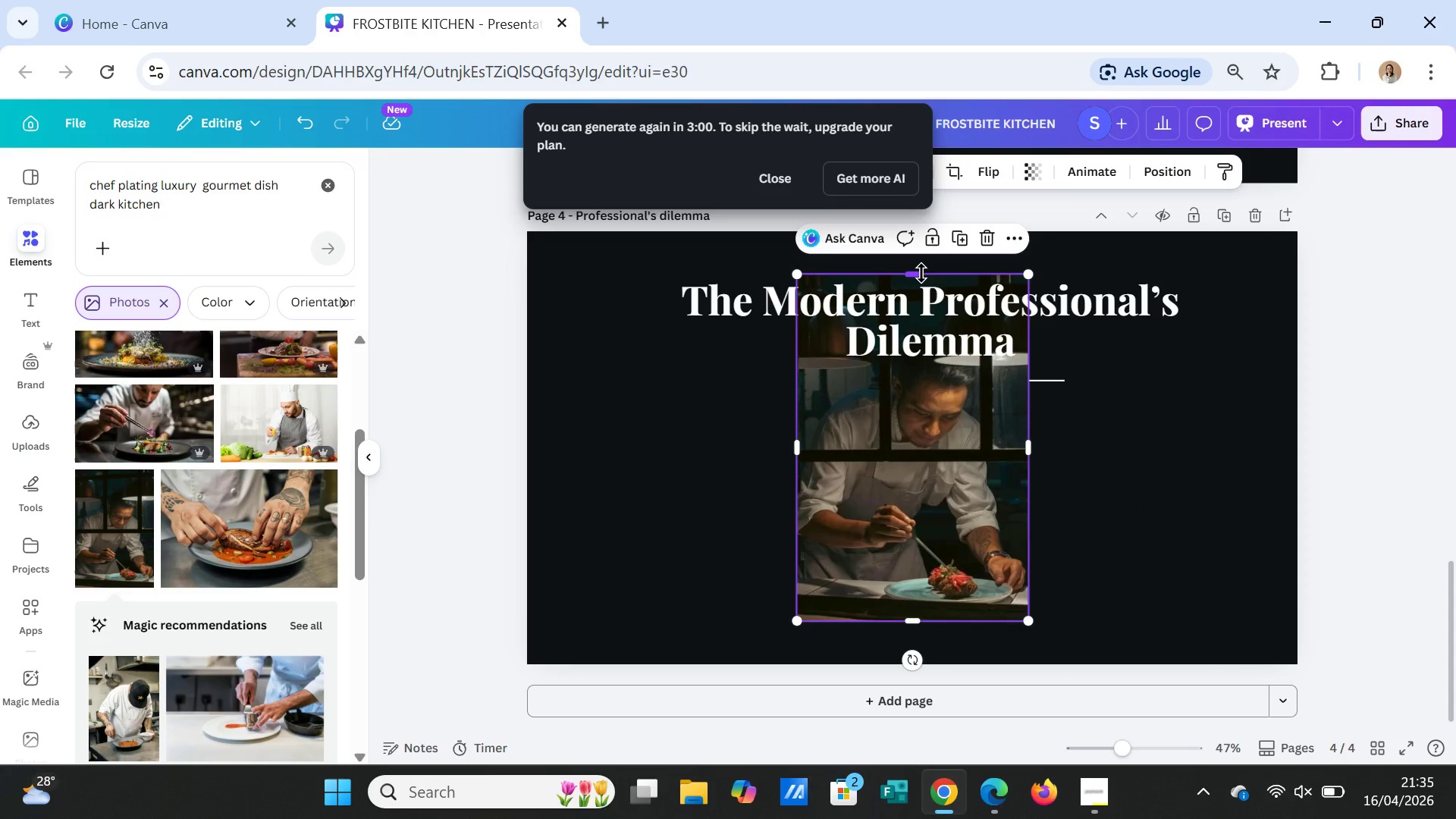 
left_click_drag(start_coordinate=[918, 272], to_coordinate=[918, 234])
 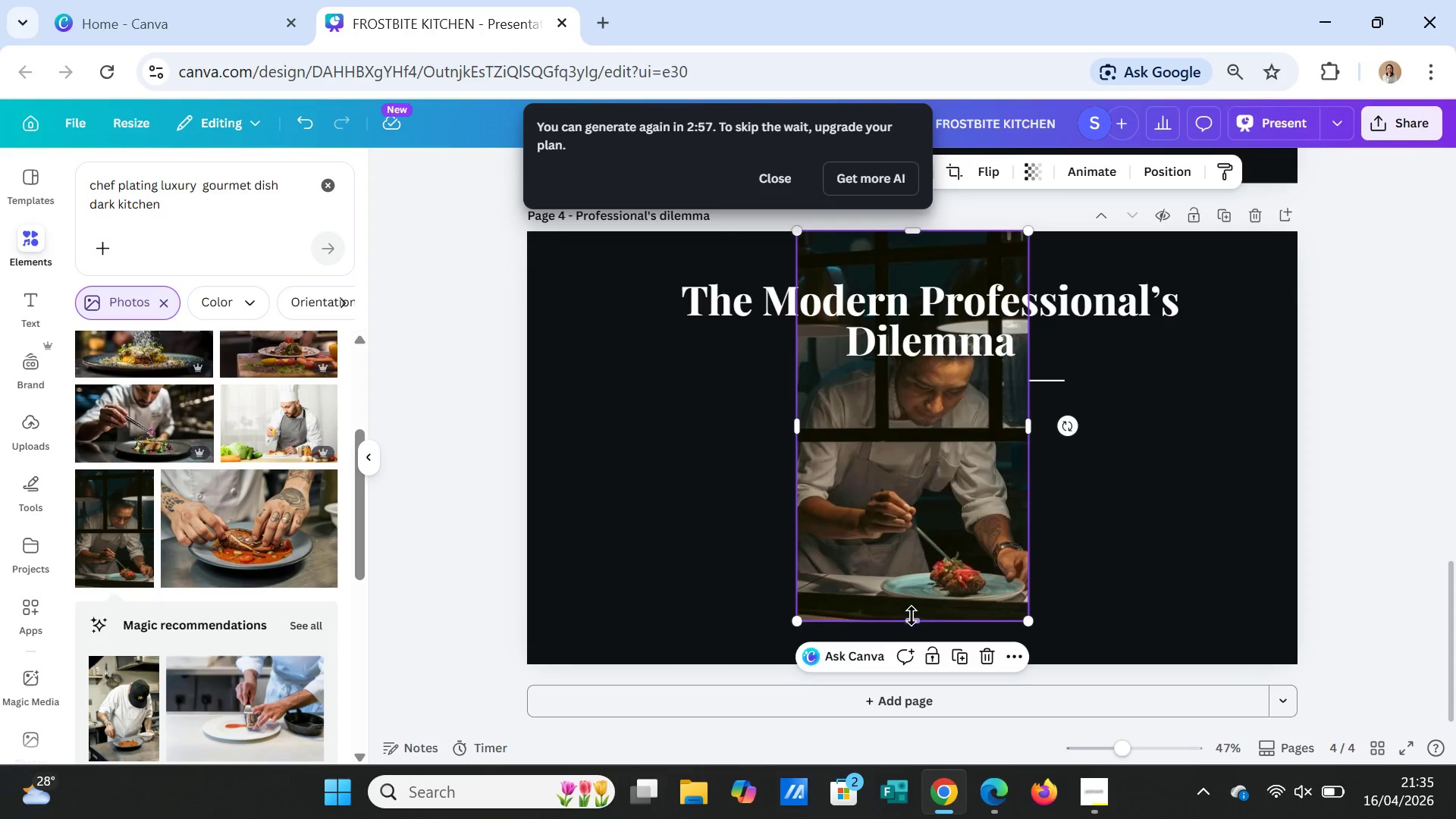 
left_click_drag(start_coordinate=[913, 617], to_coordinate=[916, 661])
 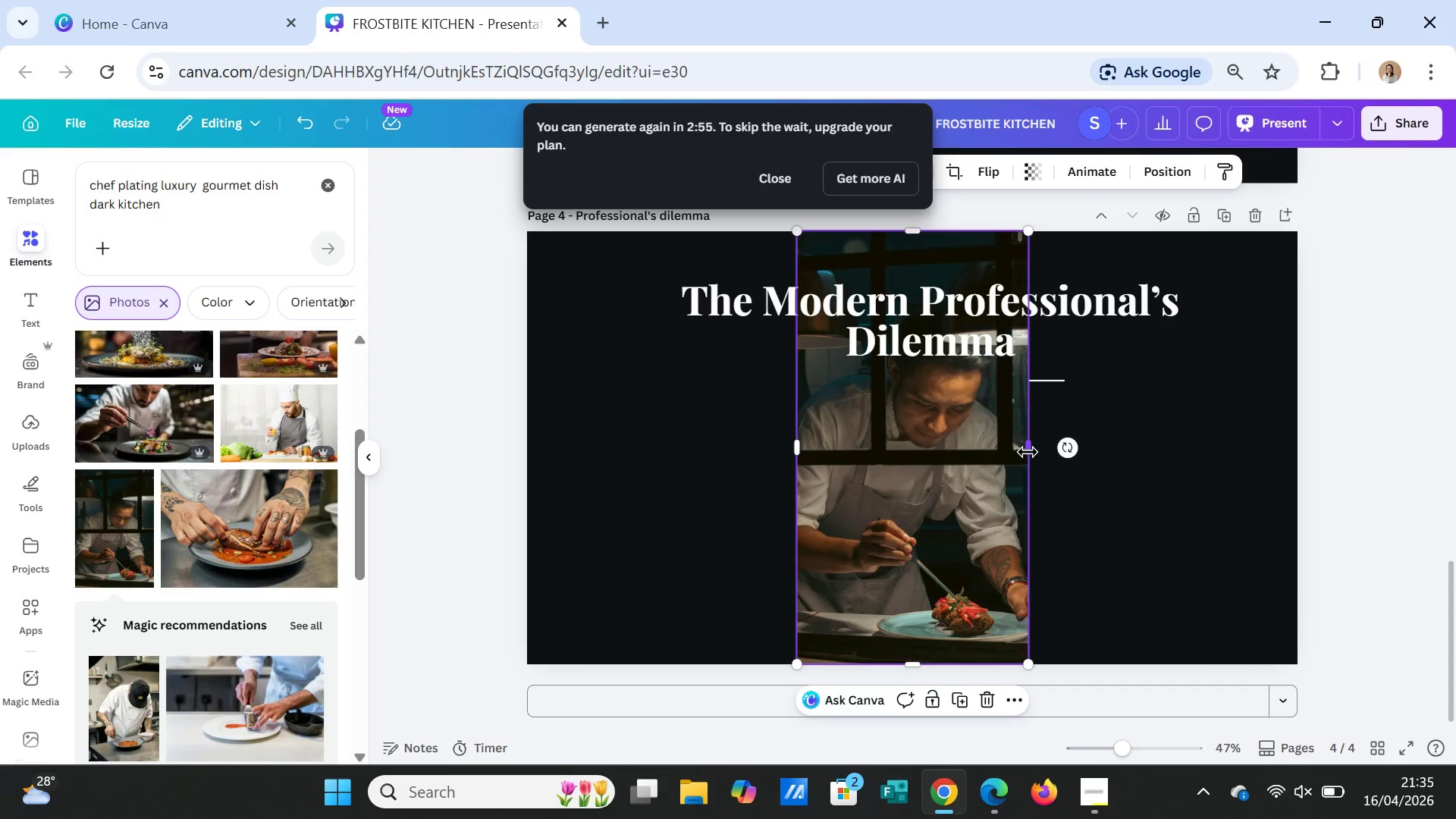 
left_click_drag(start_coordinate=[1028, 452], to_coordinate=[1220, 438])
 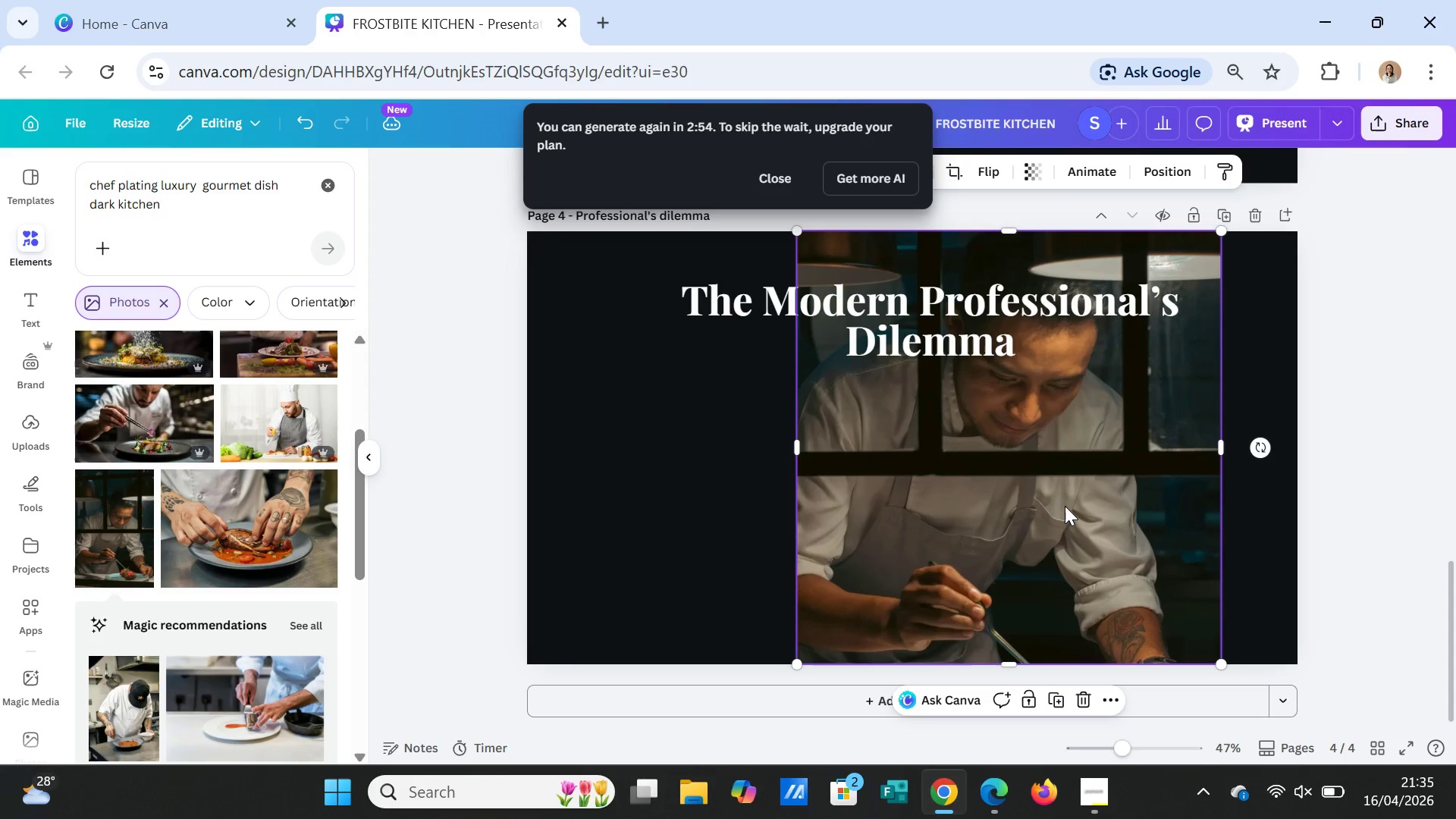 
left_click([1065, 506])
 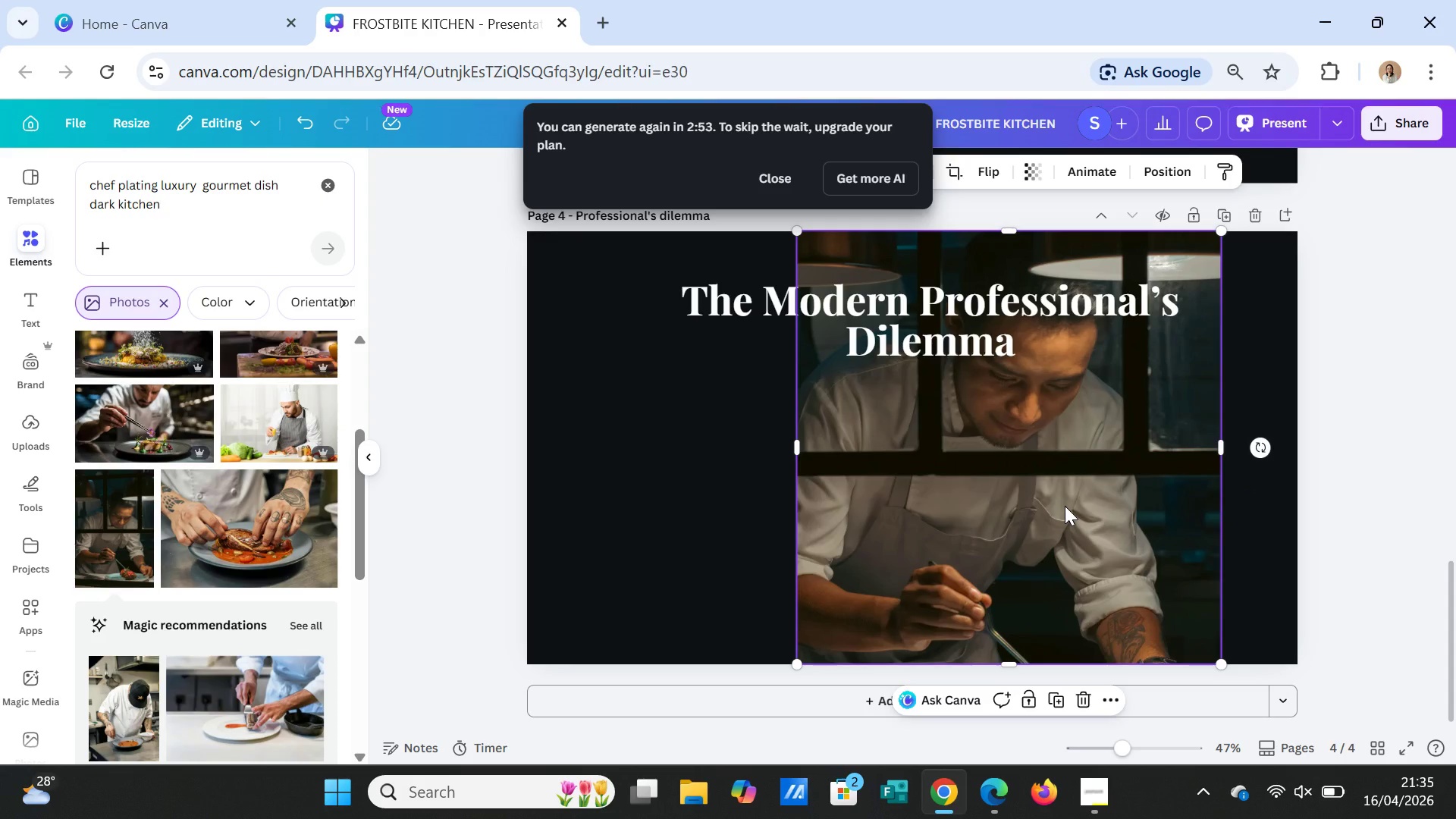 
key(Delete)
 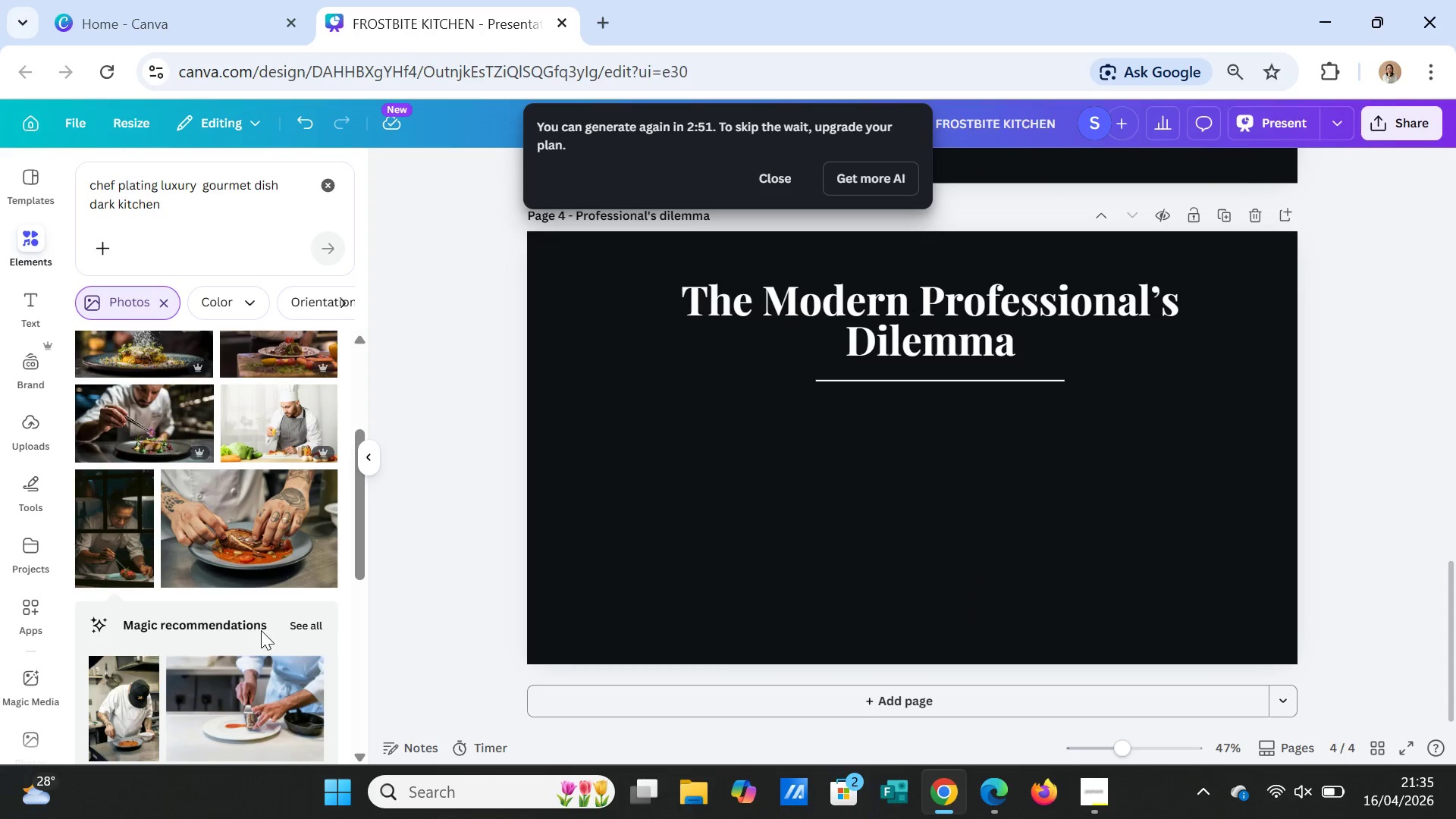 
scroll: coordinate [261, 635], scroll_direction: down, amount: 6.0
 